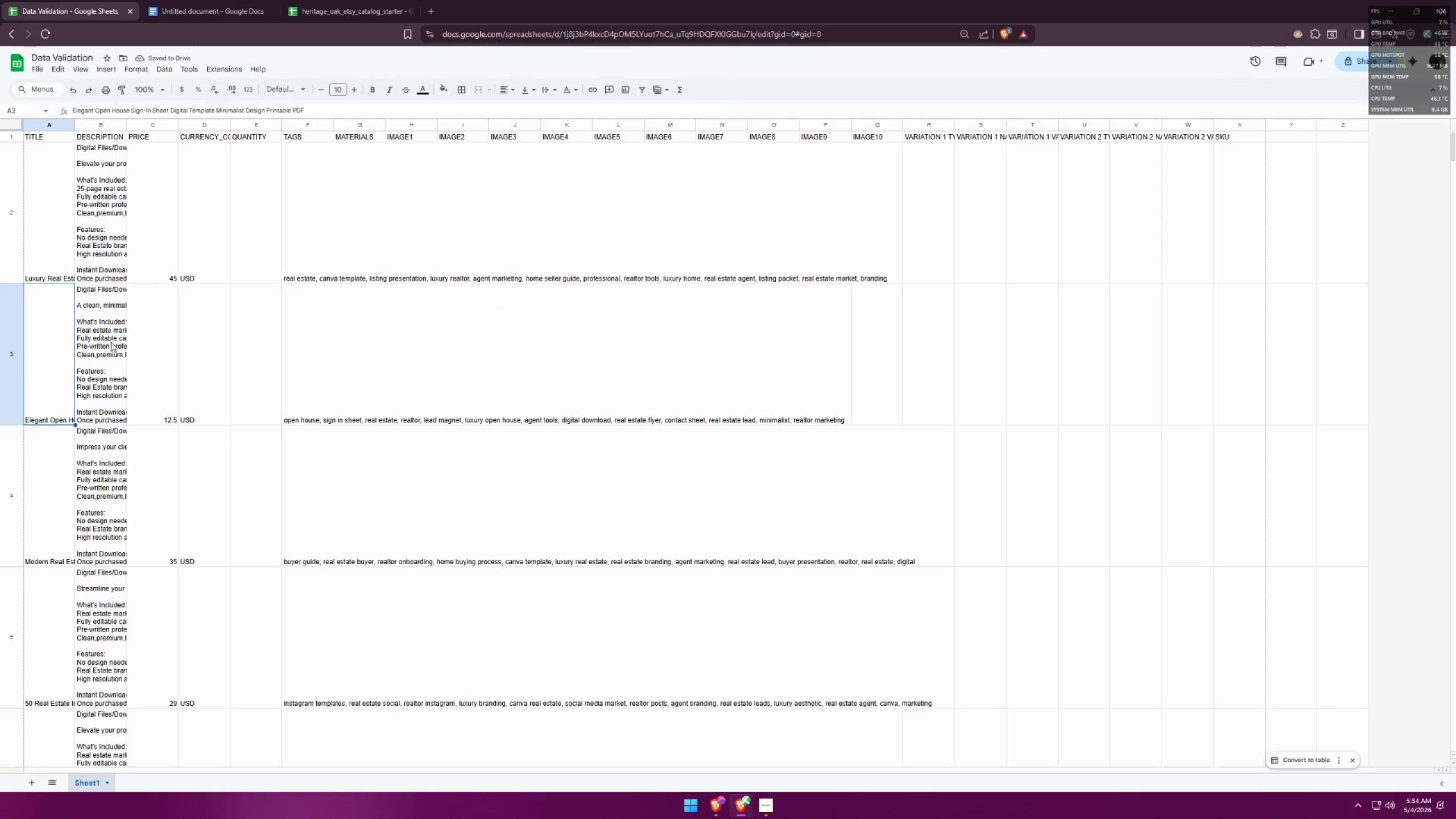 
double_click([103, 352])
 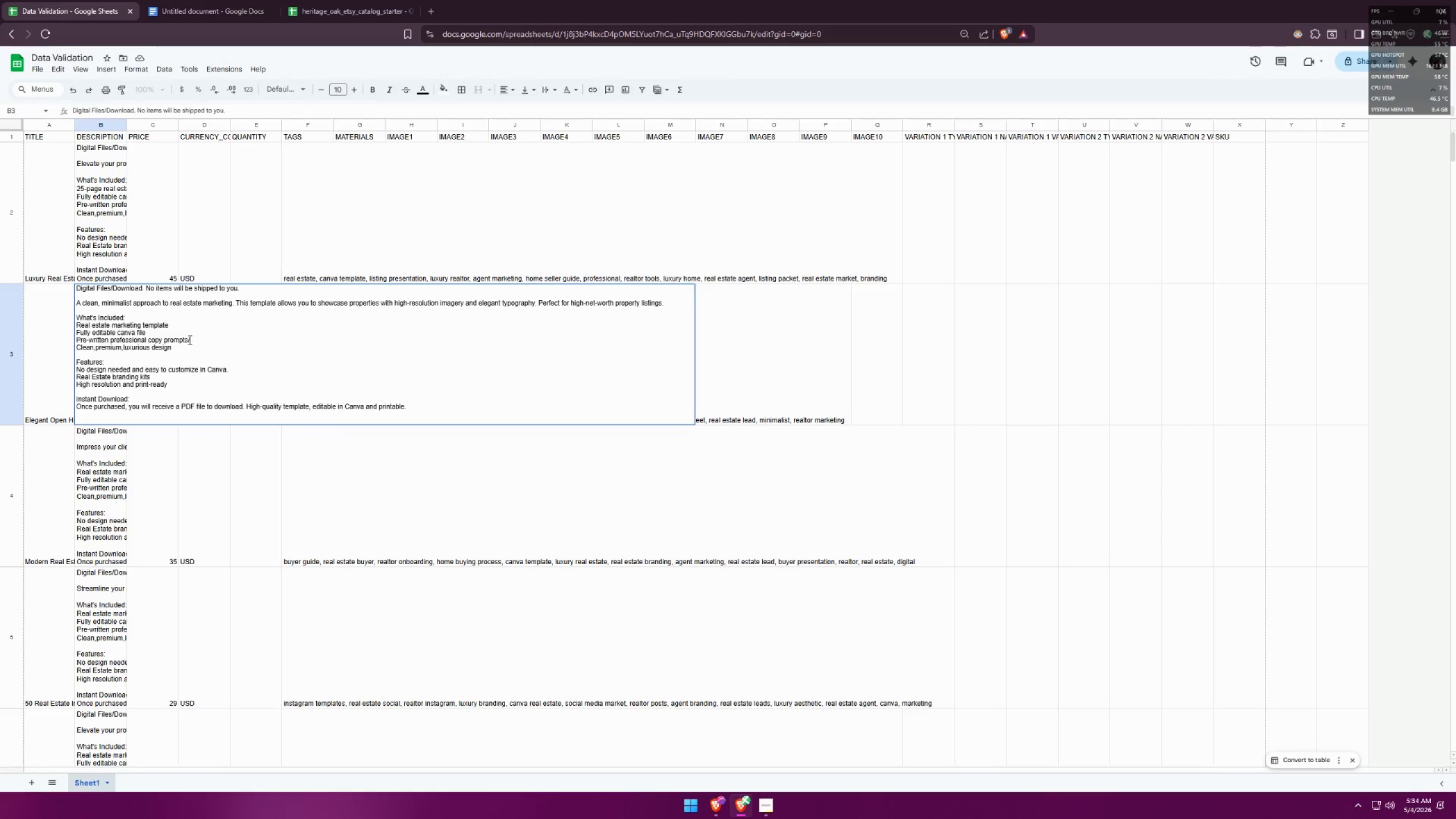 
left_click_drag(start_coordinate=[191, 337], to_coordinate=[63, 342])
 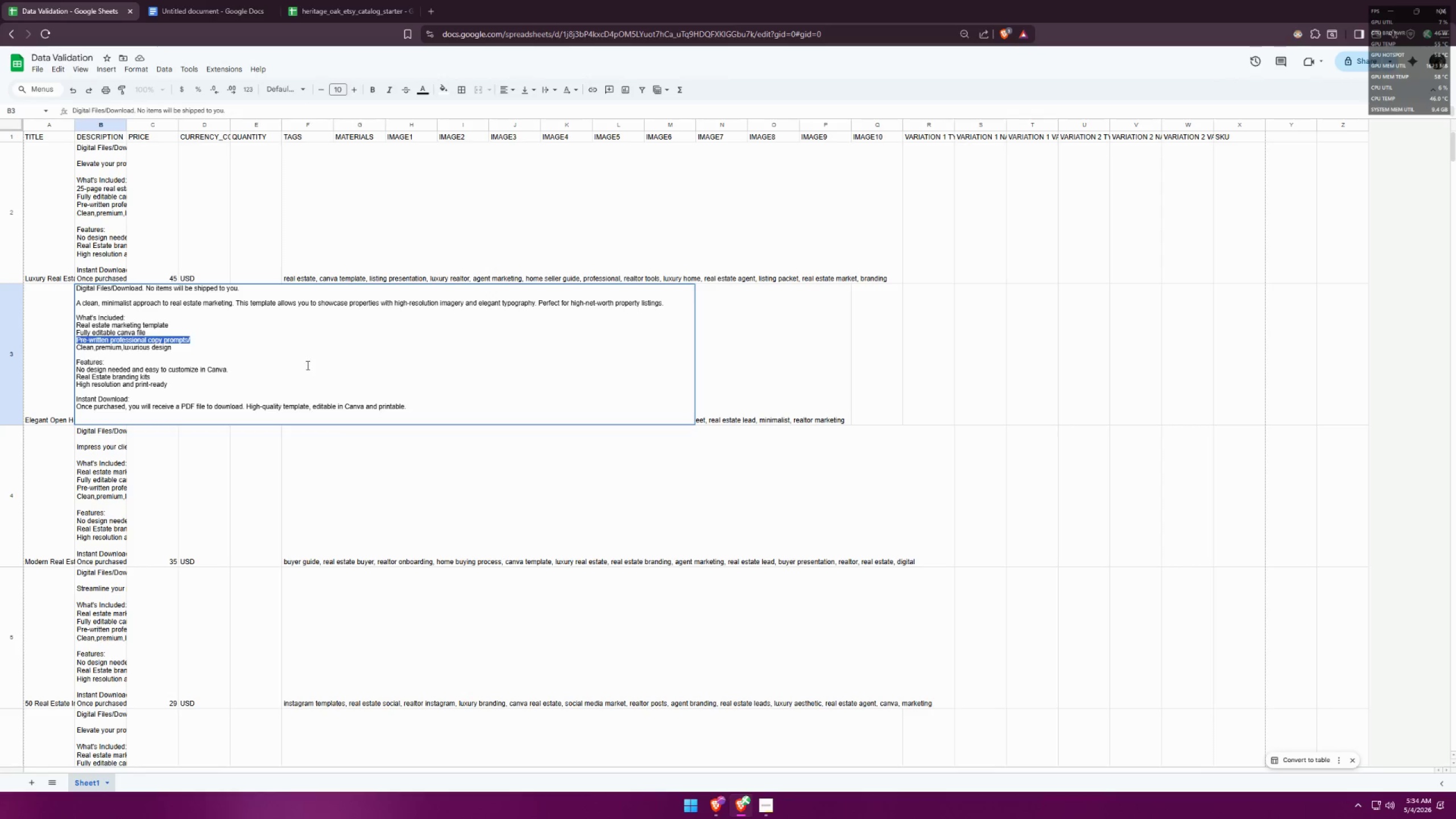 
key(Control+ControlLeft)
 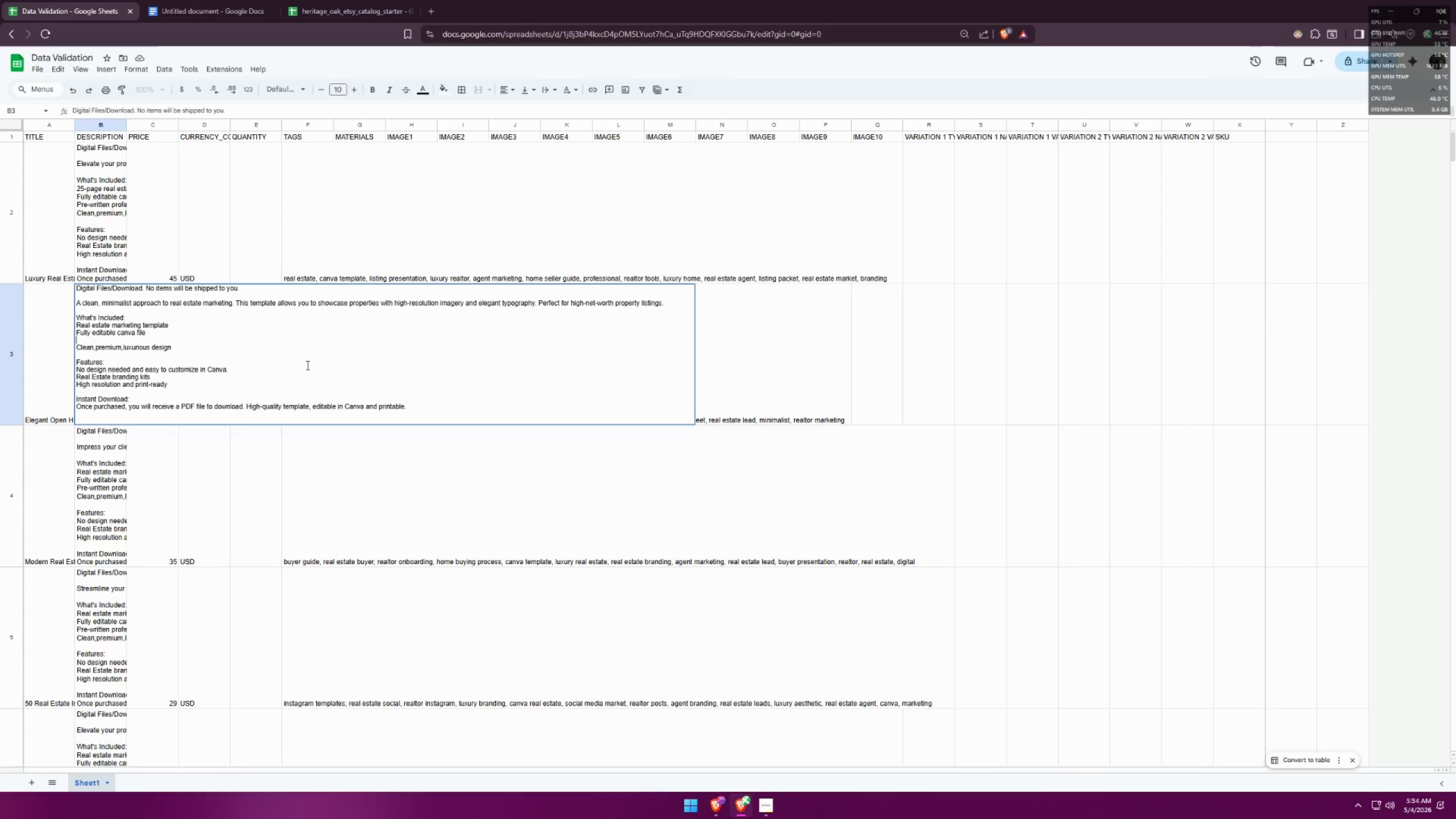 
key(Control+X)
 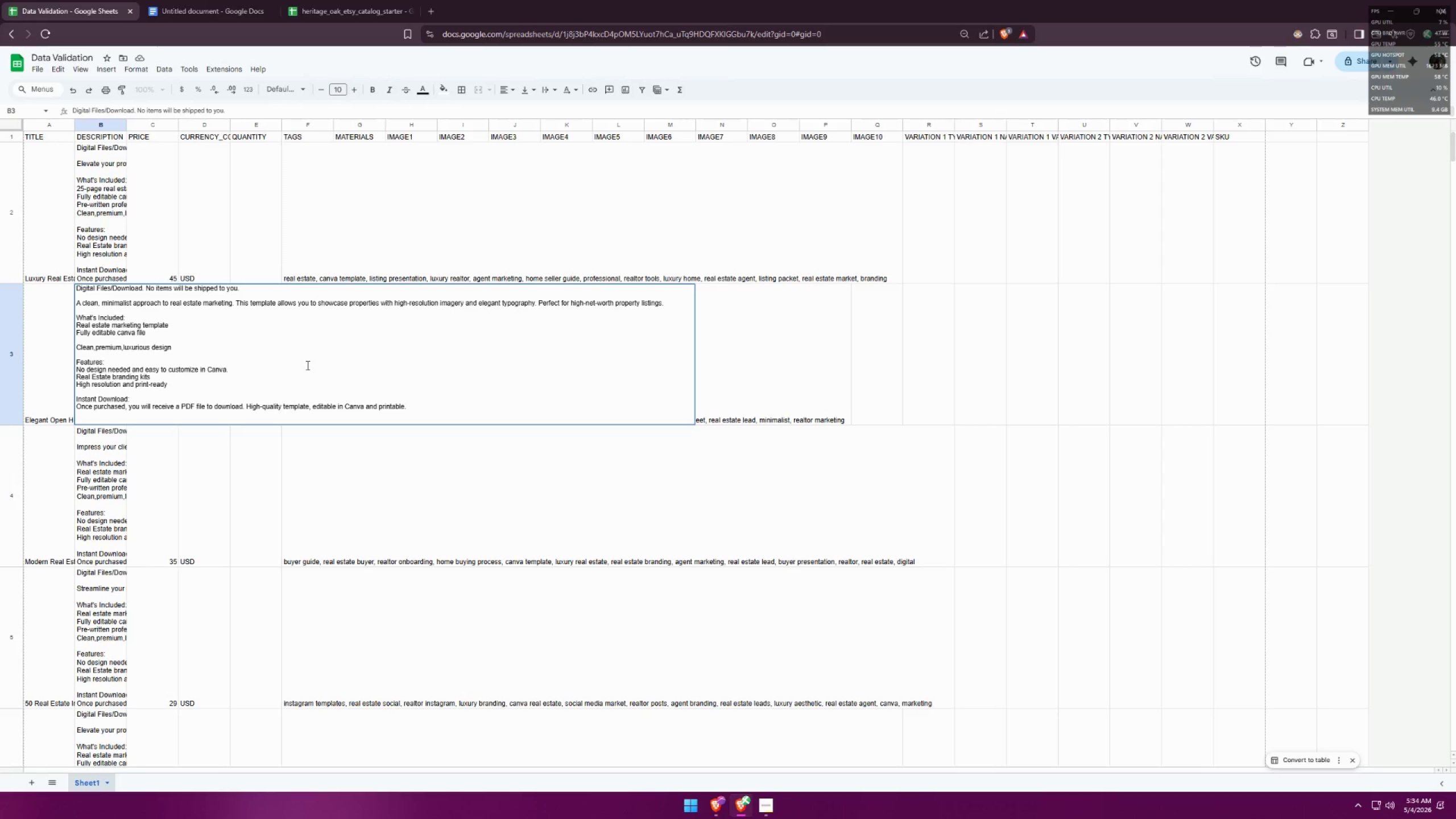 
key(Backspace)
 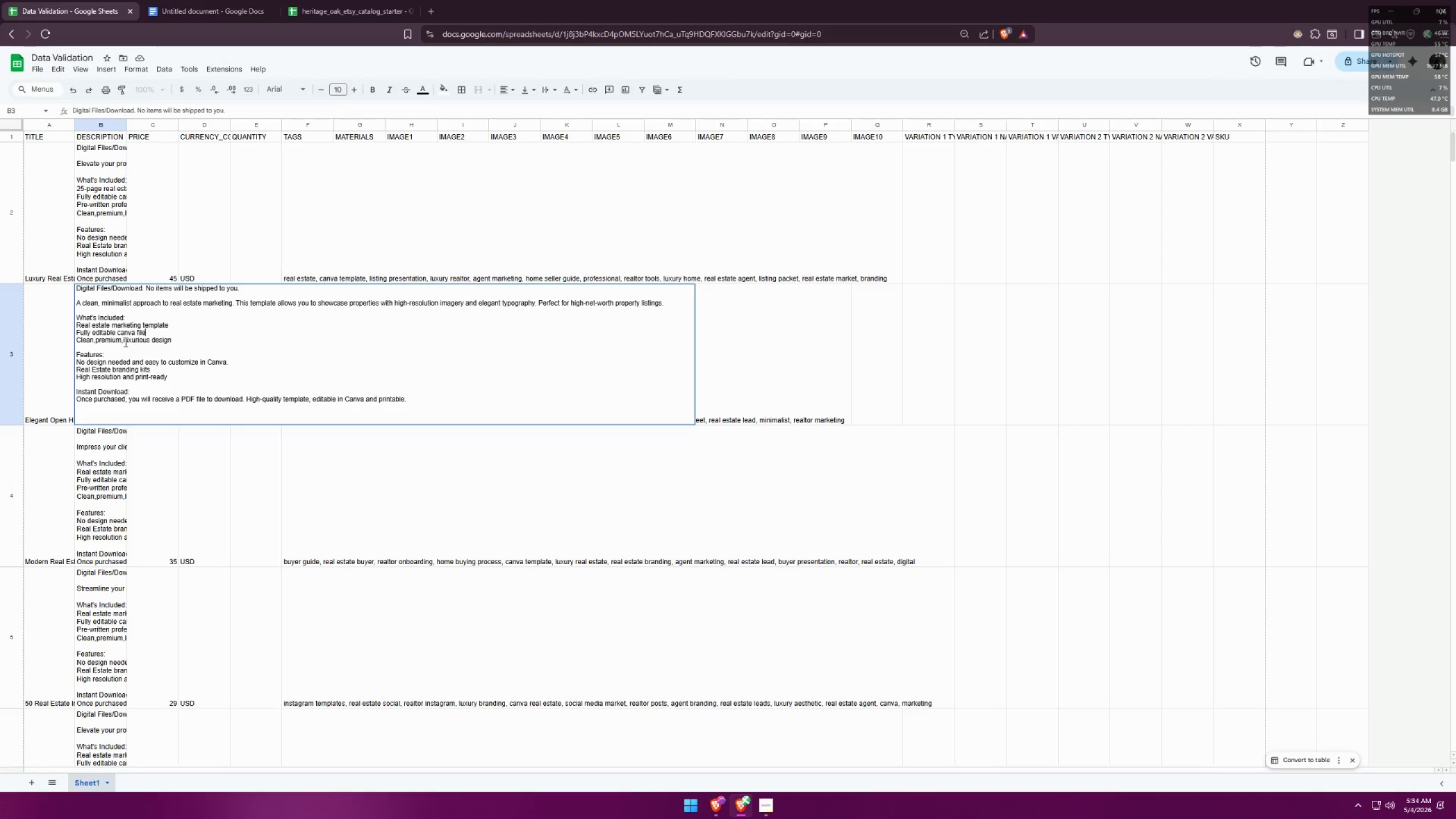 
left_click([124, 341])
 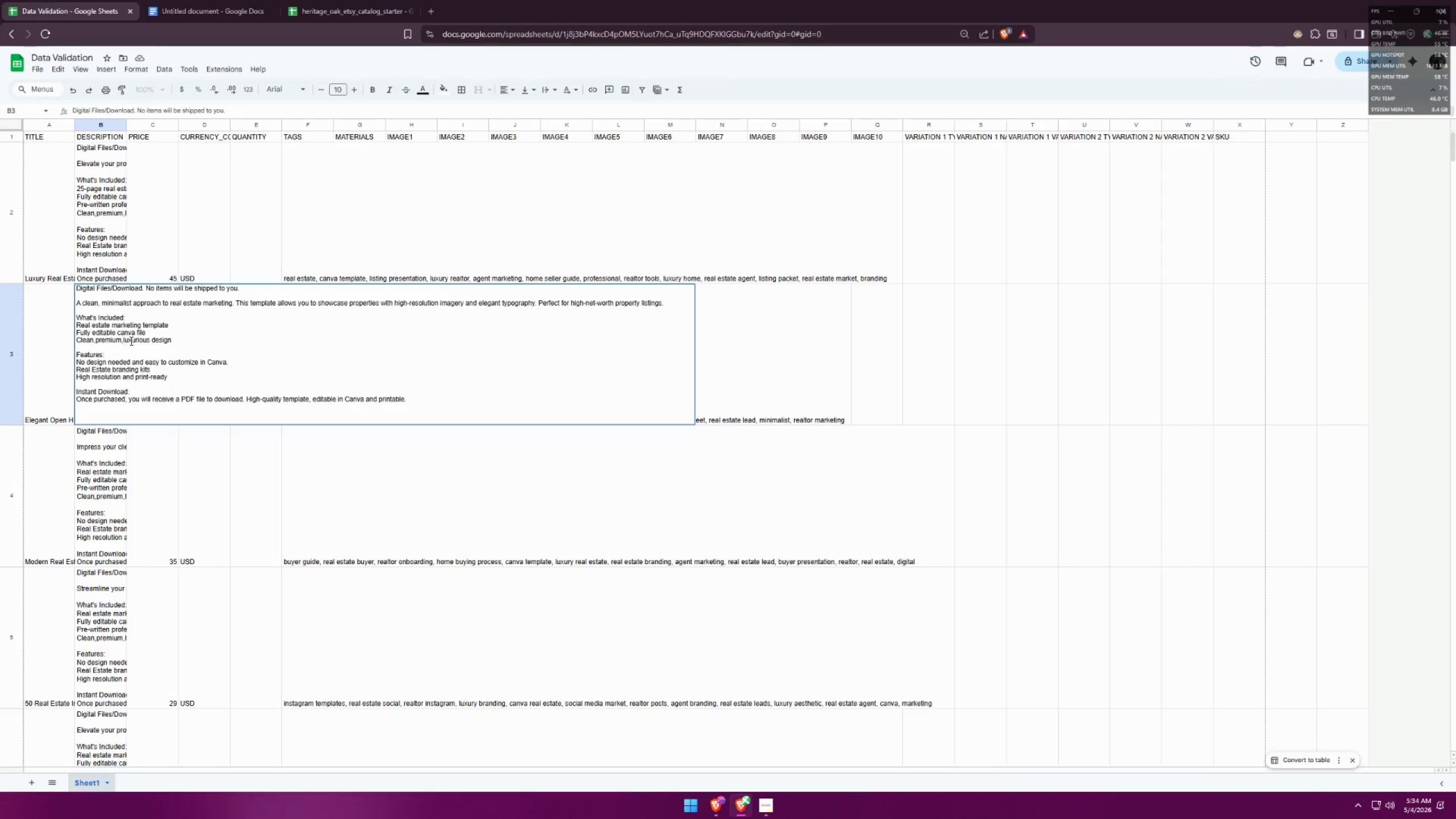 
left_click([148, 340])
 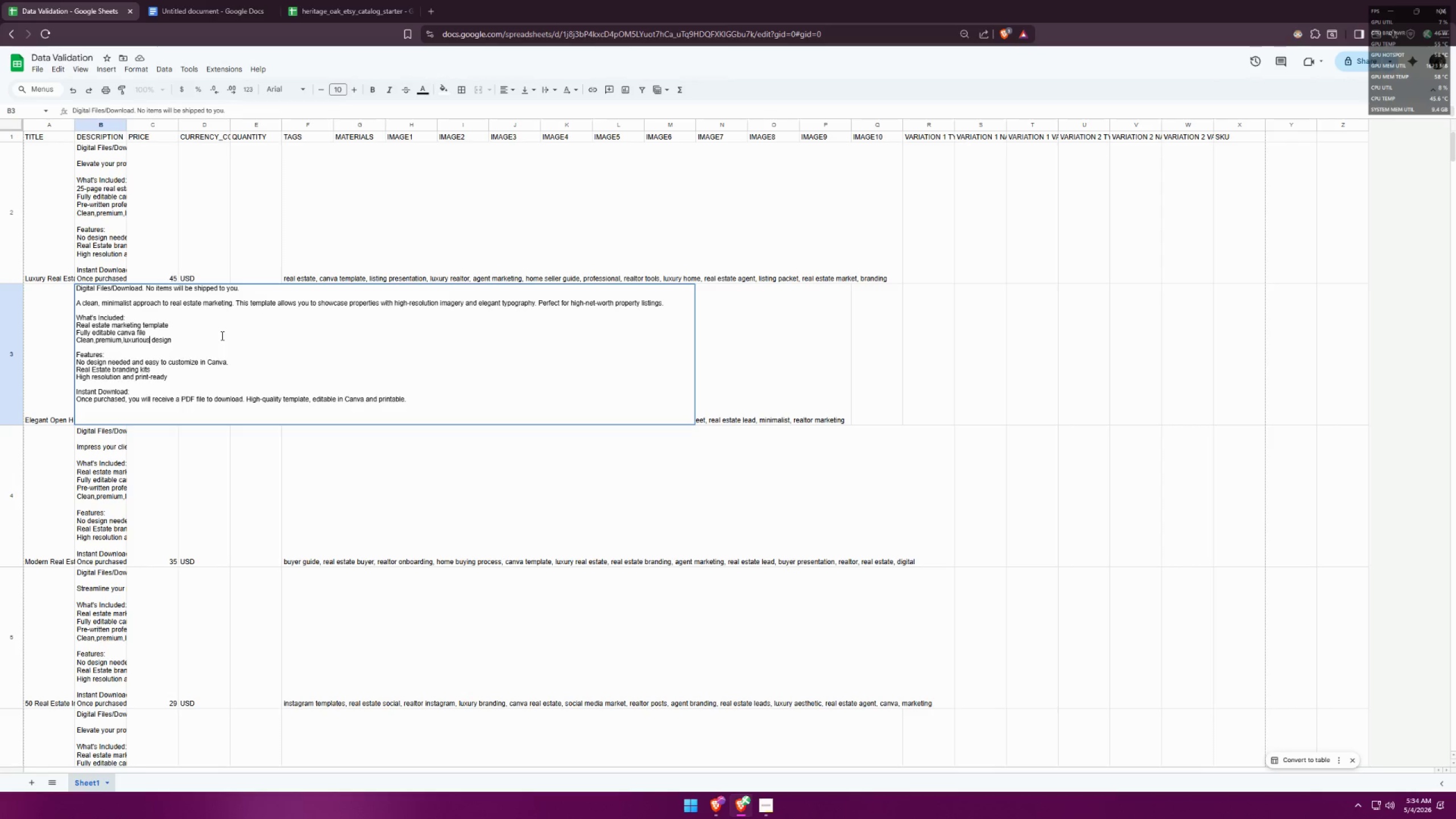 
type(,minimalist)
 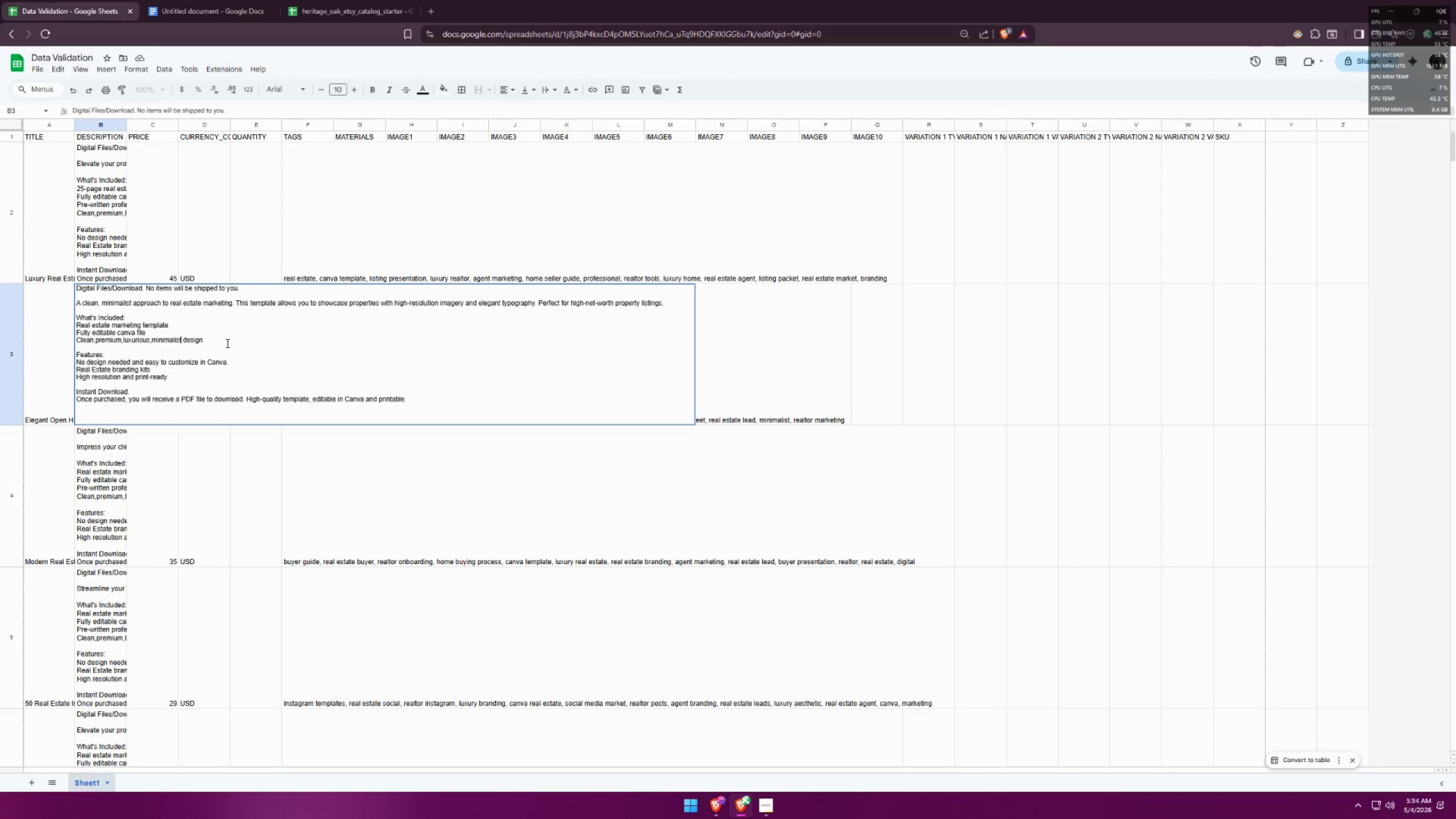 
left_click([184, 377])
 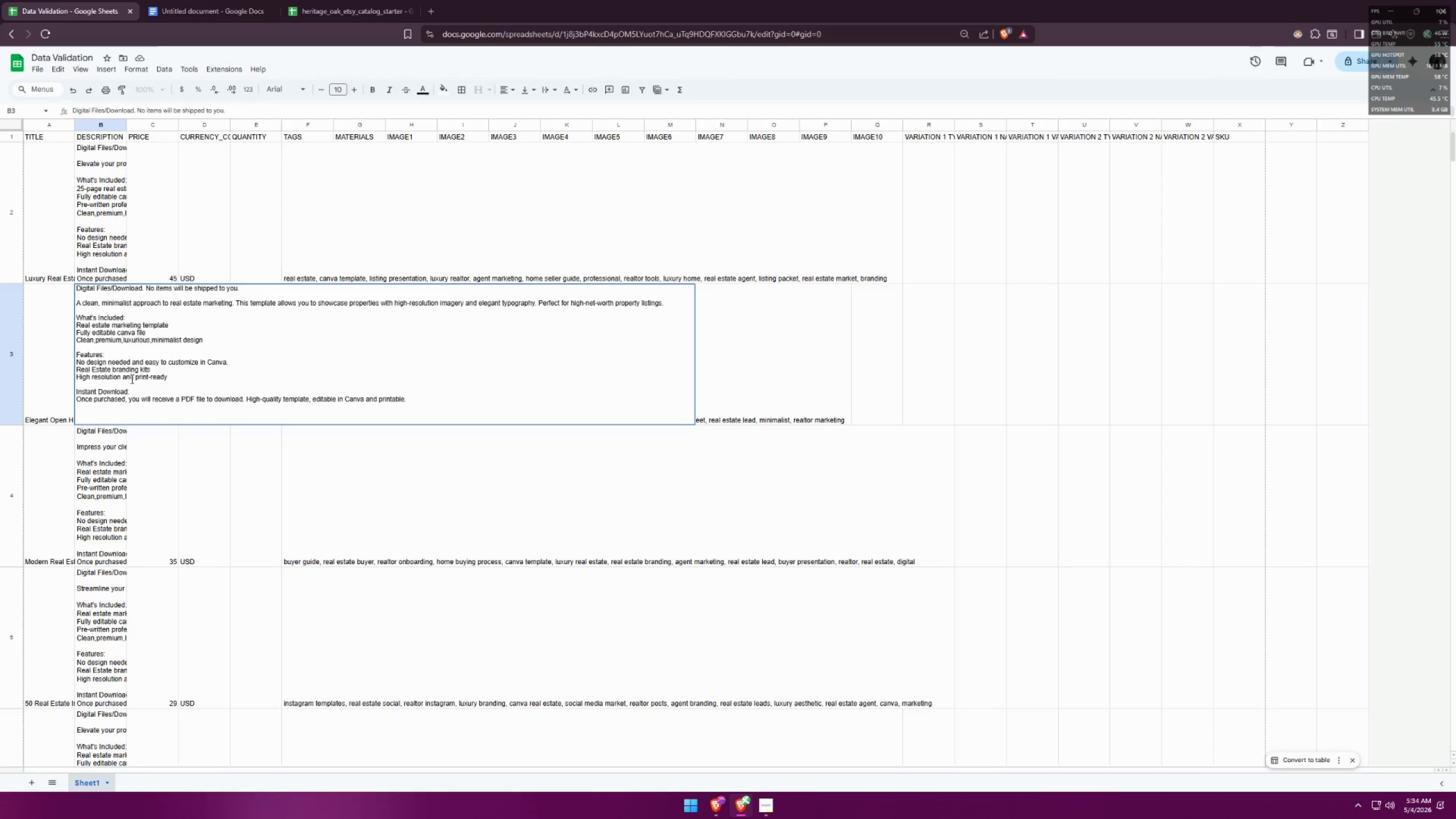 
left_click([131, 379])
 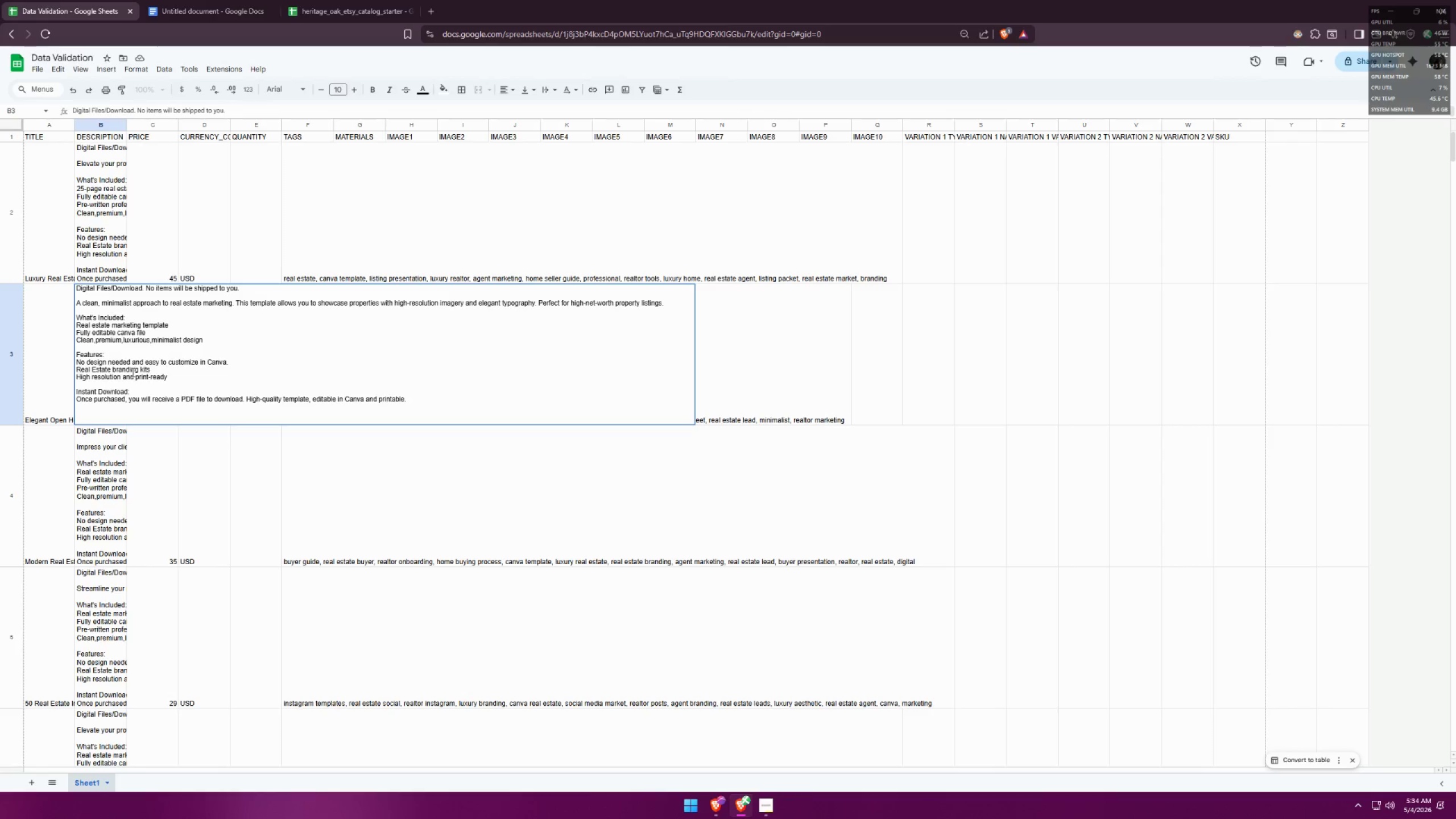 
left_click([134, 374])
 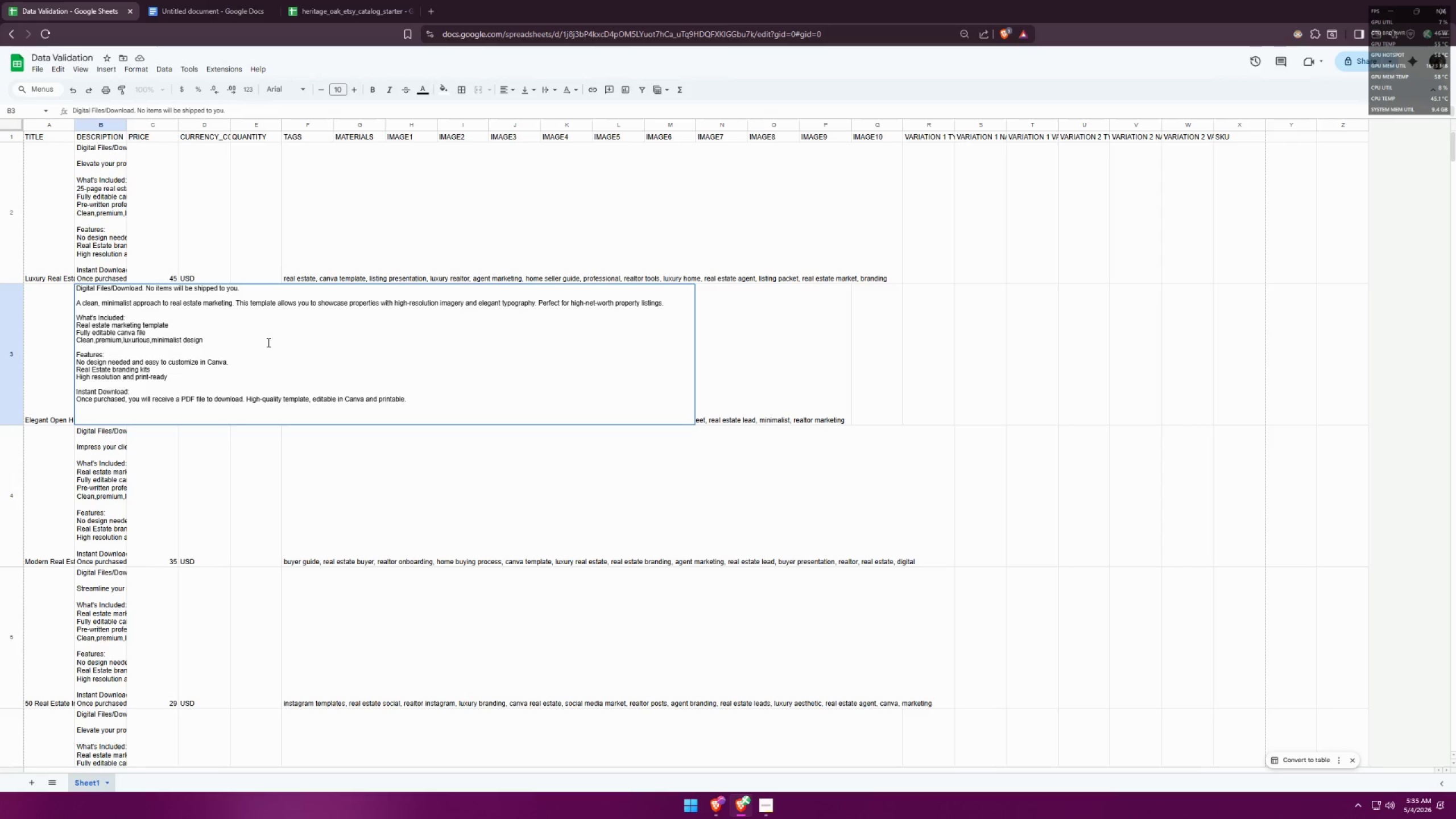 
wait(15.16)
 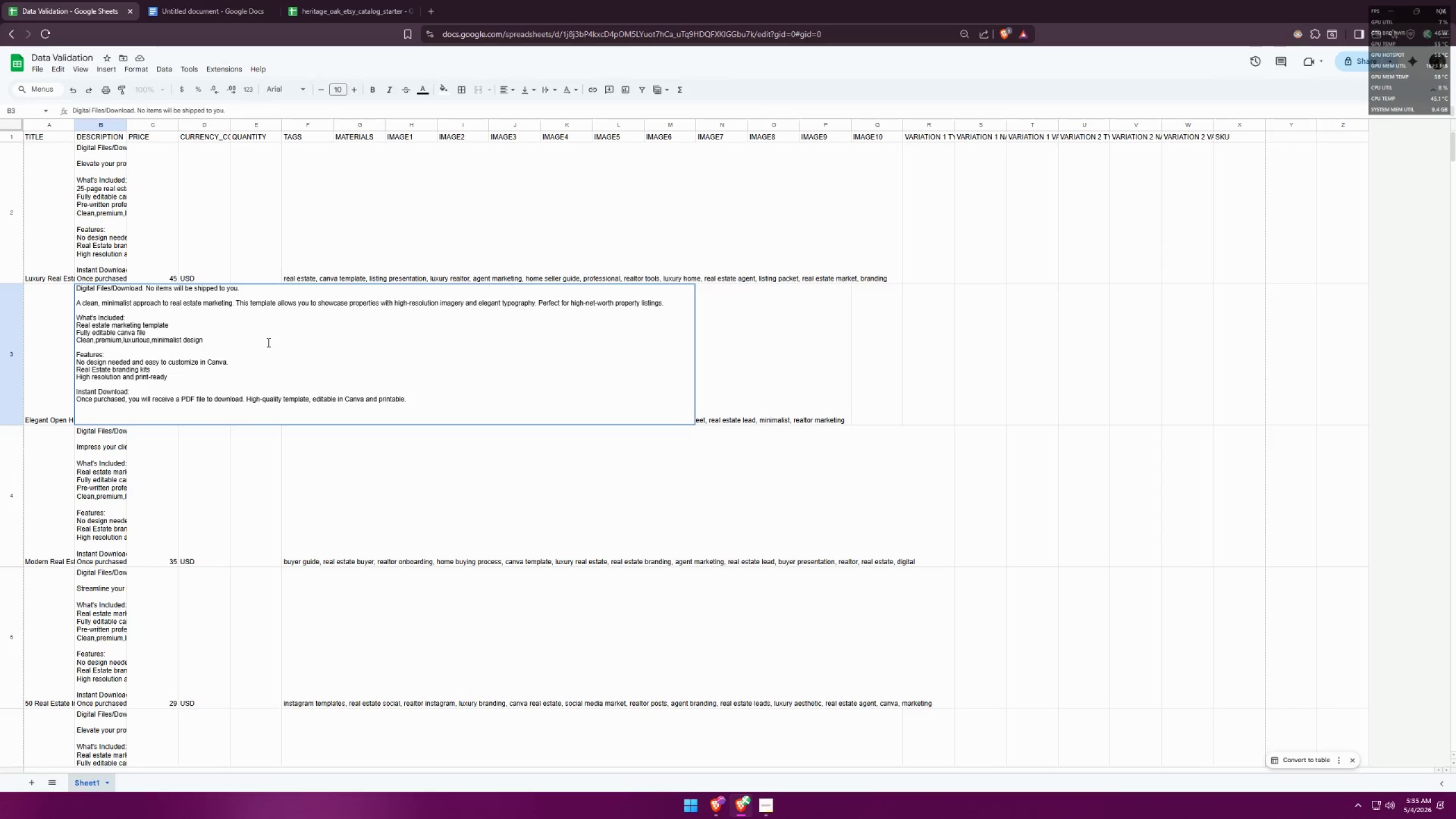 
left_click([151, 376])
 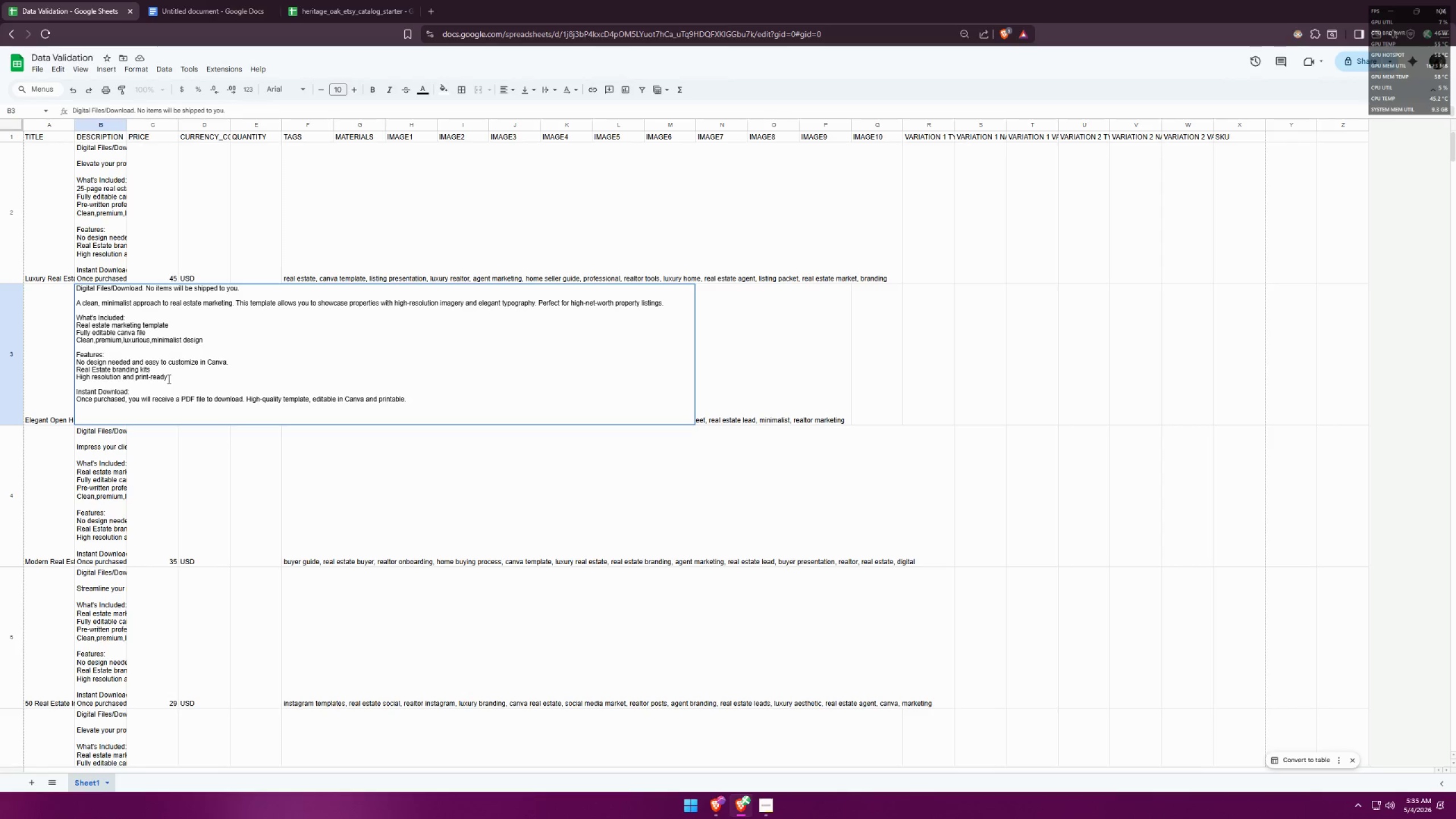 
wait(15.17)
 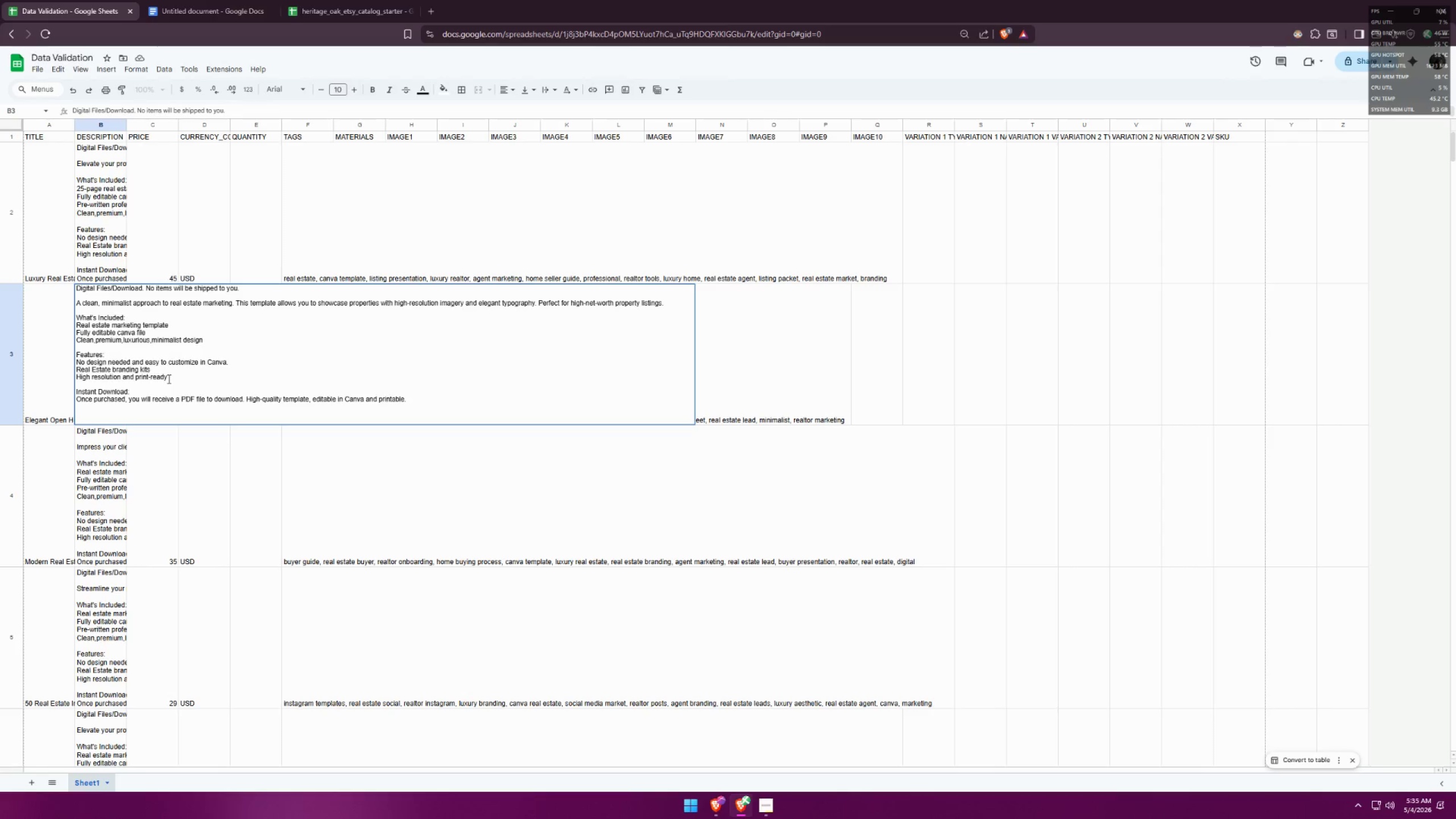 
left_click([100, 483])
 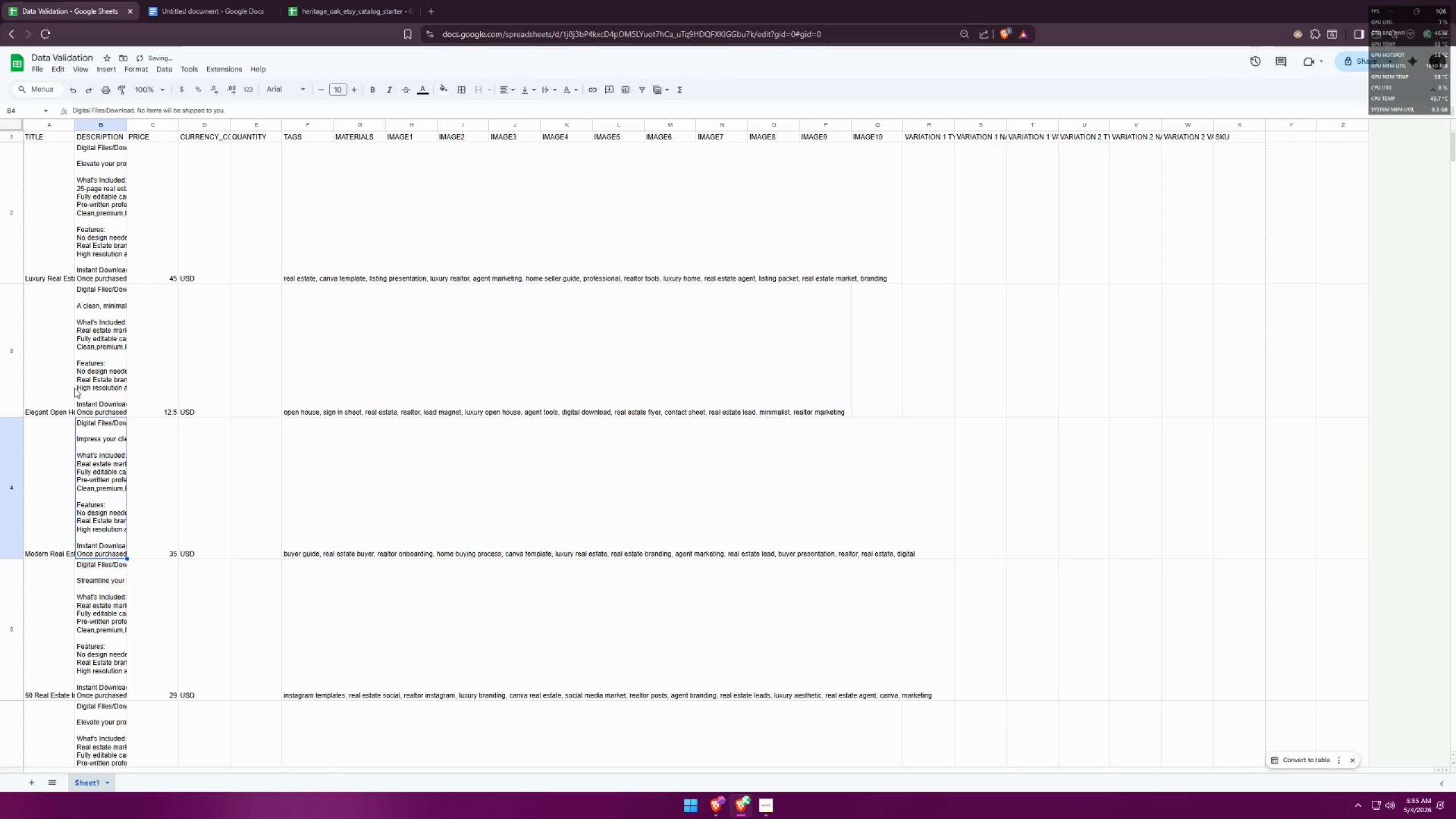 
double_click([95, 364])
 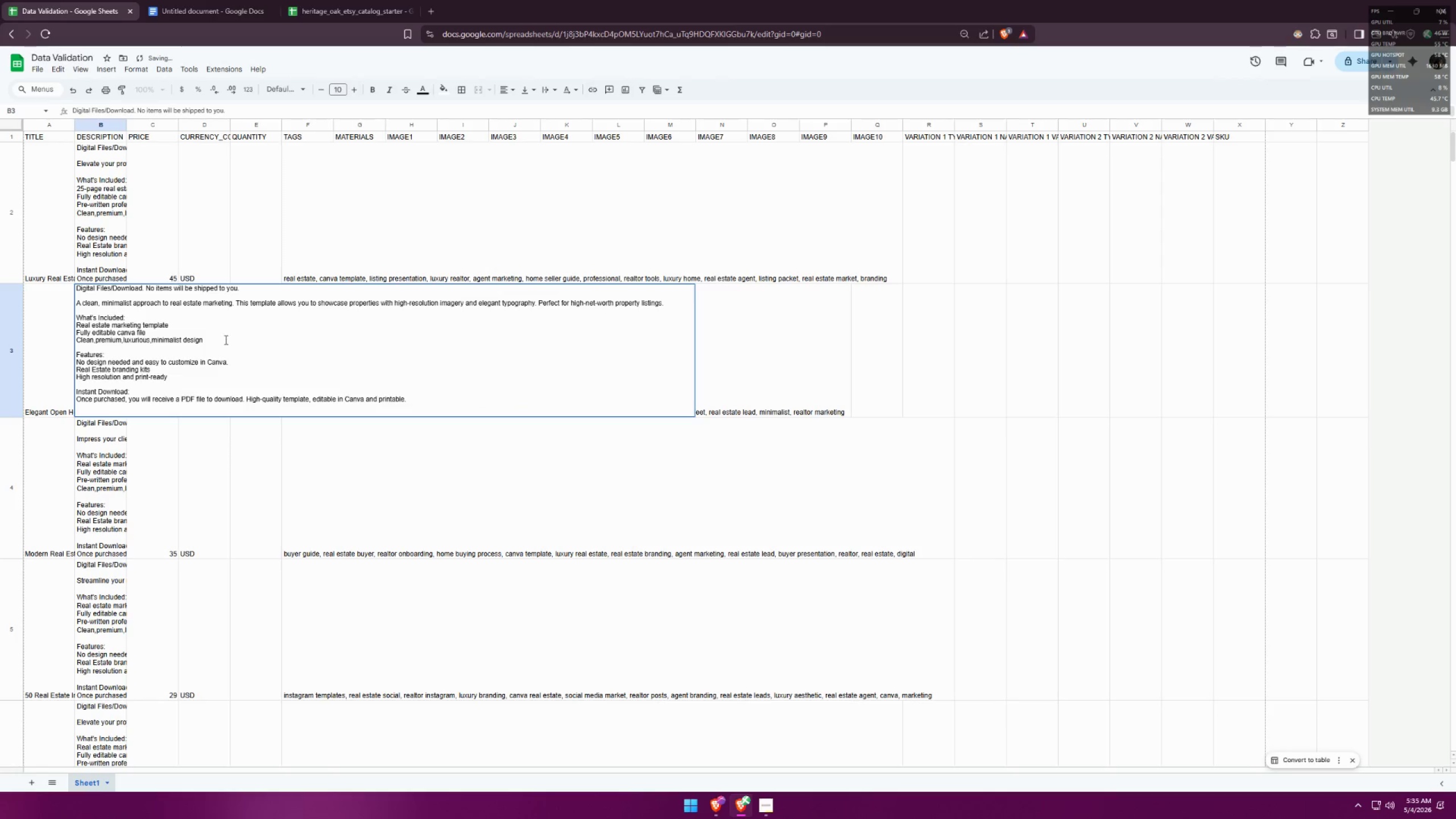 
left_click_drag(start_coordinate=[220, 338], to_coordinate=[78, 341])
 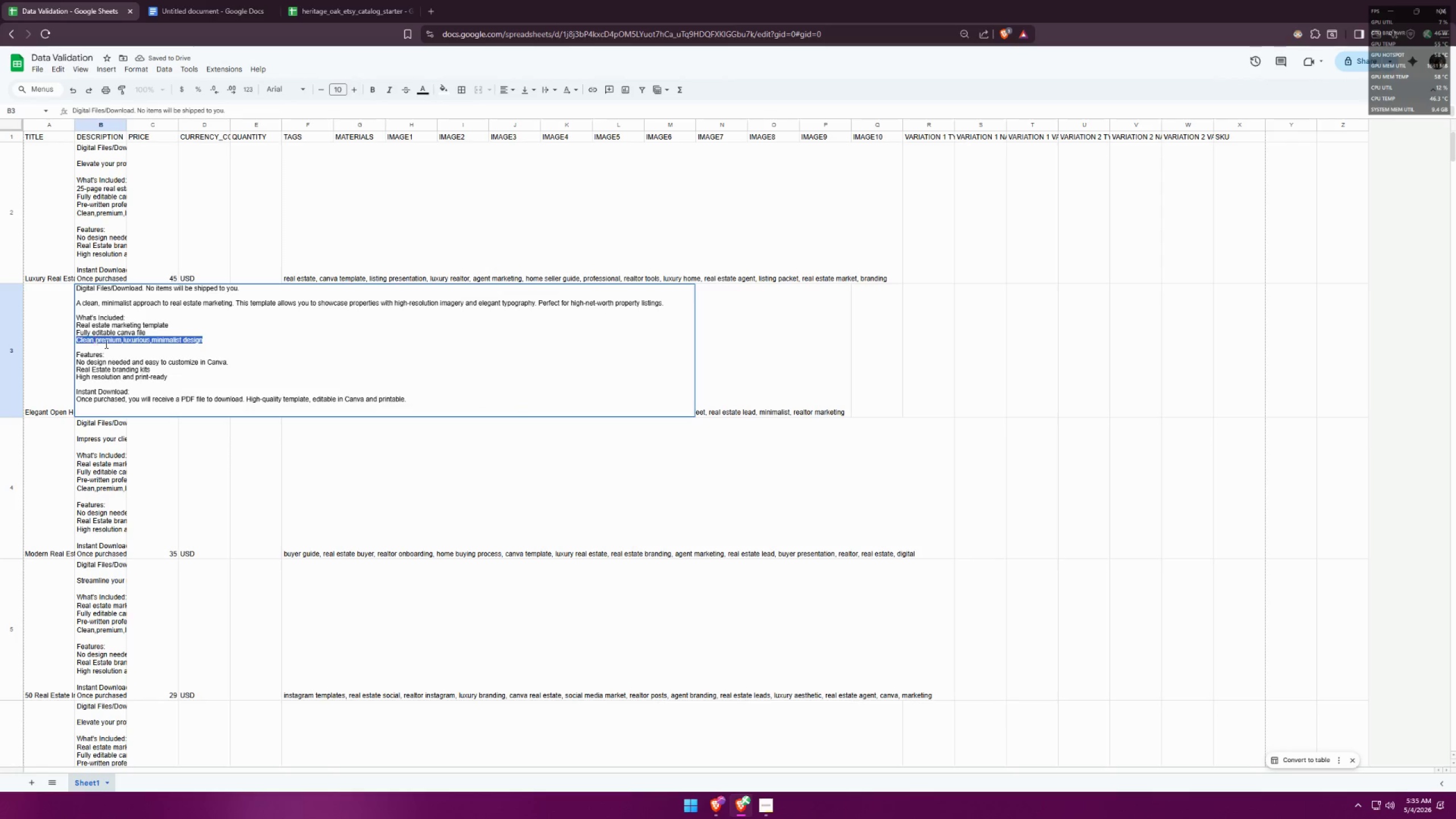 
key(Control+C)
 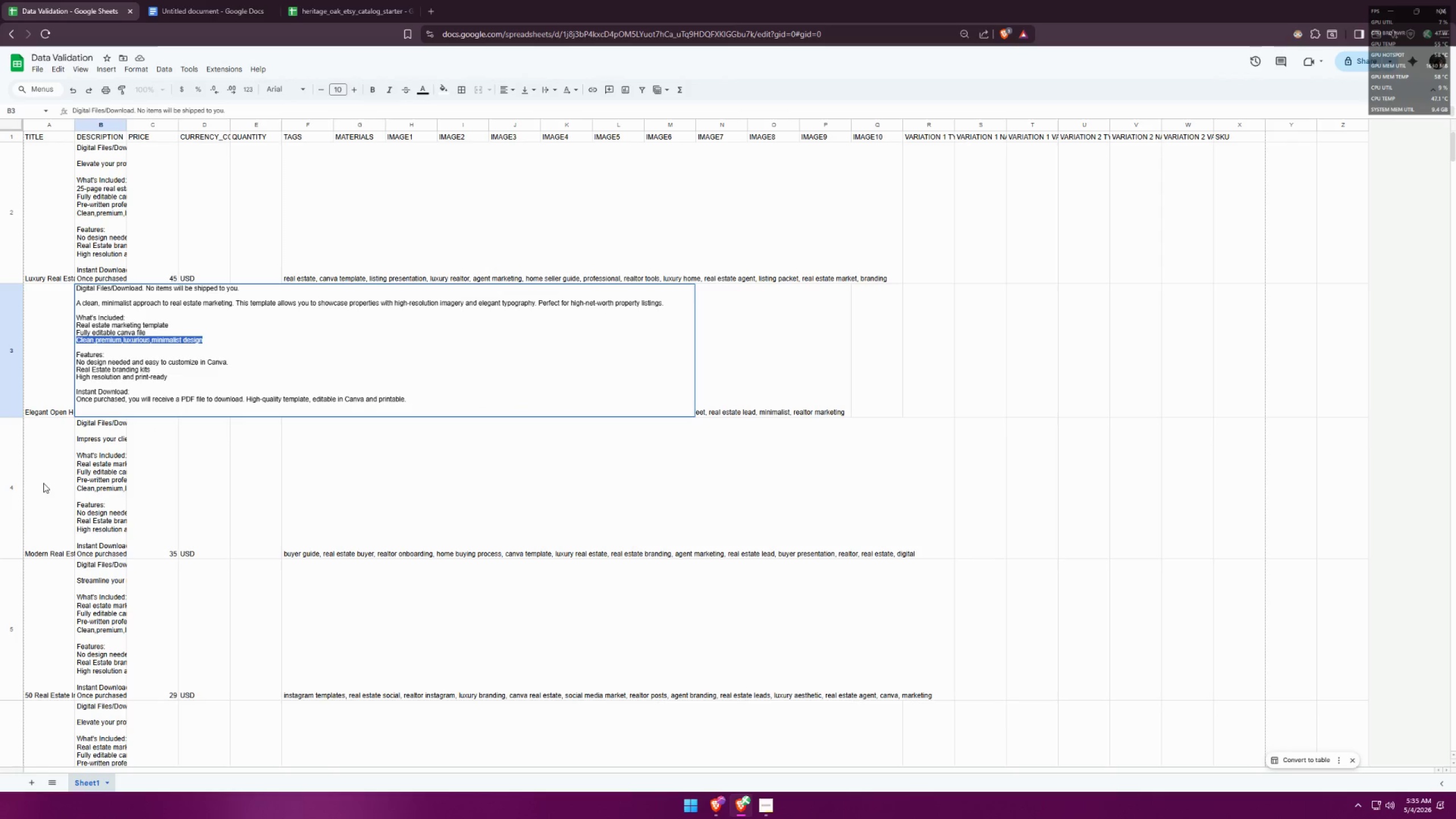 
left_click([49, 479])
 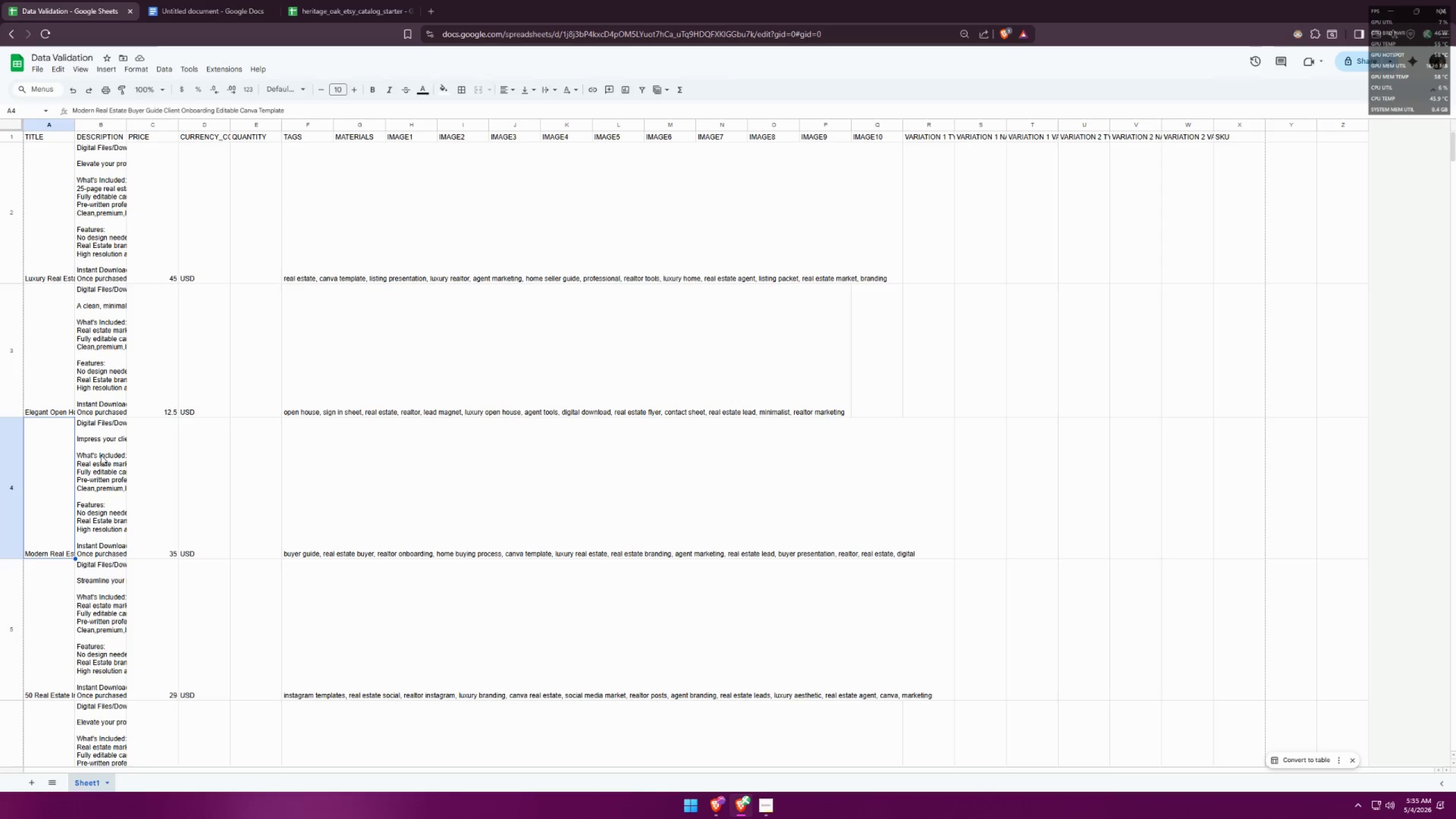 
wait(6.66)
 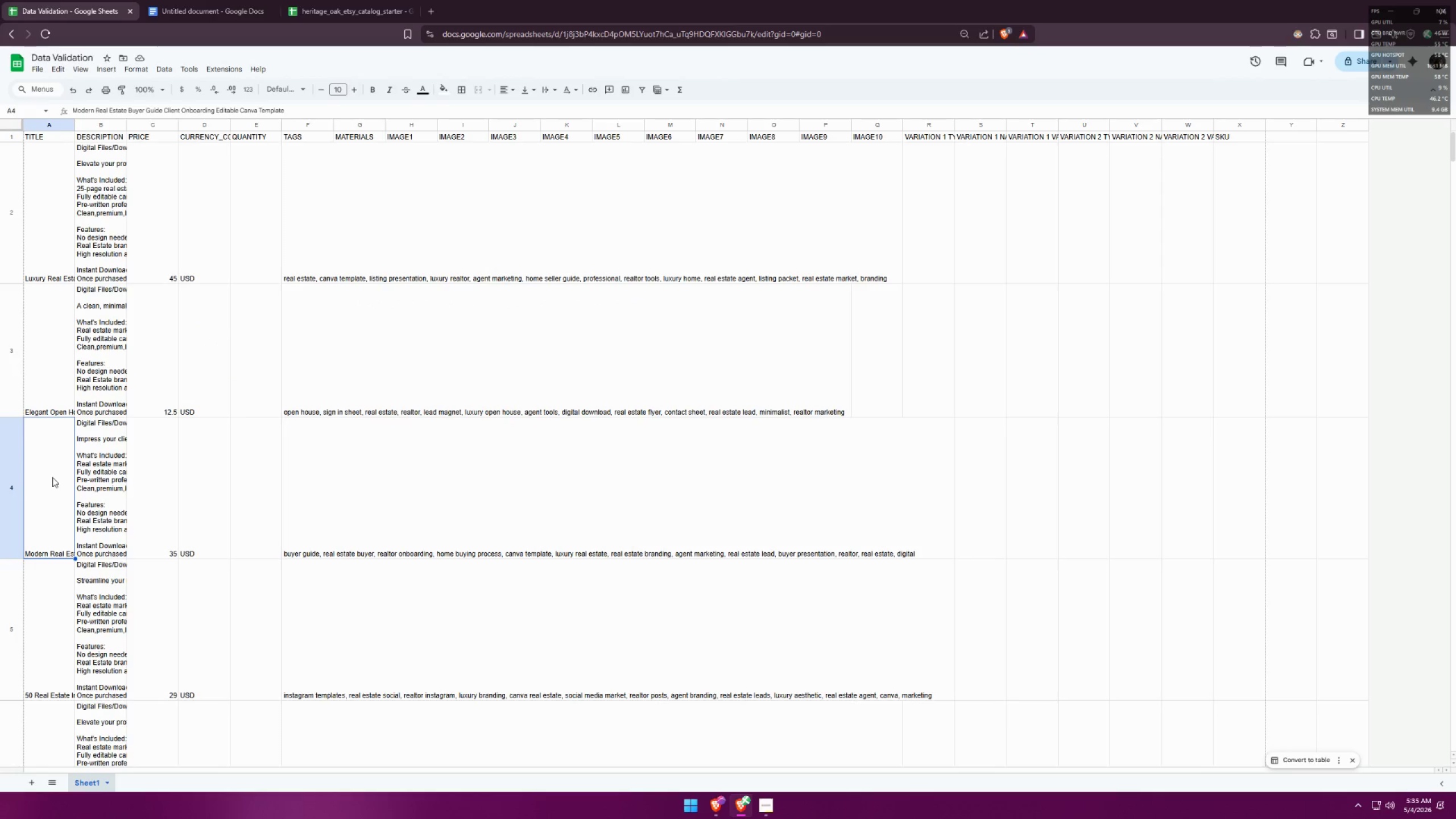 
double_click([101, 455])
 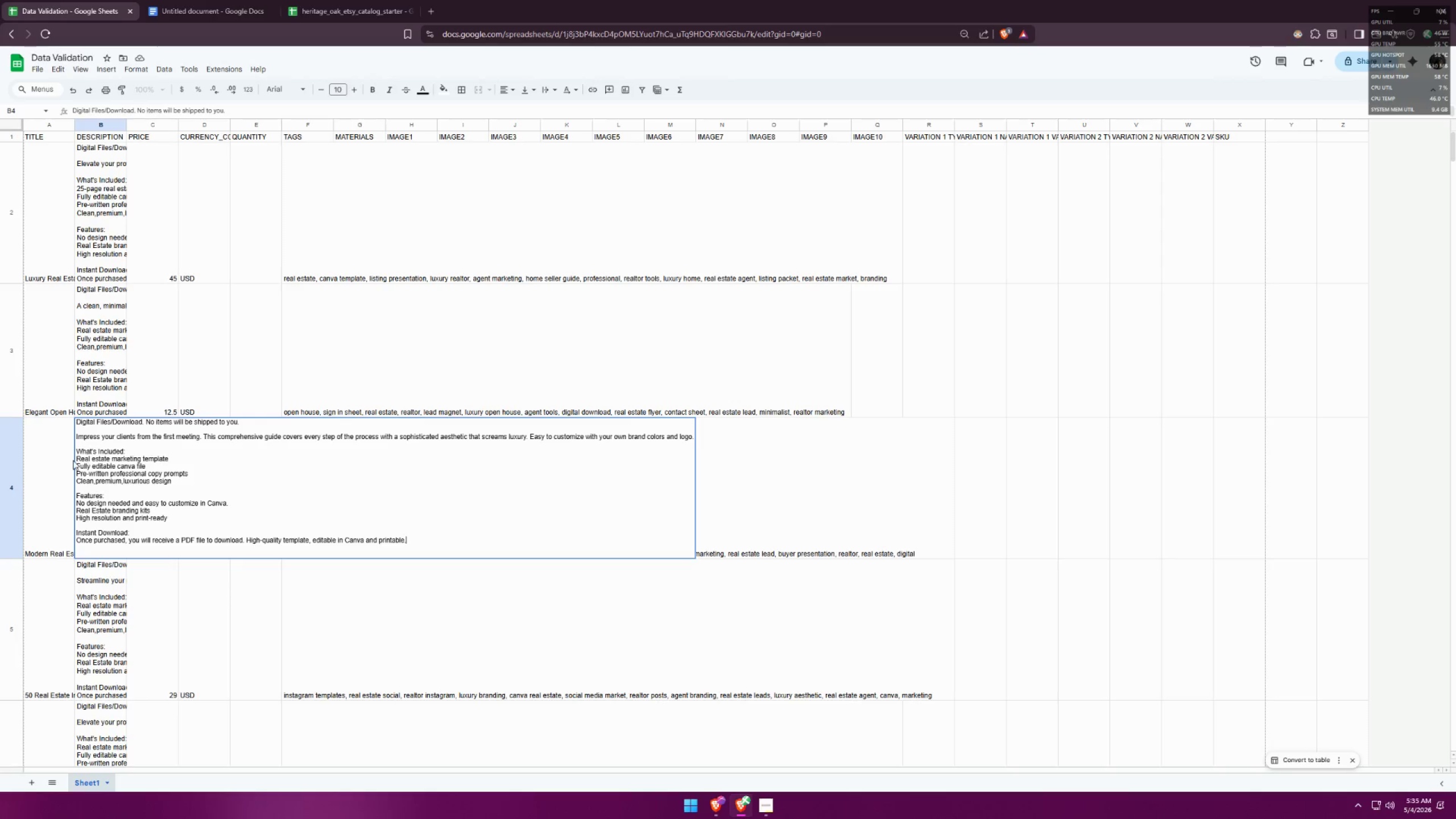 
left_click([60, 462])
 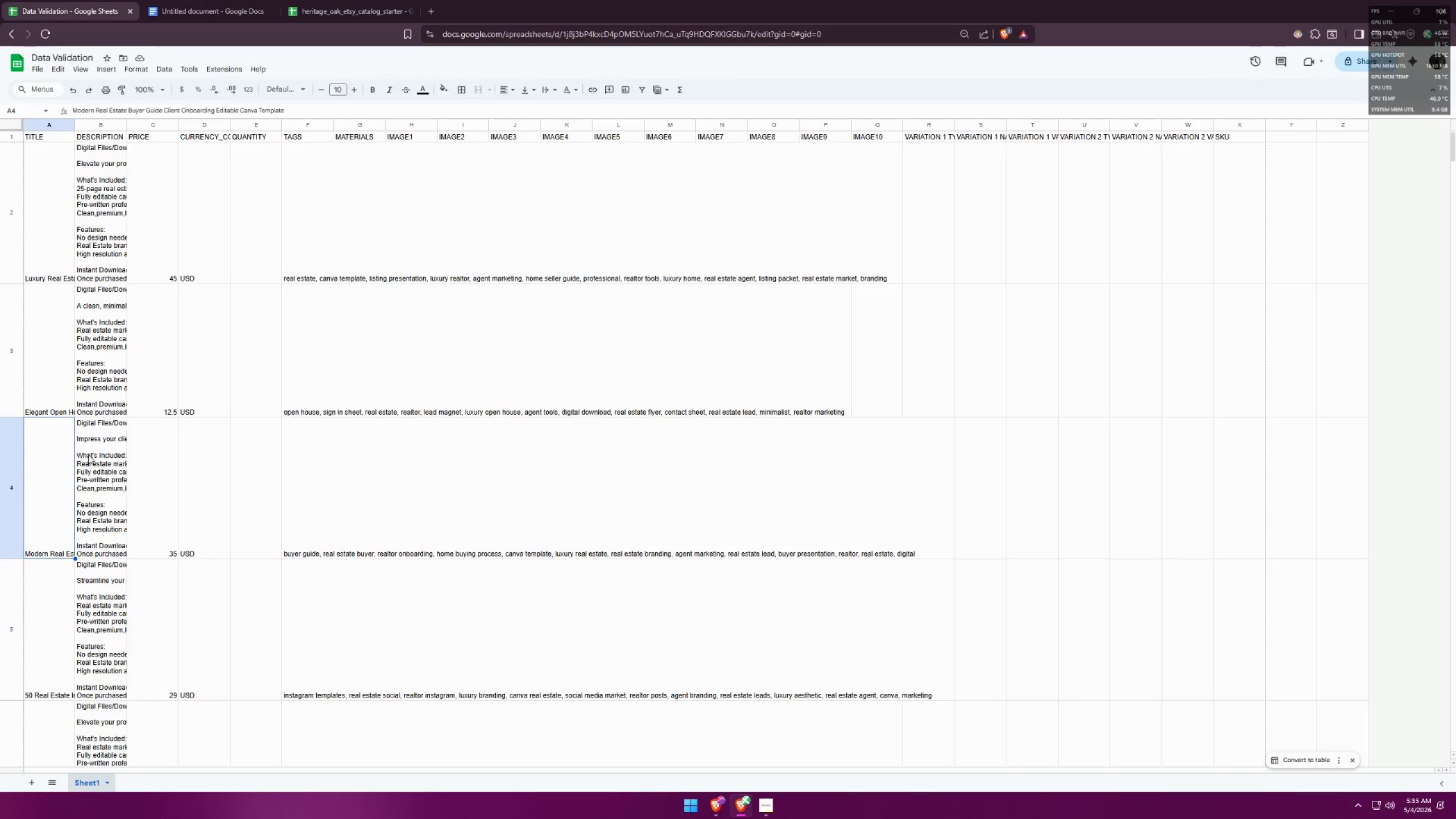 
double_click([94, 452])
 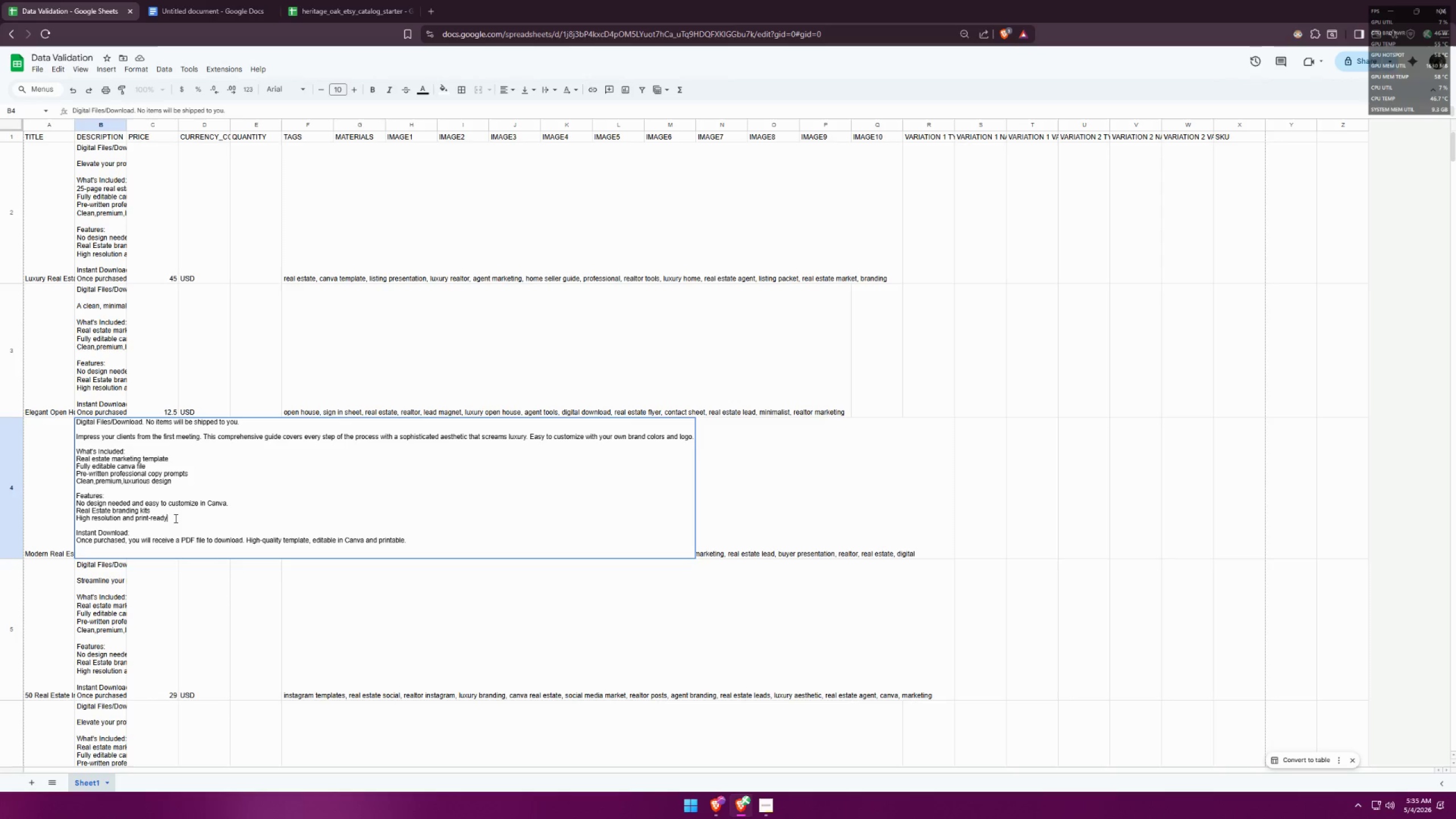 
left_click_drag(start_coordinate=[178, 481], to_coordinate=[59, 481])
 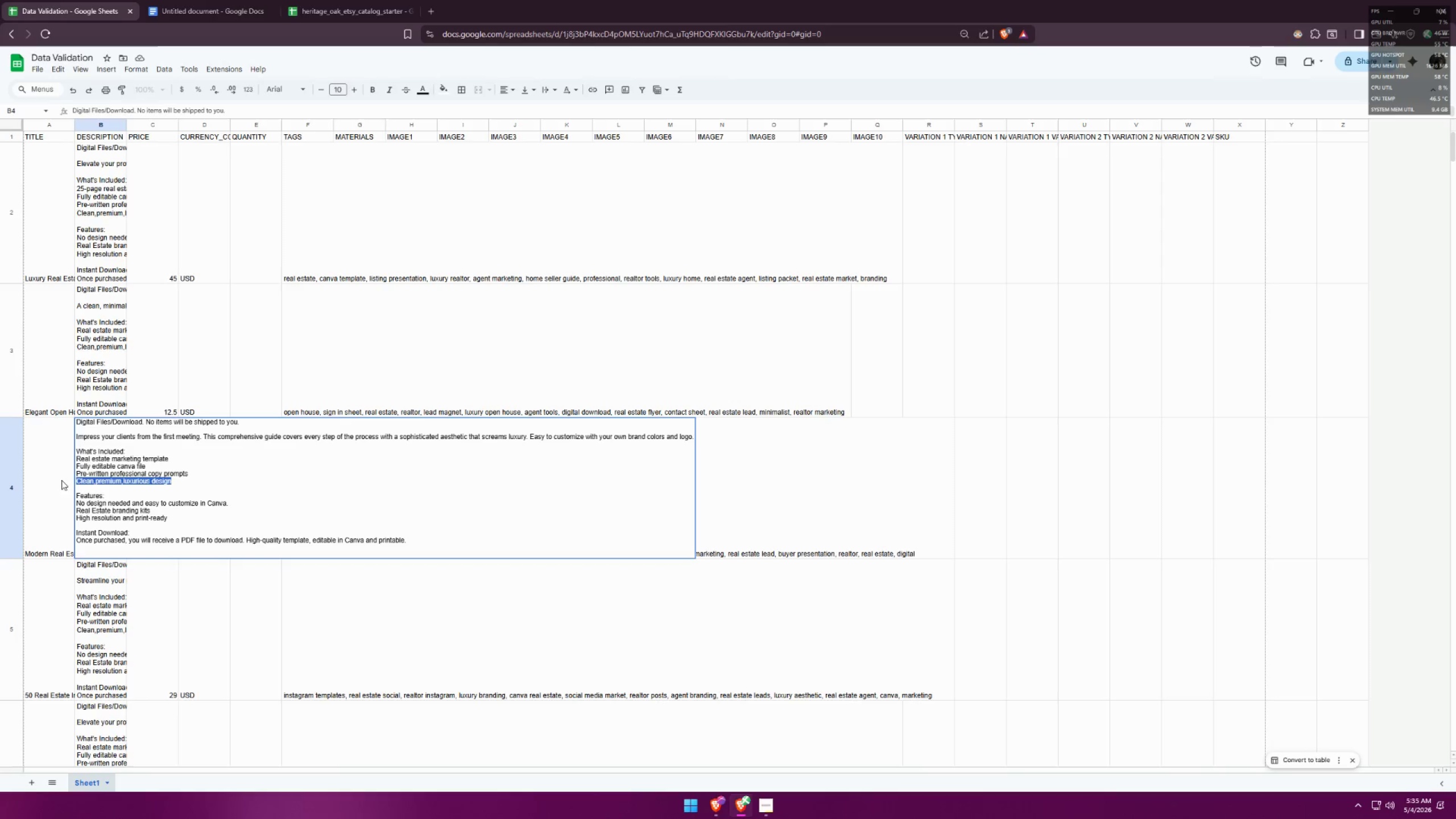 
key(Control+V)
 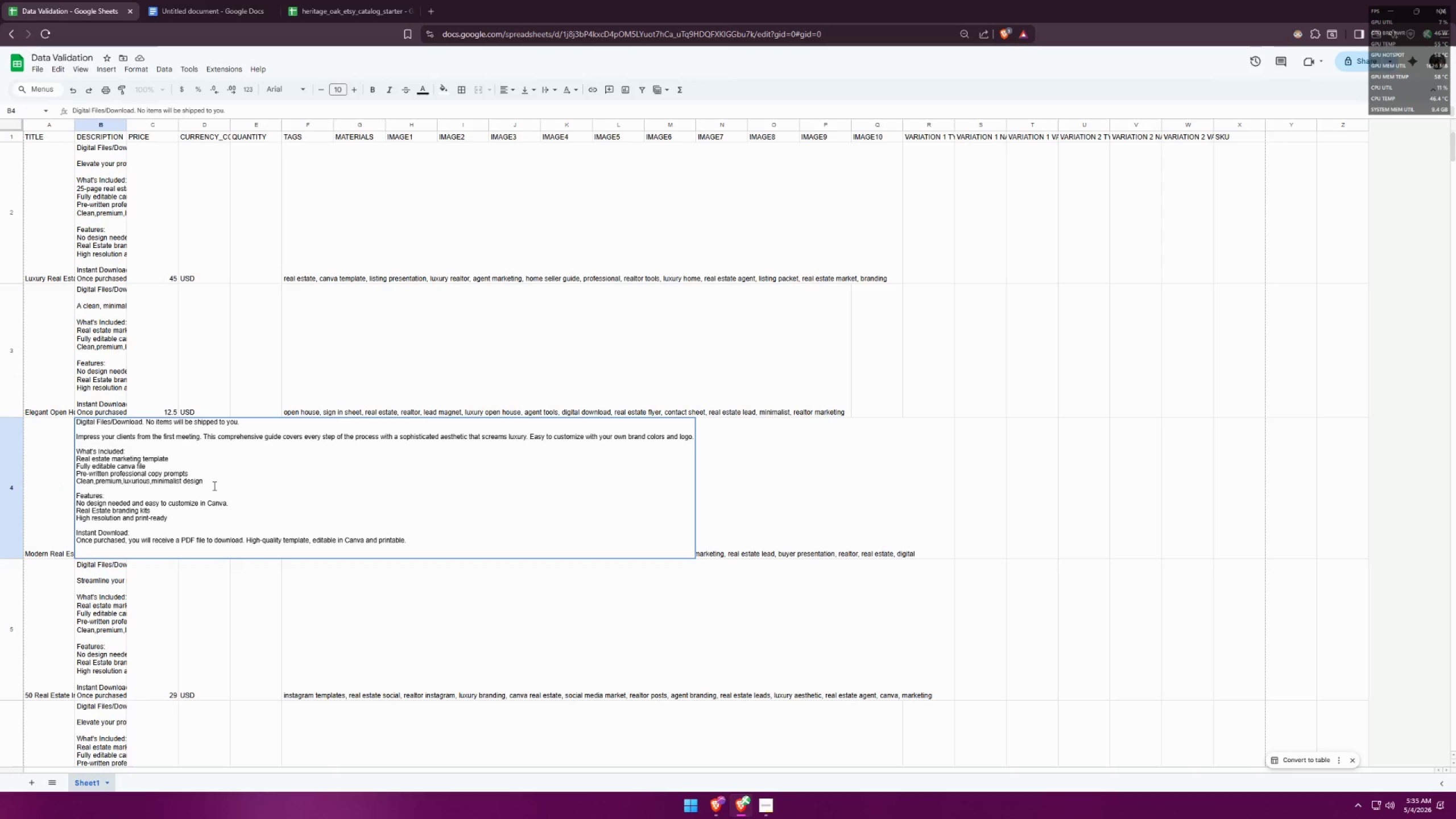 
left_click([202, 475])
 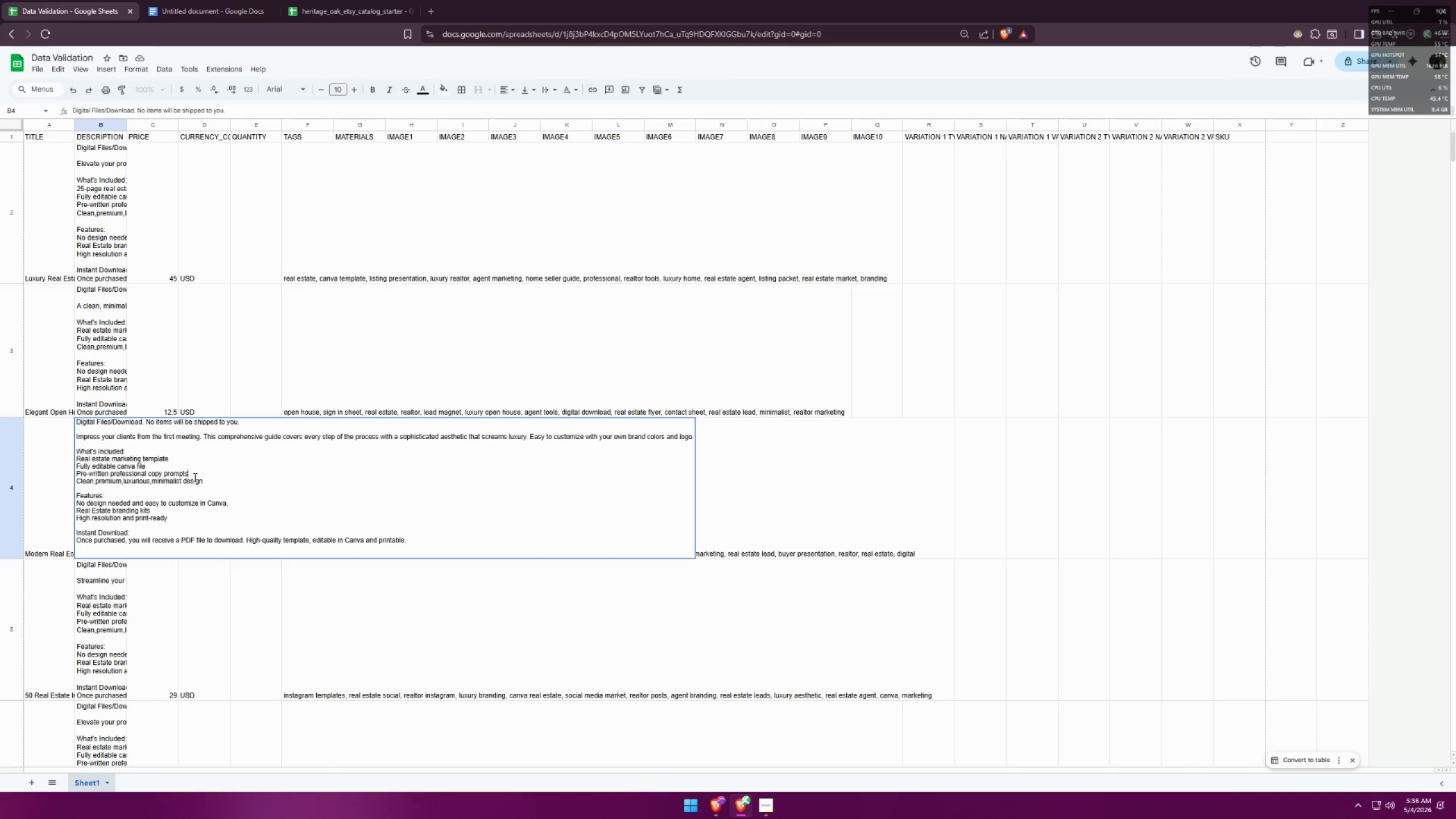 
wait(27.8)
 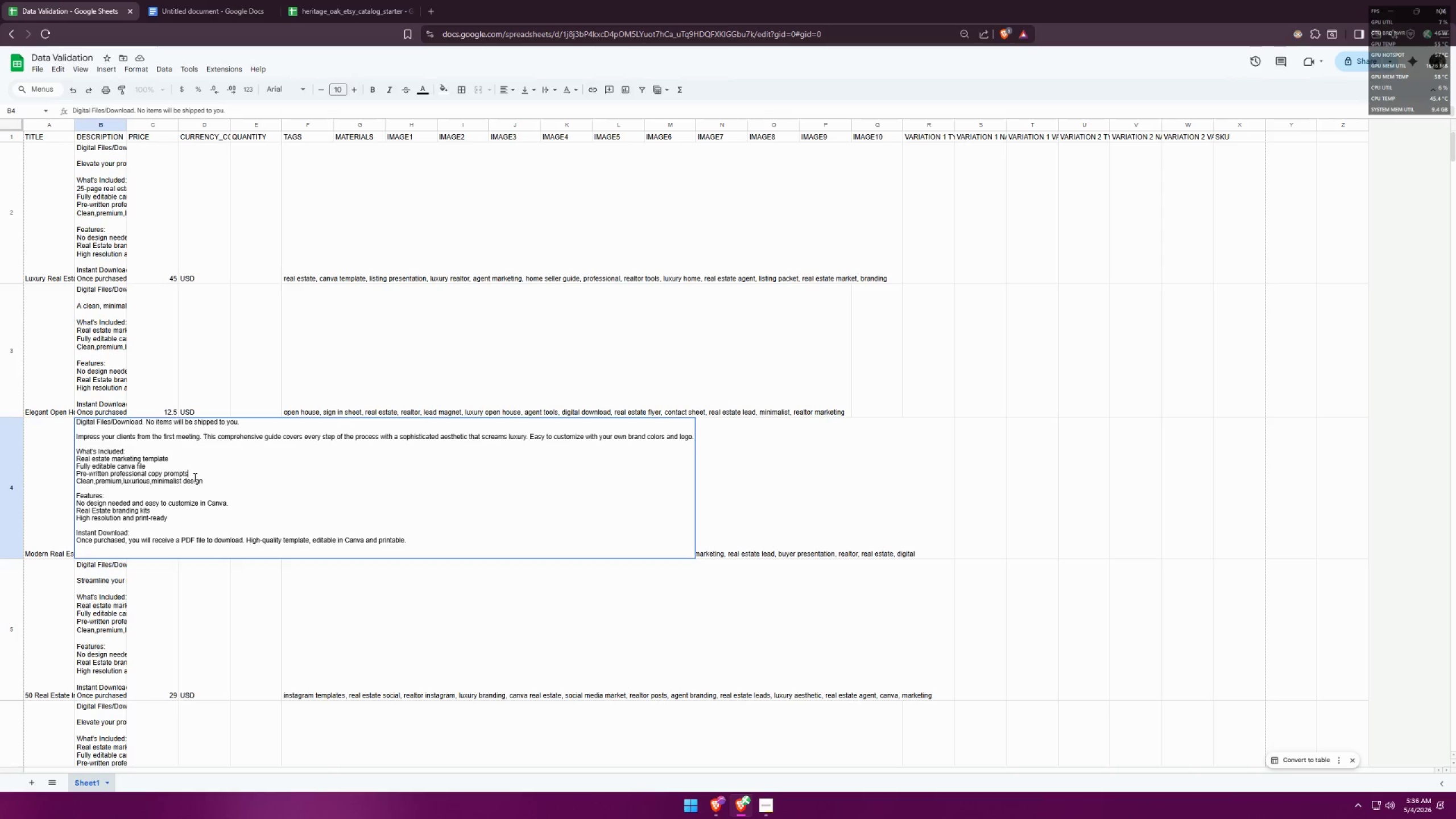 
left_click_drag(start_coordinate=[191, 473], to_coordinate=[64, 470])
 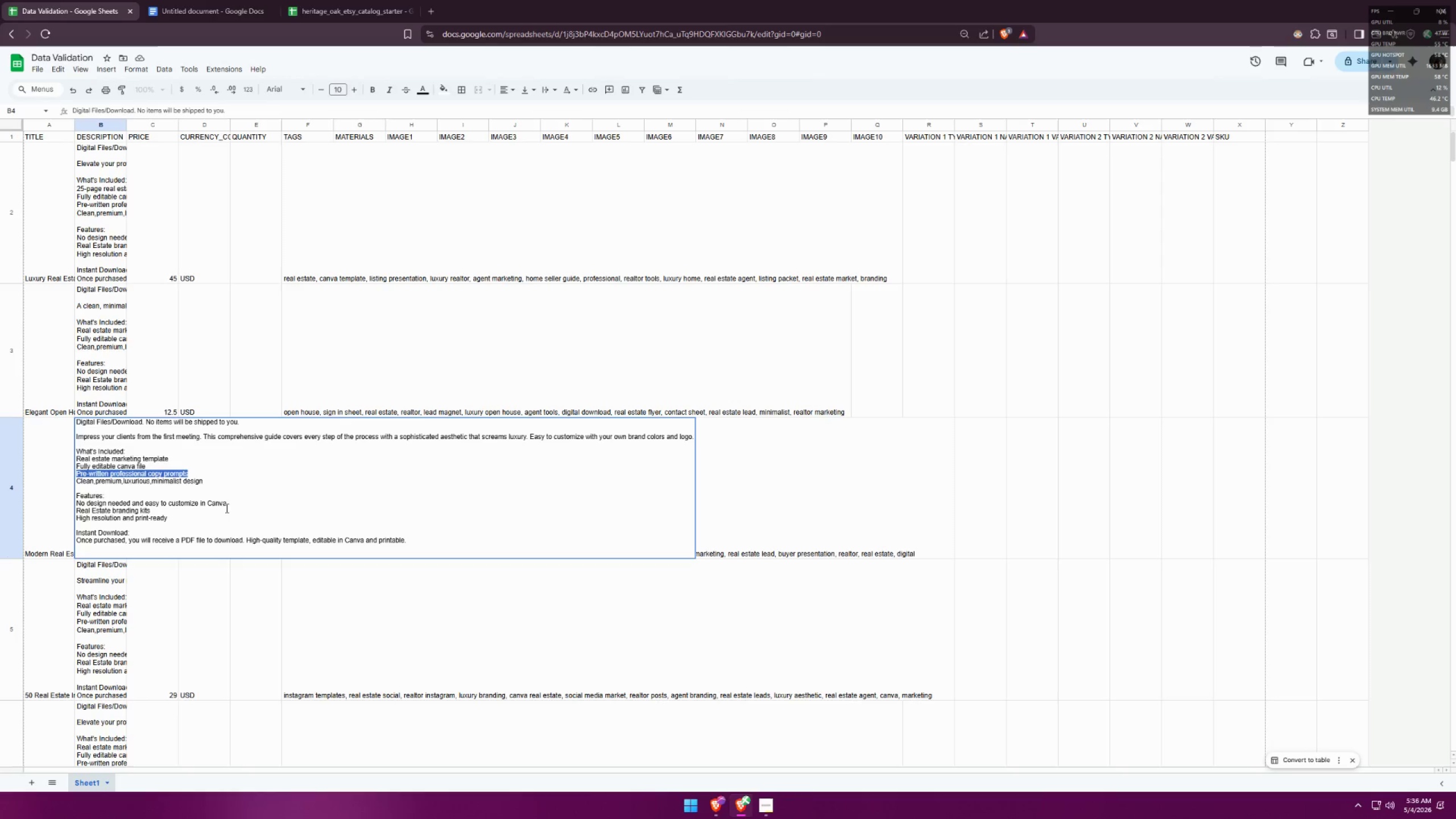 
type(professional )
key(Backspace)
key(Backspace)
type(Professional presentation style)
 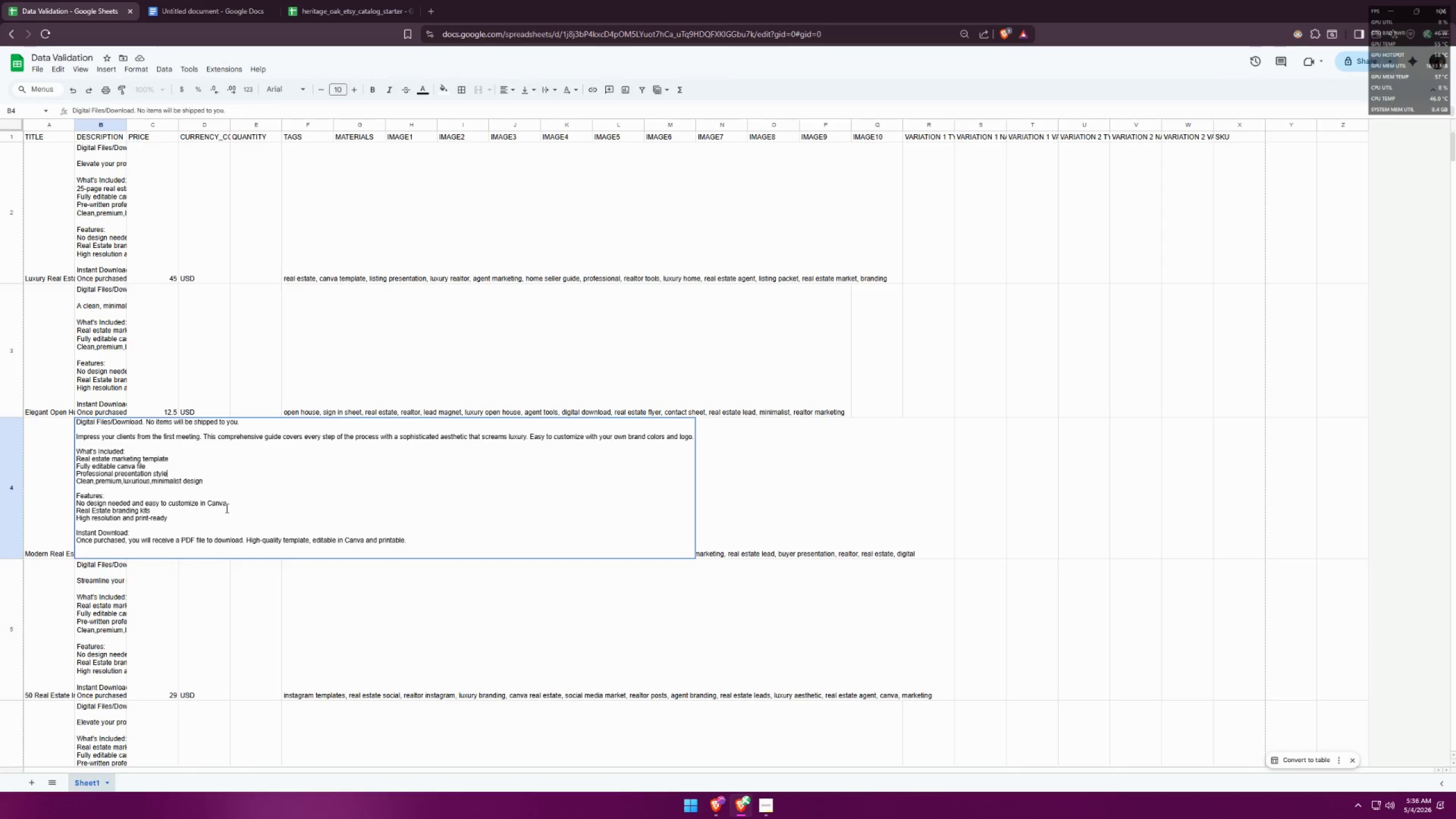 
wait(5.31)
 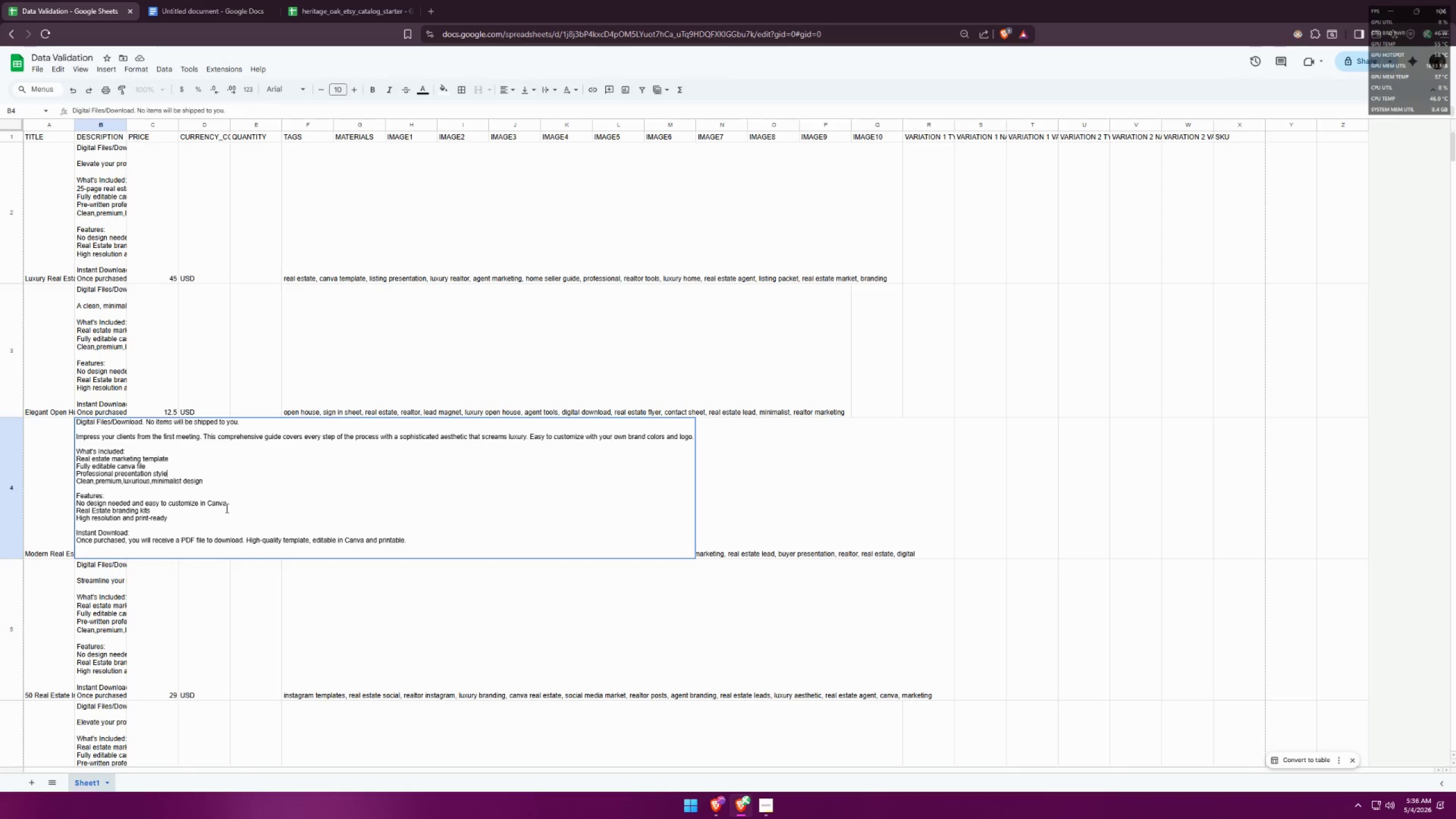 
left_click_drag(start_coordinate=[214, 483], to_coordinate=[71, 475])
 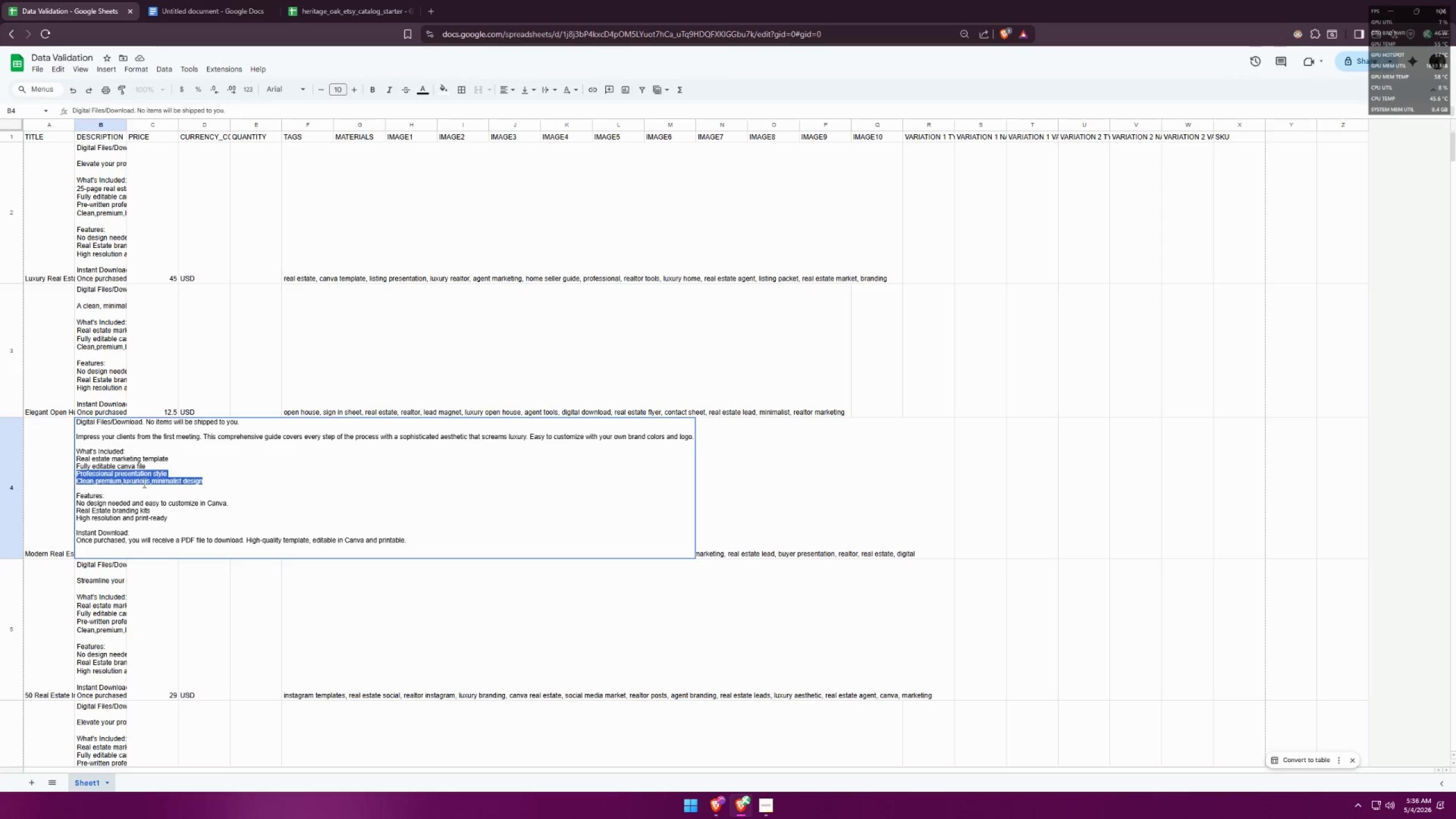 
key(Control+C)
 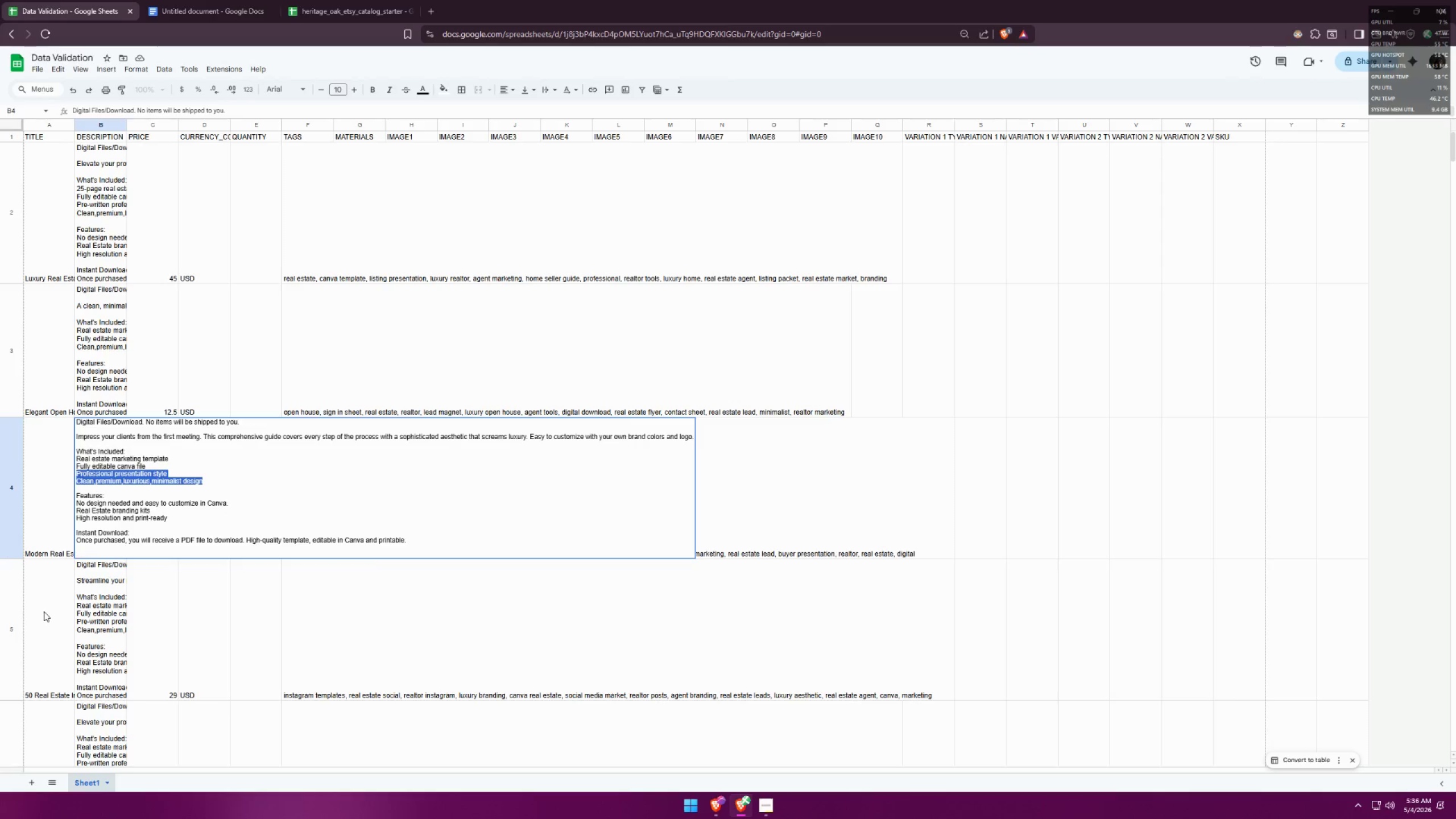 
double_click([44, 611])
 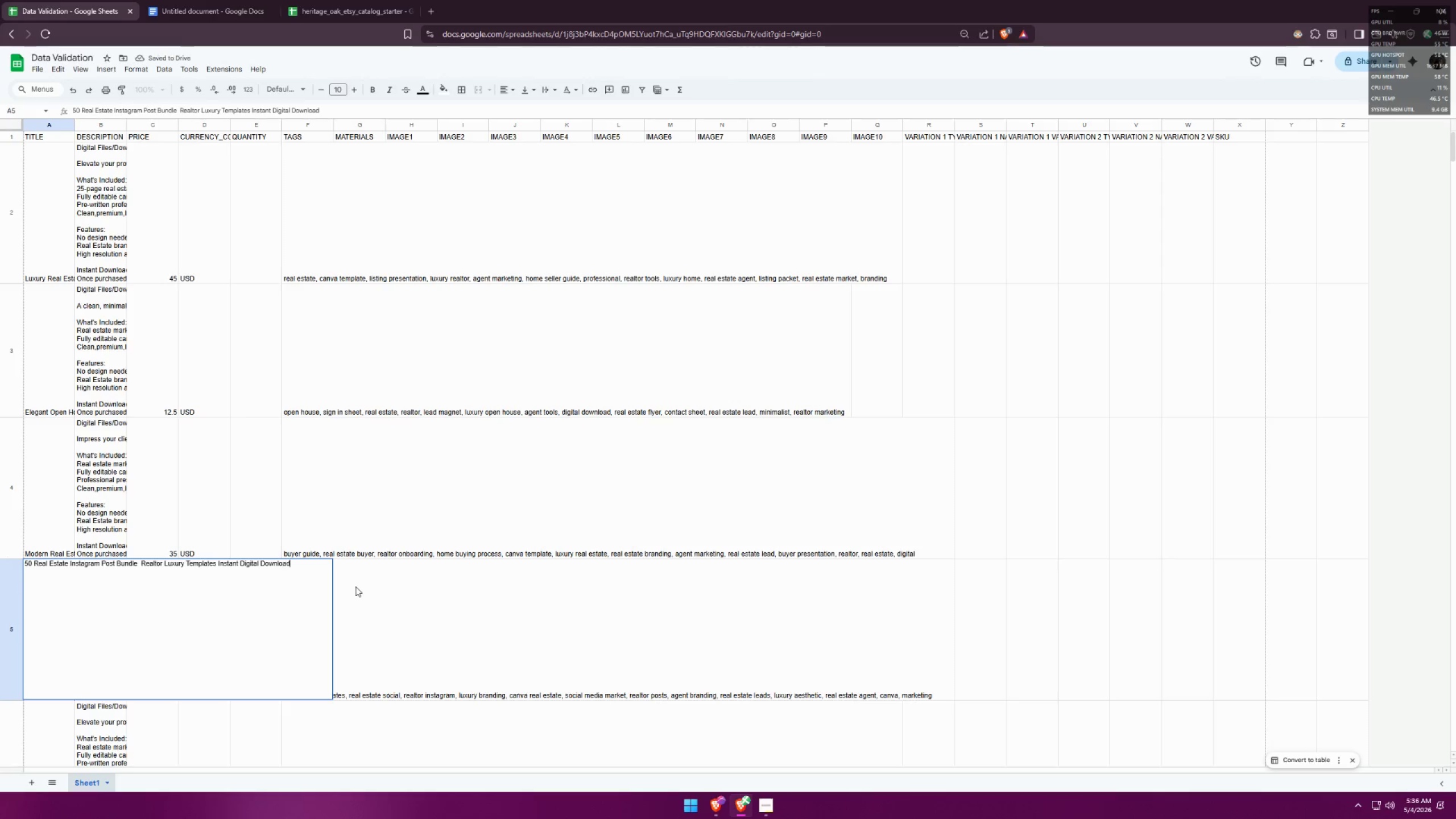 
left_click([355, 586])
 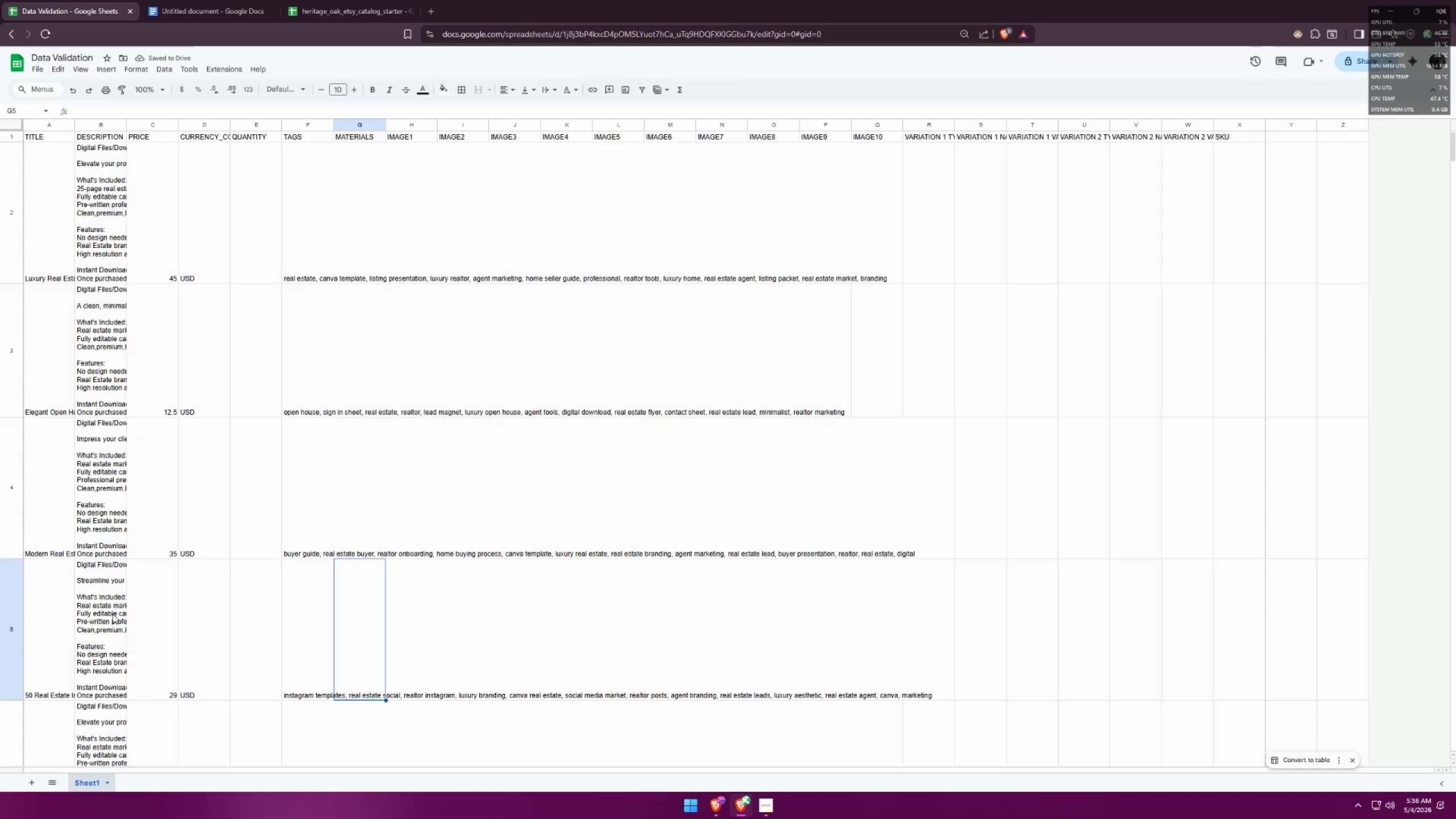 
double_click([106, 614])
 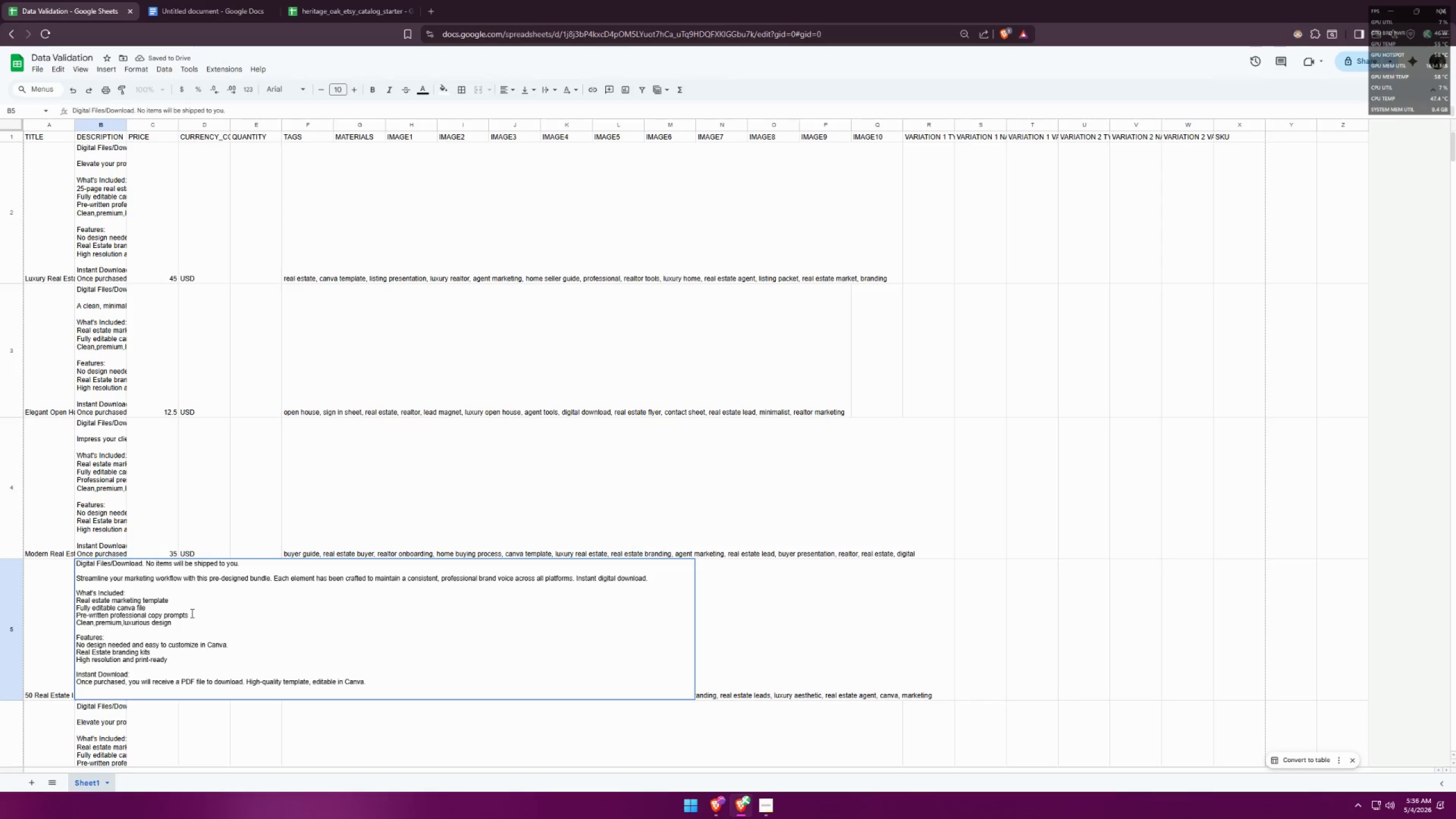 
left_click([191, 613])
 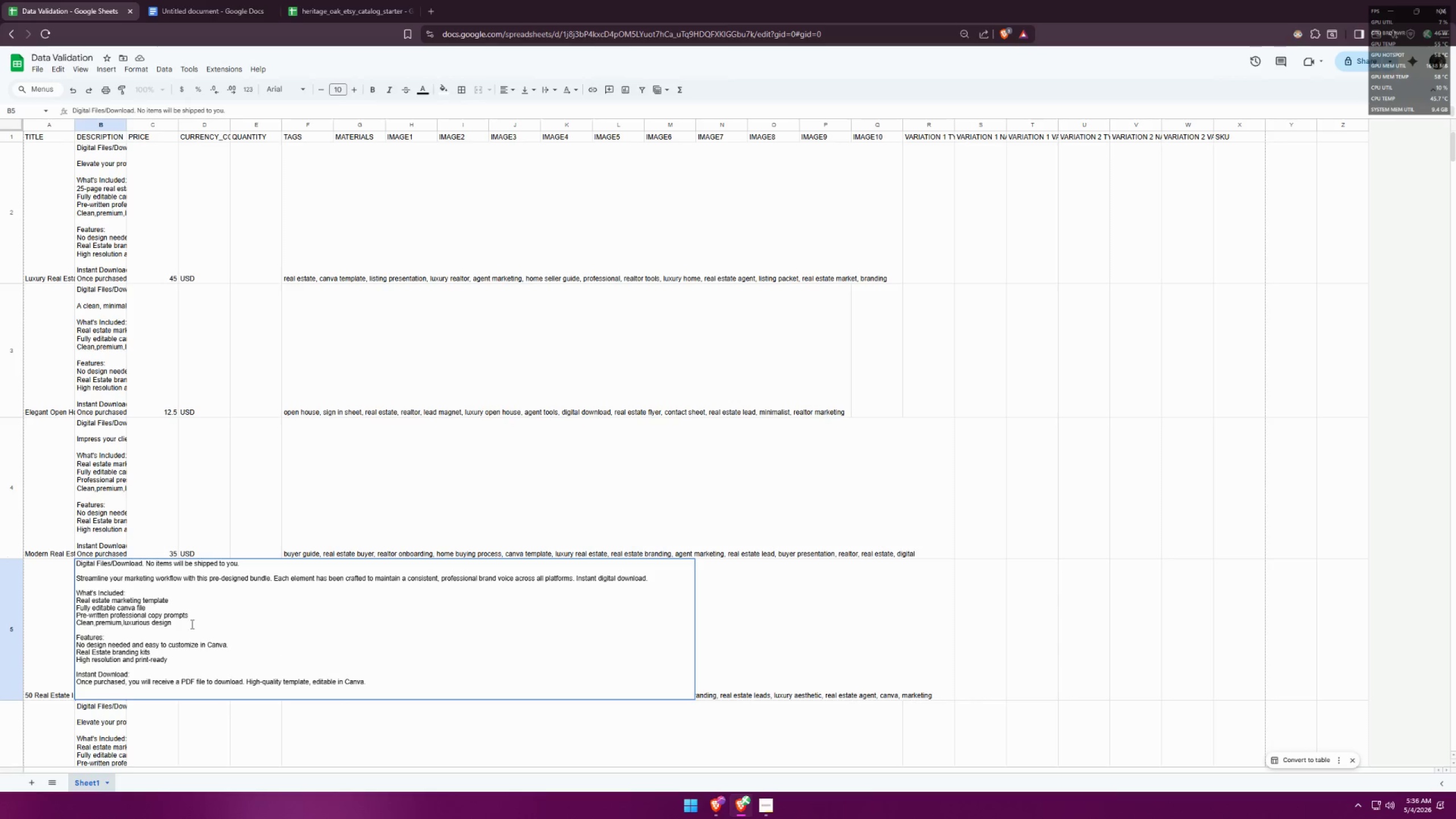 
left_click_drag(start_coordinate=[177, 626], to_coordinate=[62, 621])
 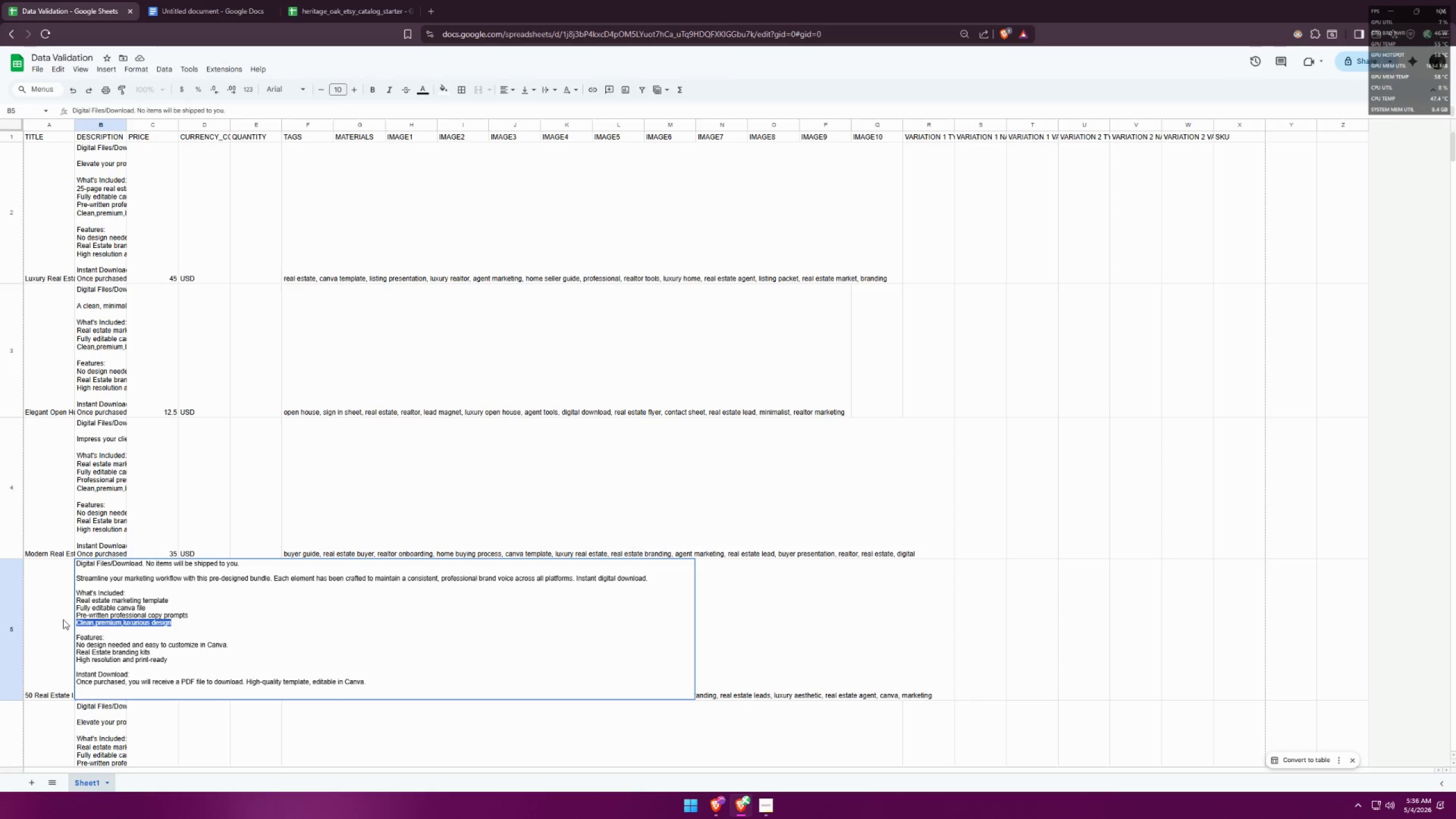 
key(Control+V)
 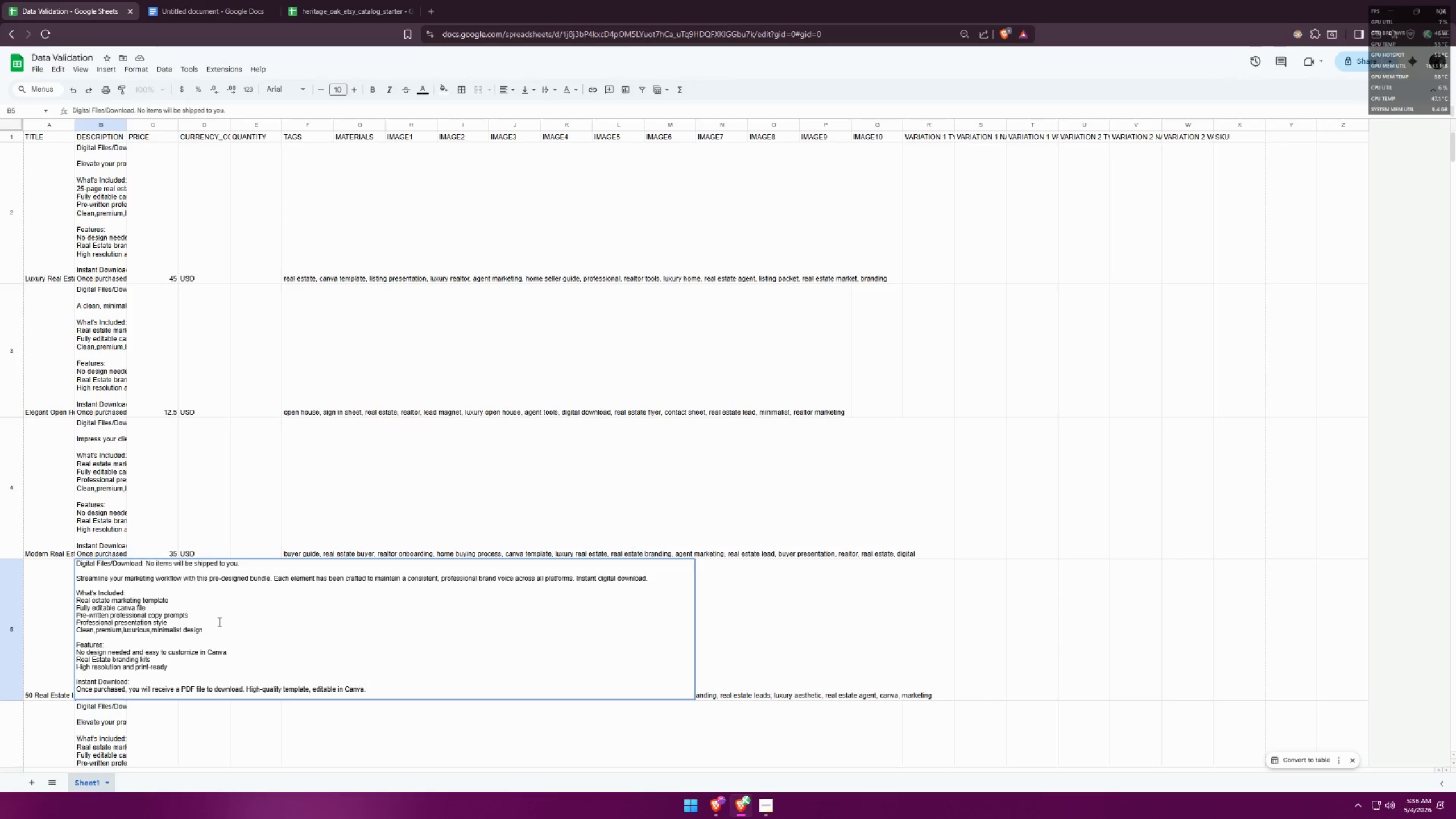 
wait(5.72)
 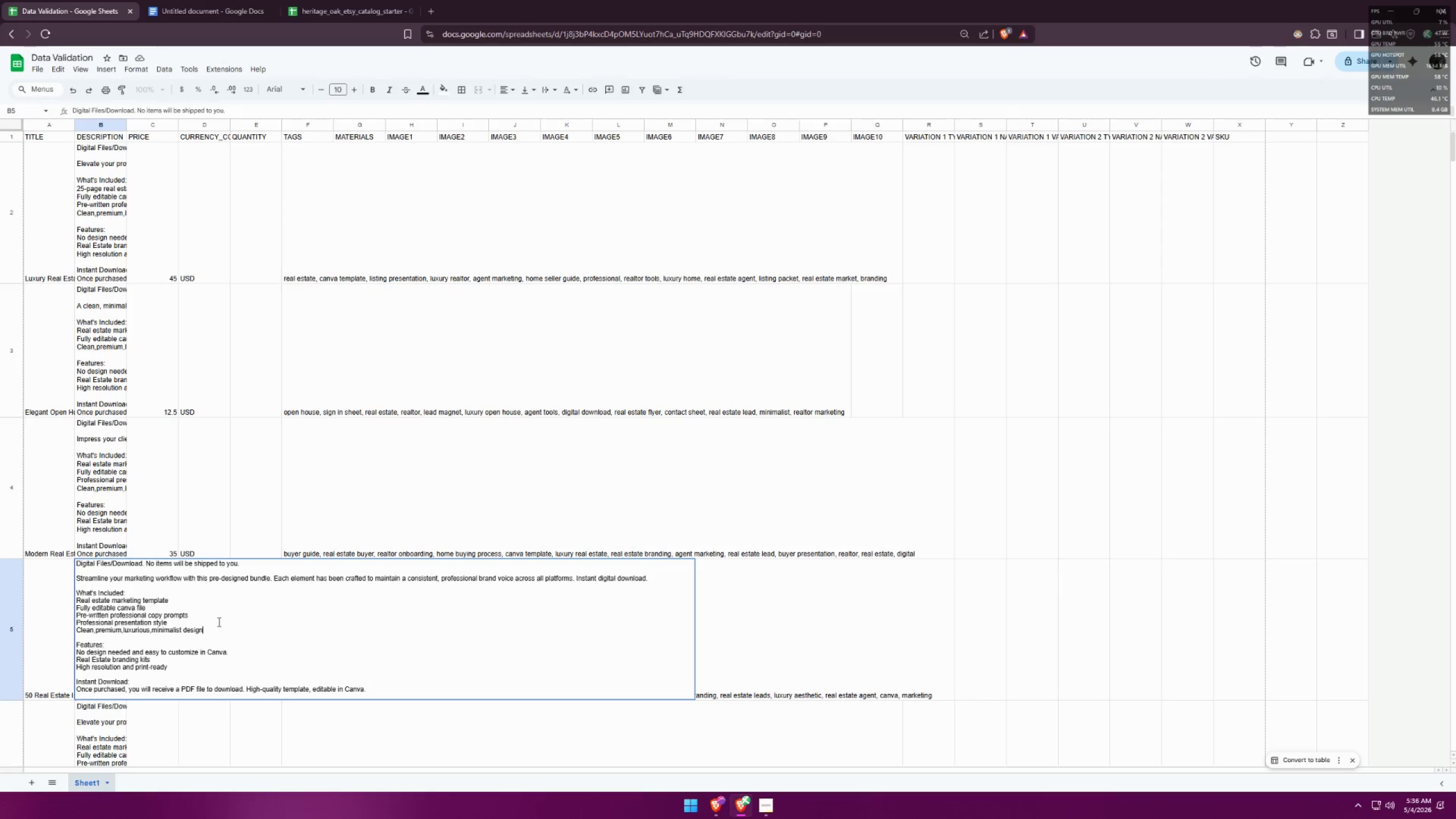 
left_click_drag(start_coordinate=[168, 667], to_coordinate=[135, 669])
 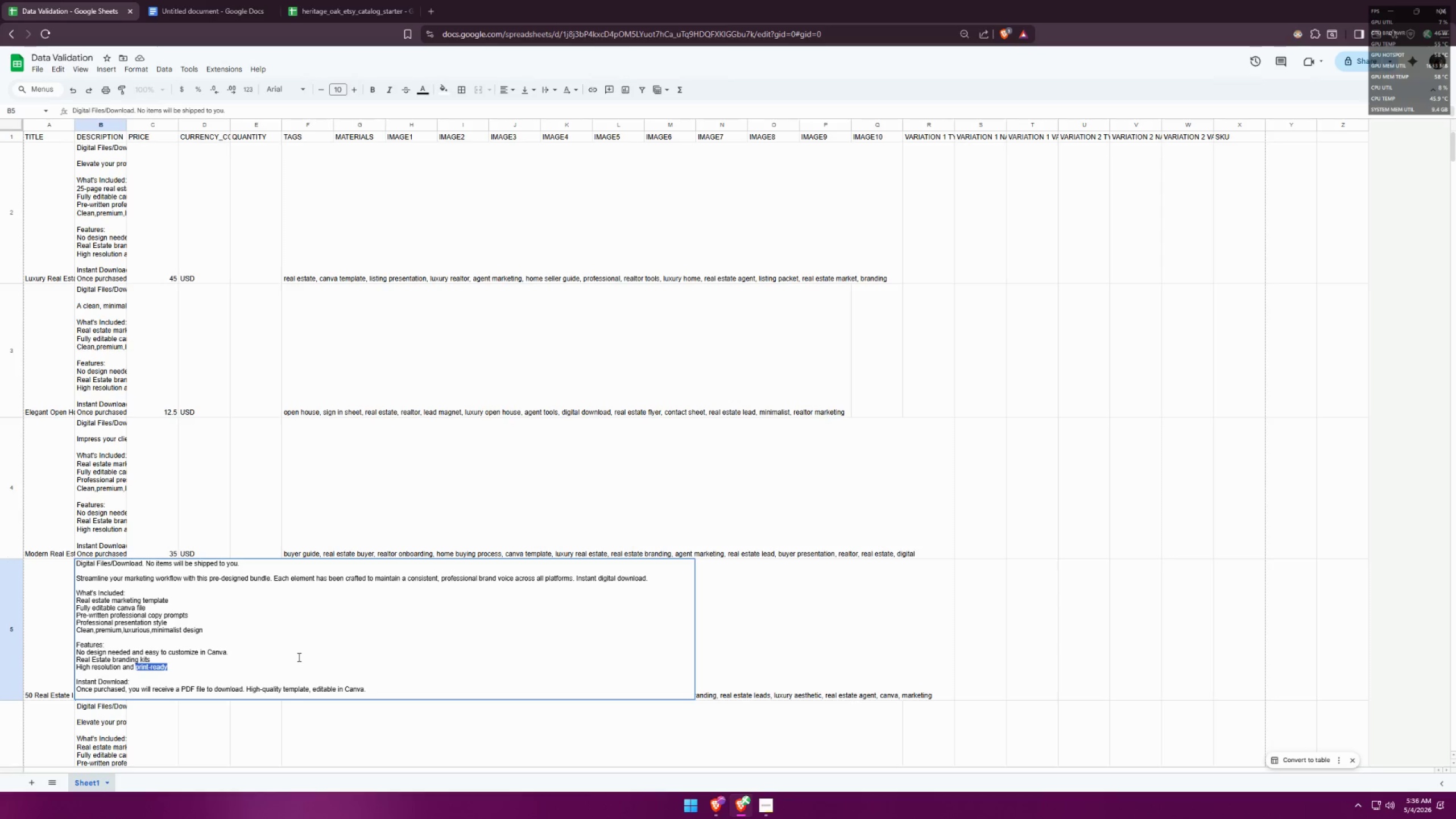 
key(Backspace)
type(digitak)
key(Backspace)
type(l ys)
key(Backspace)
key(Backspace)
key(Backspace)
type(-use ready)
 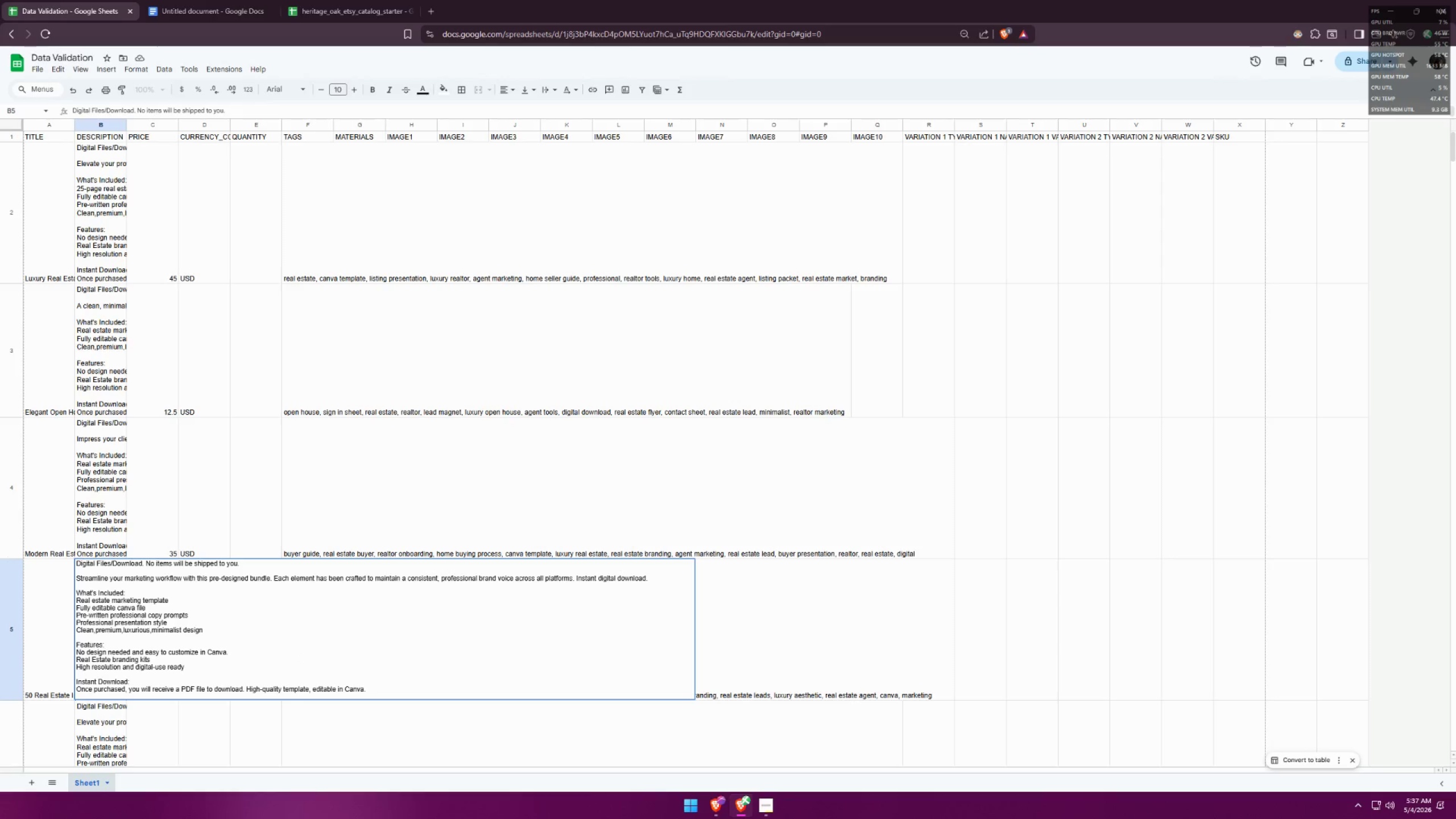 
wait(7.75)
 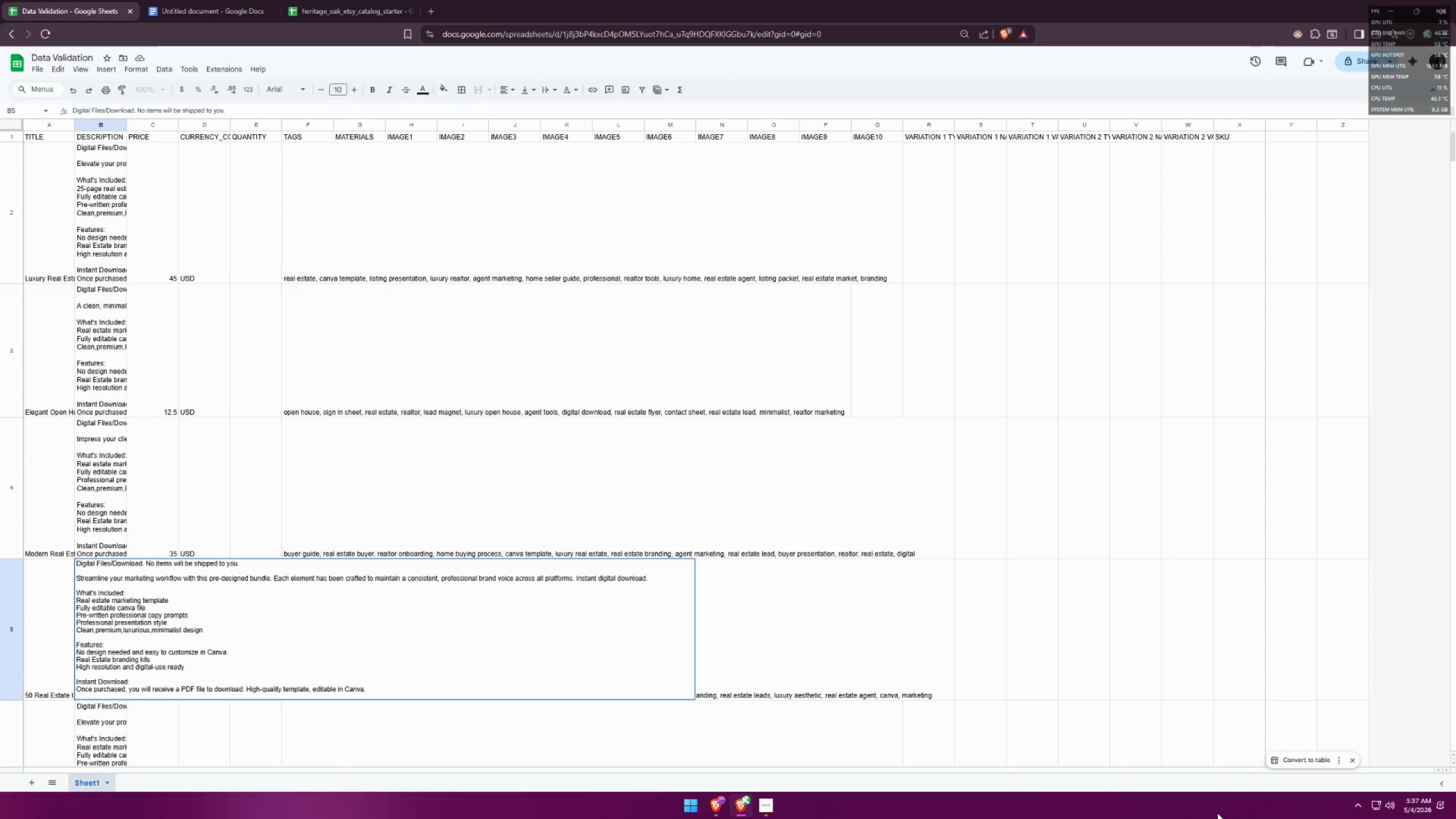 
left_click_drag(start_coordinate=[198, 671], to_coordinate=[139, 663])
 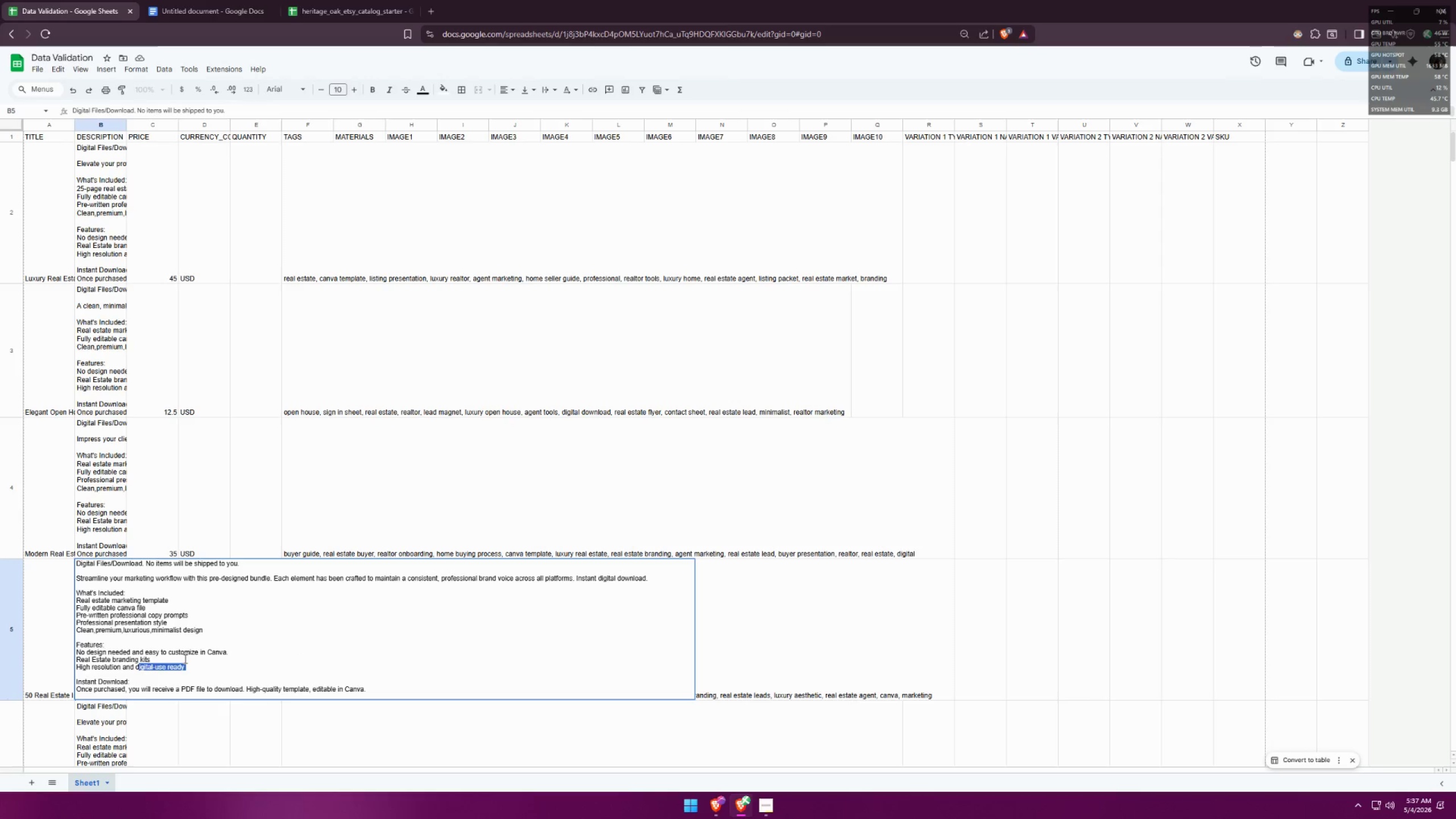 
key(Backspace)
key(Backspace)
type(ready to u)
 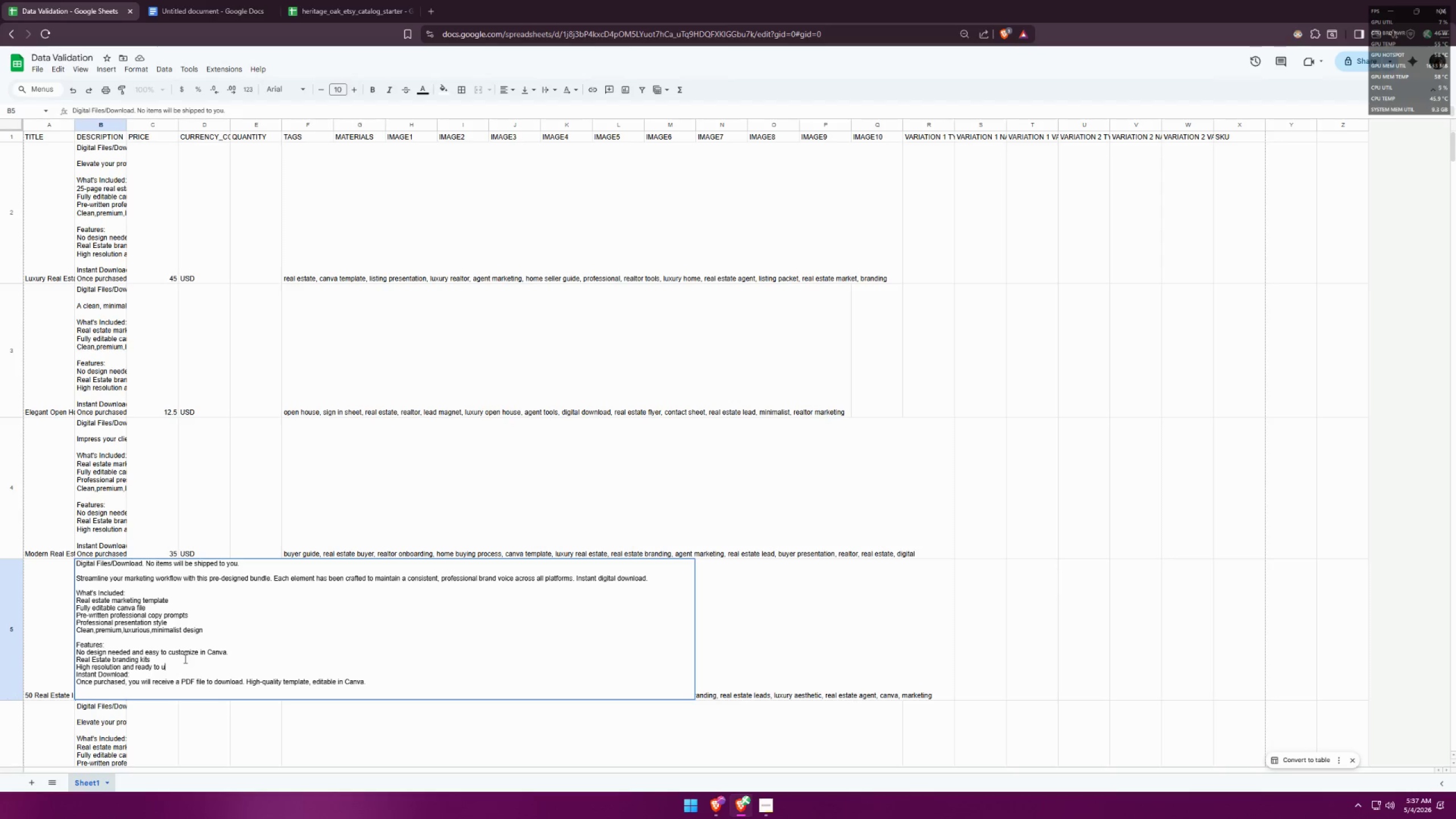 
hold_key(key=Backspace, duration=0.61)
 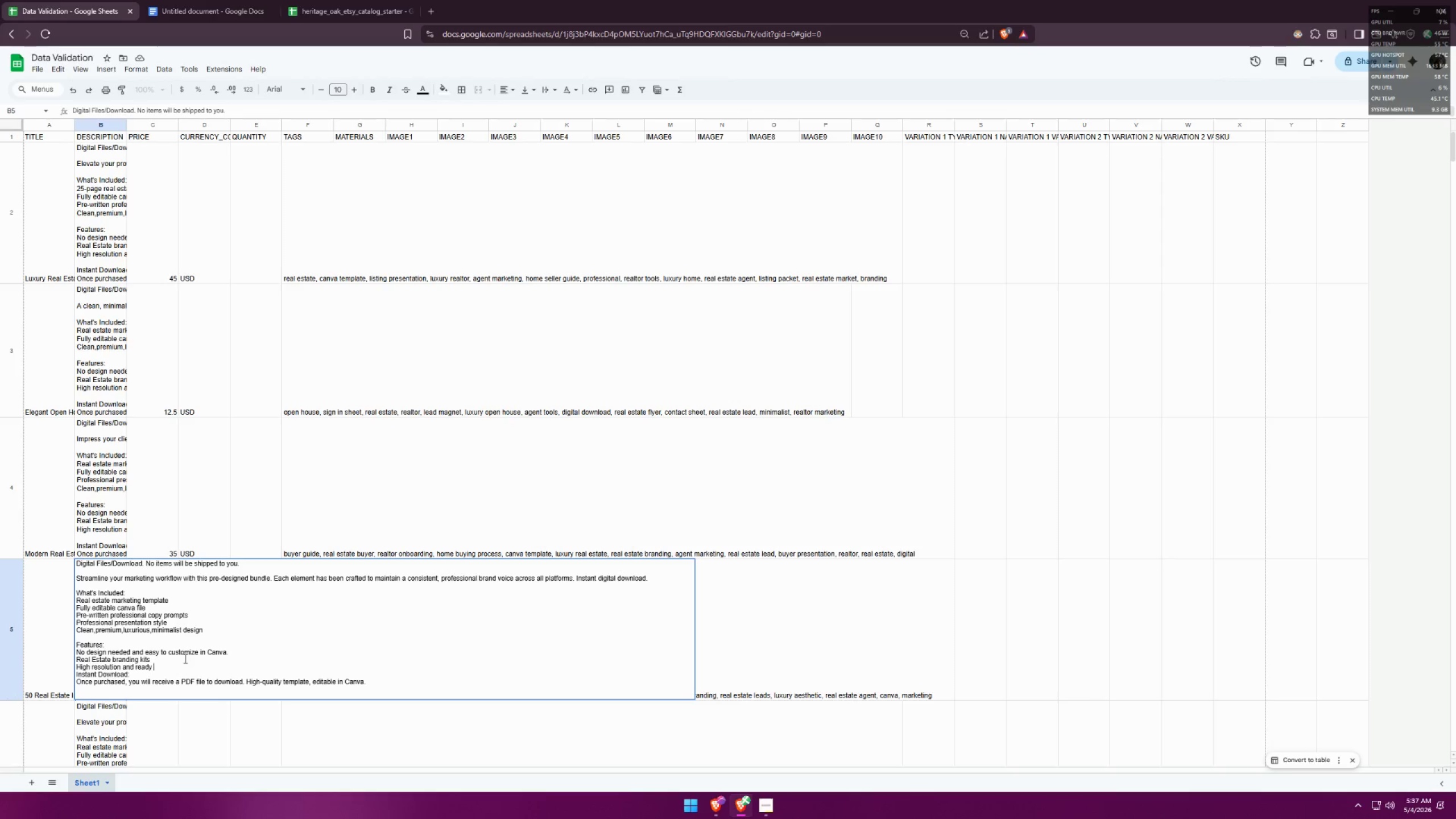 
type( fo)
key(Backspace)
key(Backspace)
type(for )
key(Backspace)
key(Backspace)
key(Backspace)
key(Backspace)
key(Backspace)
type(for digital use.)
 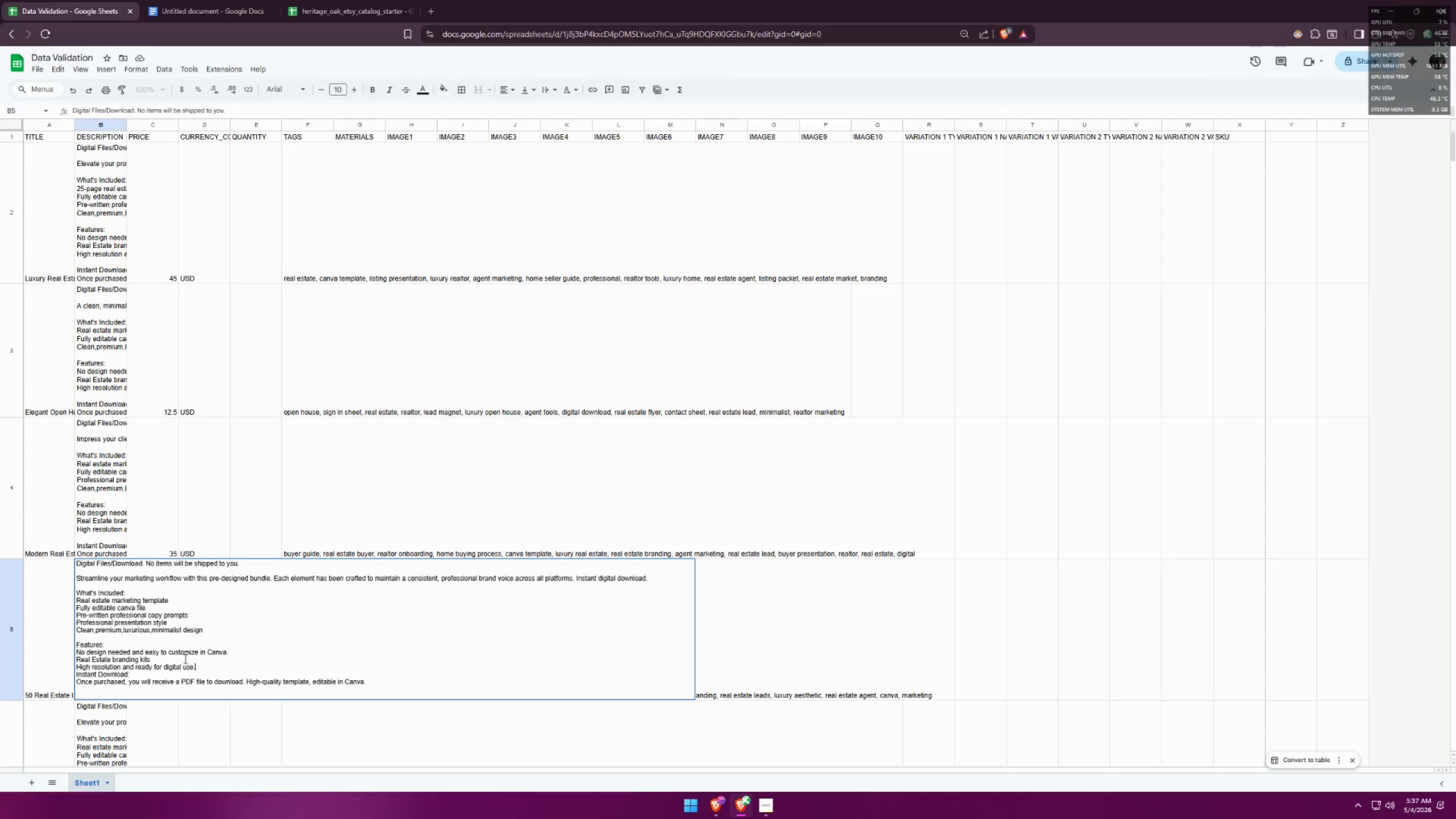 
key(Control+Enter)
 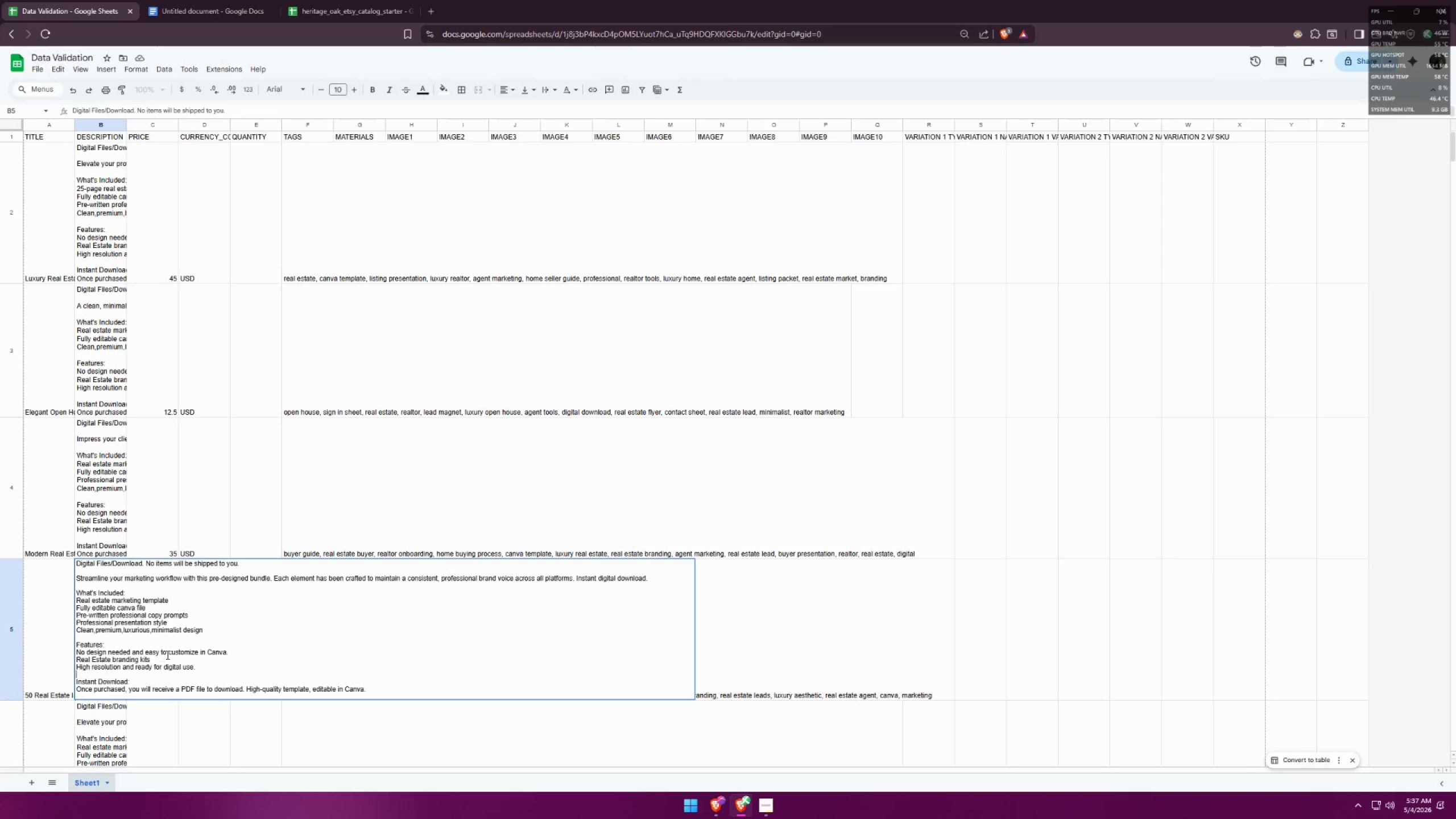 
left_click_drag(start_coordinate=[209, 628], to_coordinate=[64, 623])
 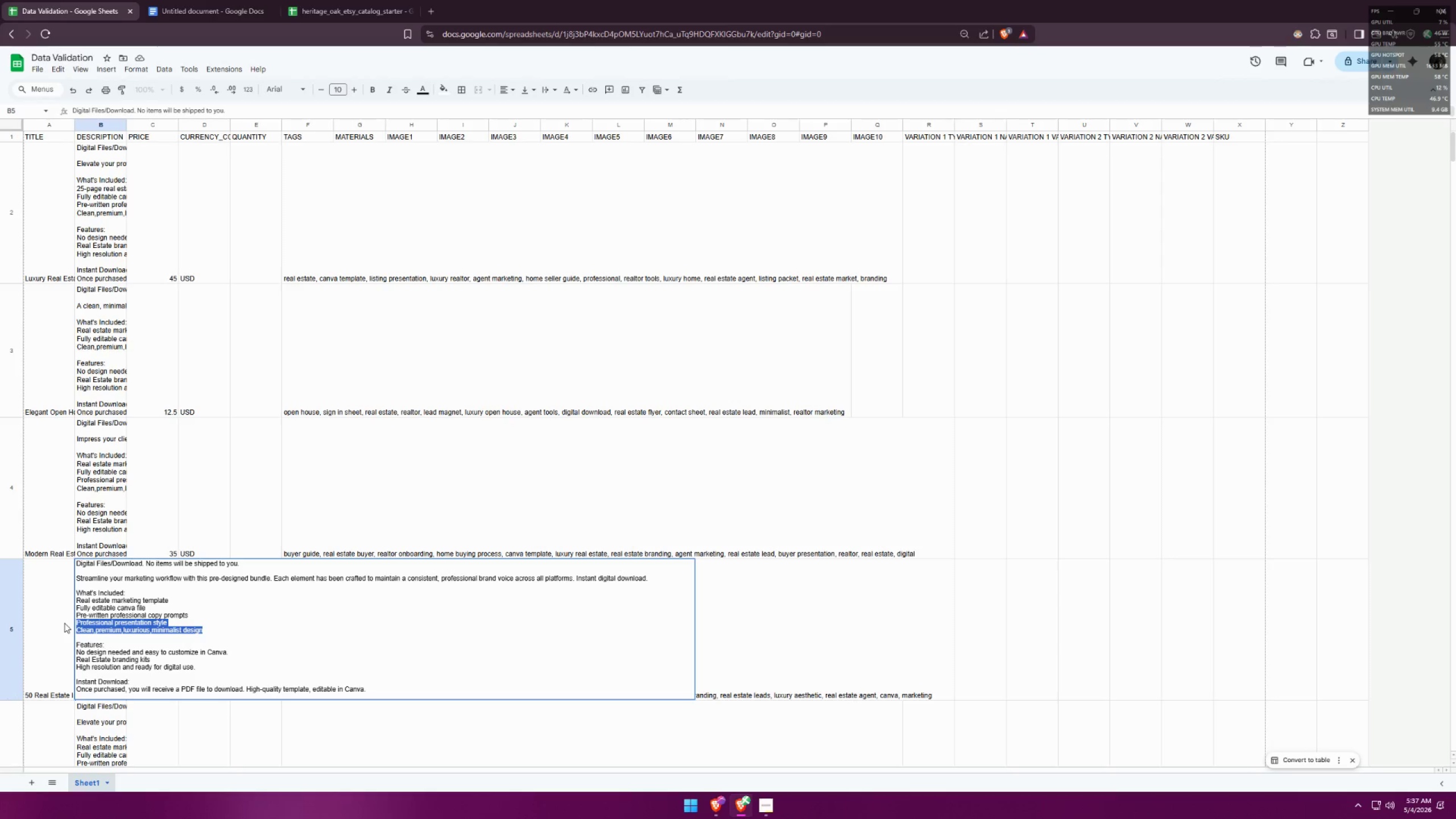 
key(Control+C)
 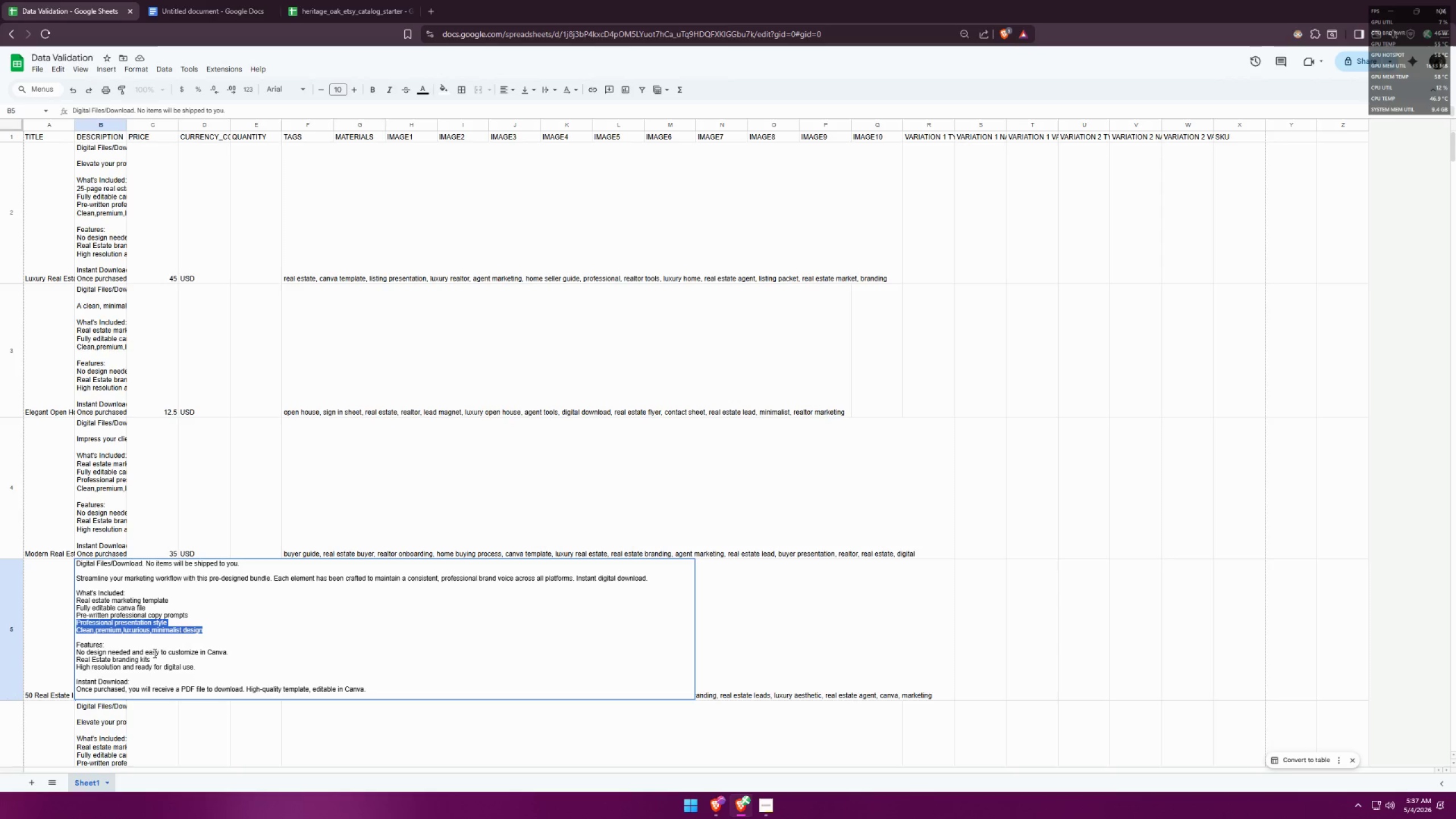 
scroll: coordinate [187, 643], scroll_direction: down, amount: 2.0
 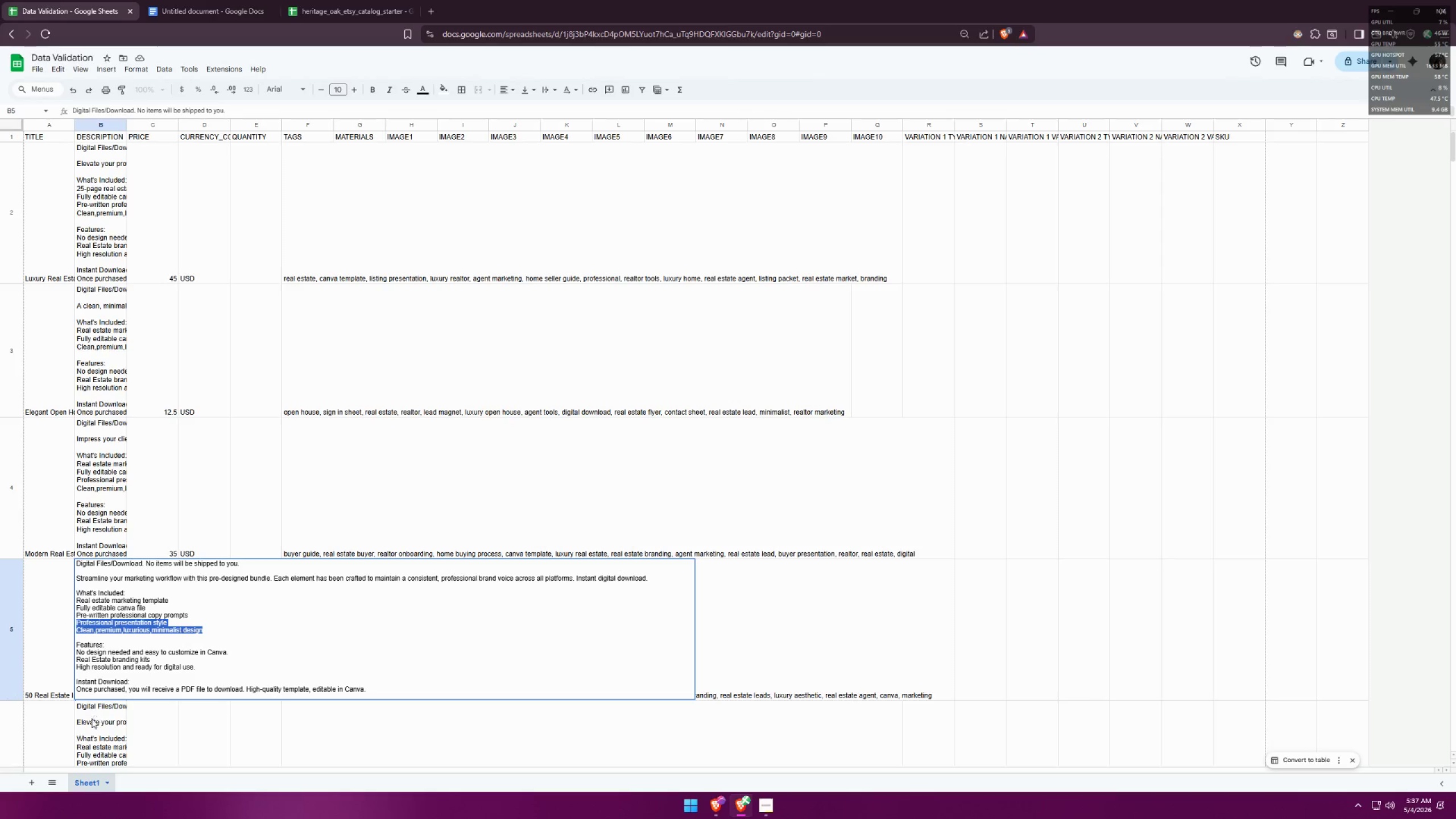 
left_click([62, 726])
 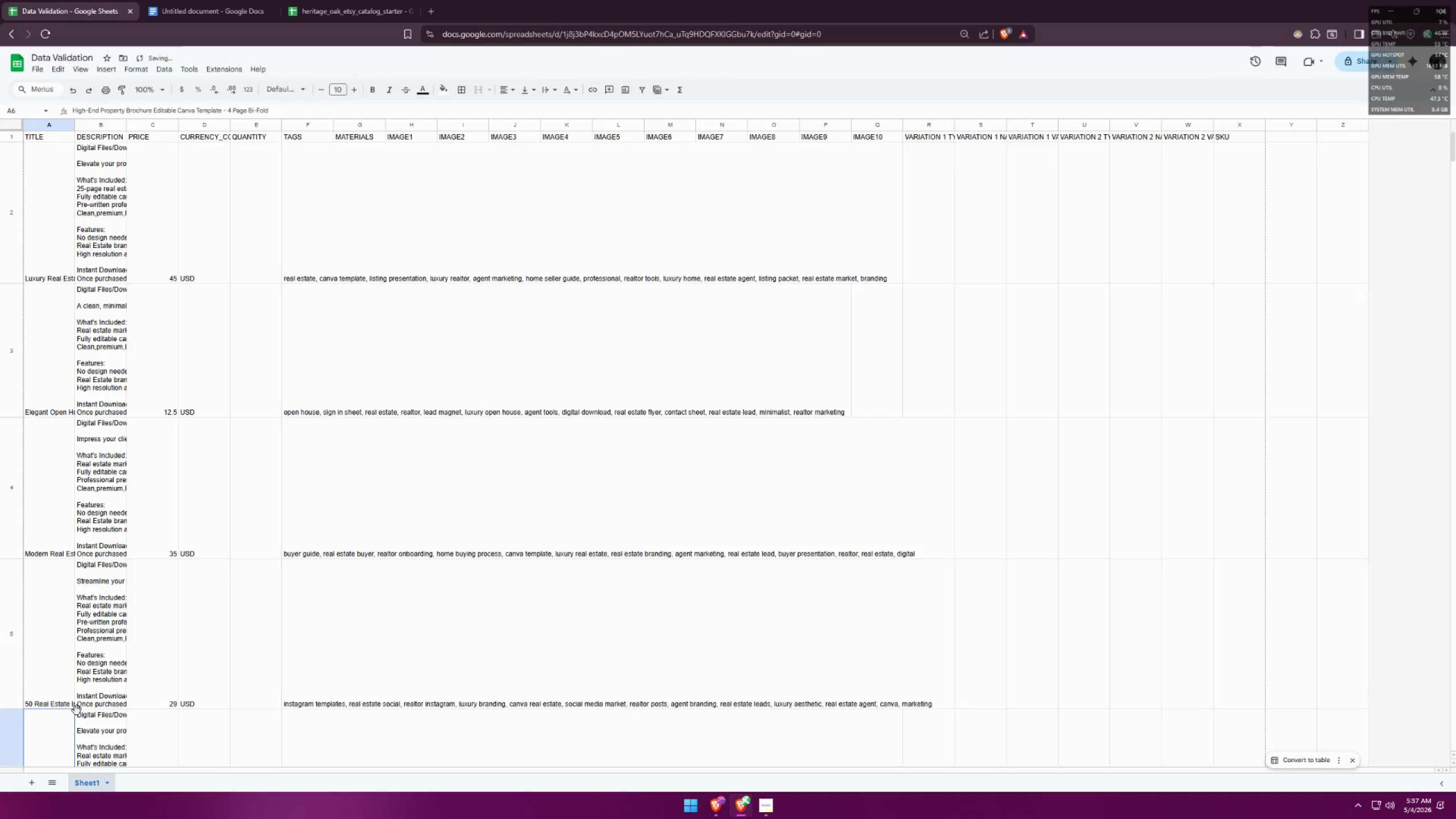 
left_click([98, 553])
 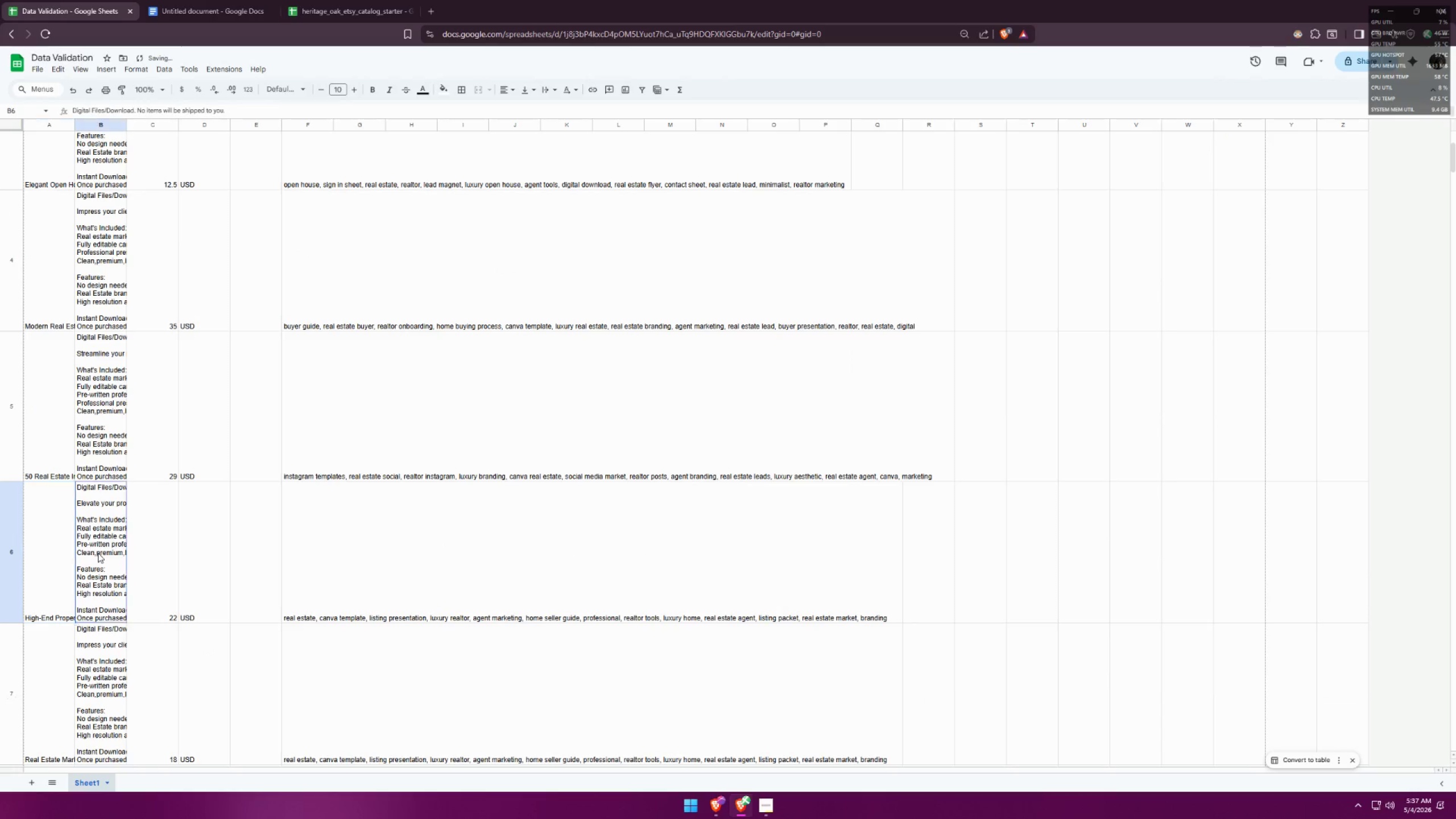 
scroll: coordinate [166, 585], scroll_direction: down, amount: 4.0
 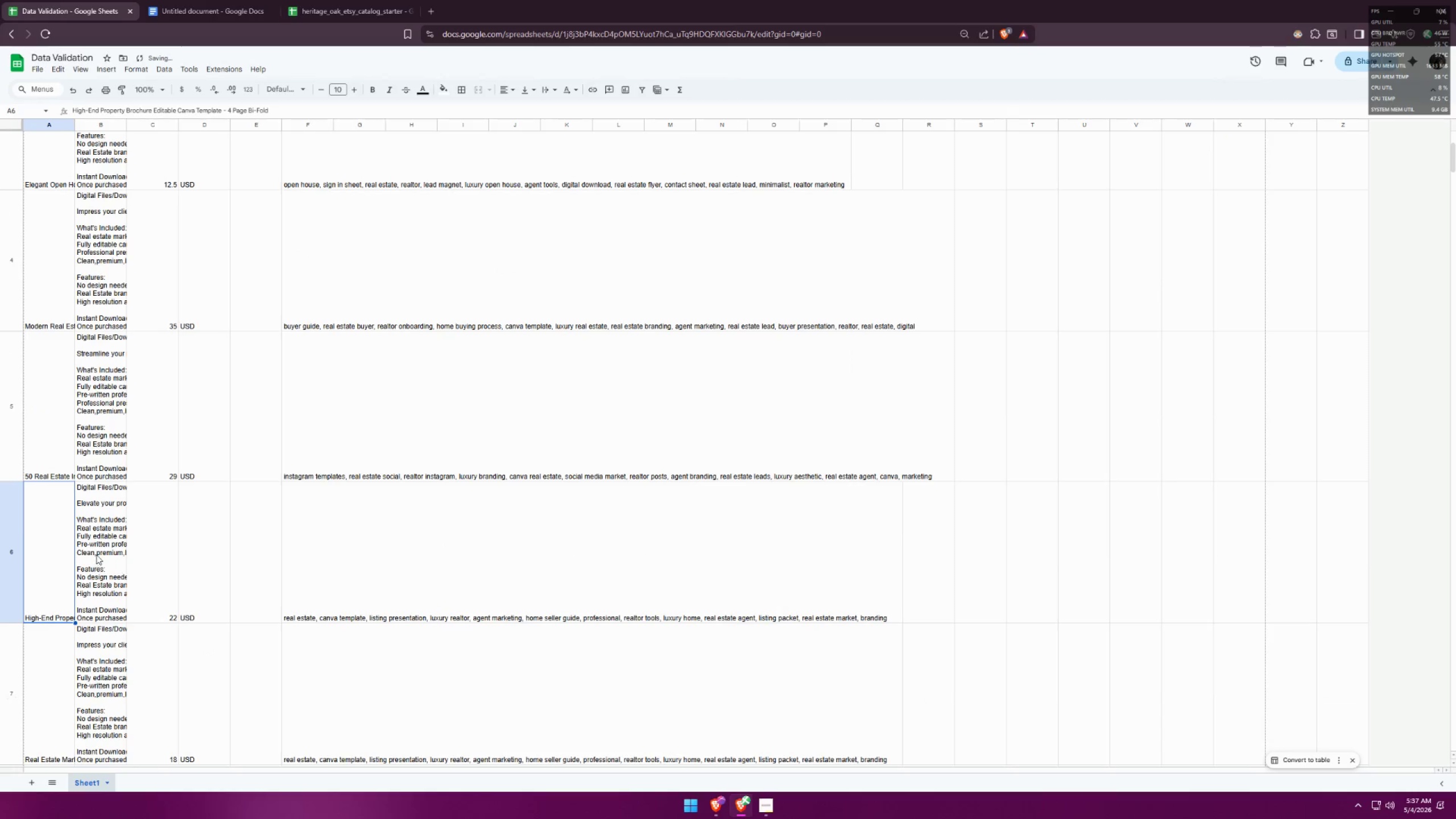 
double_click([98, 553])
 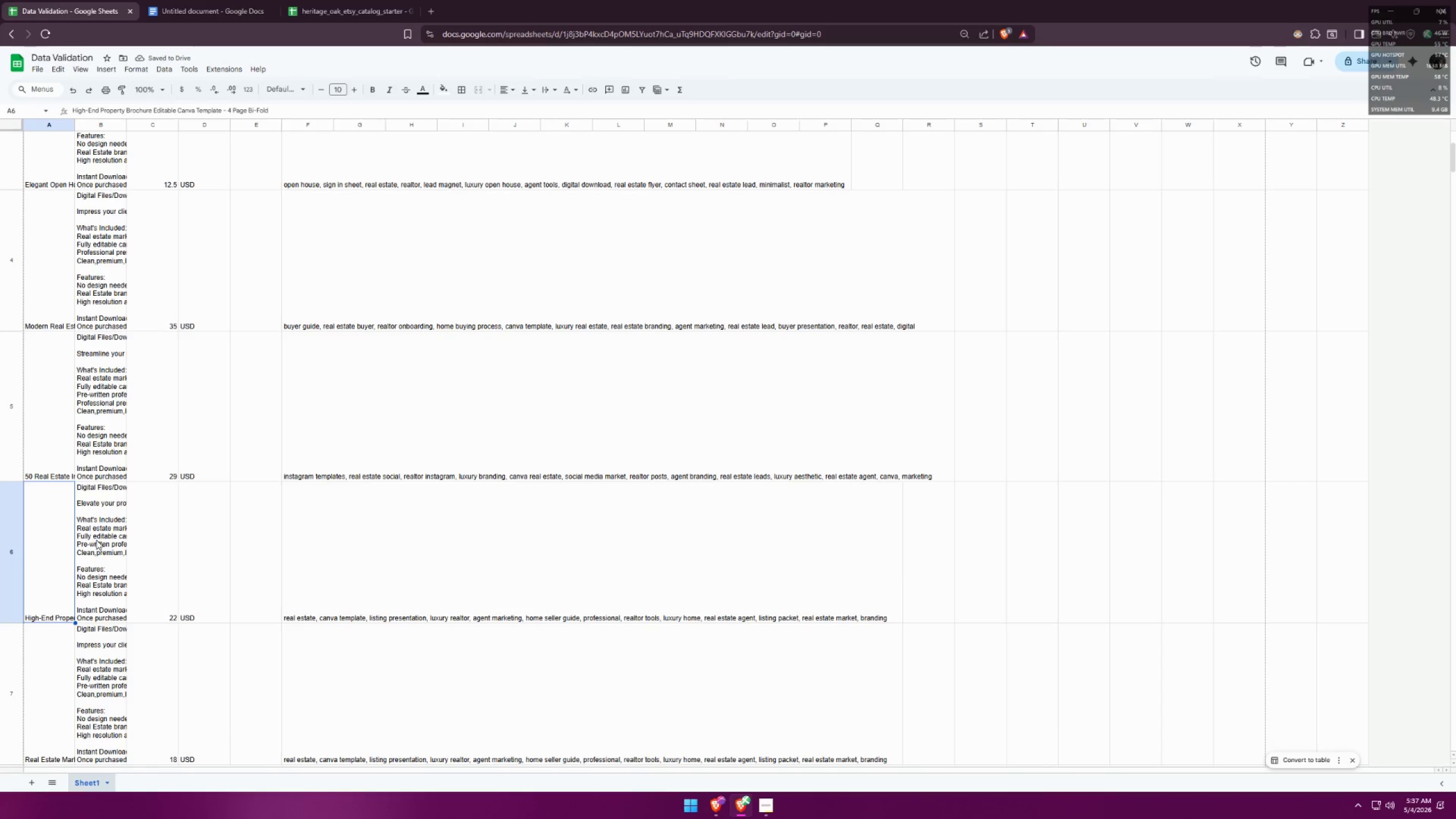 
double_click([96, 540])
 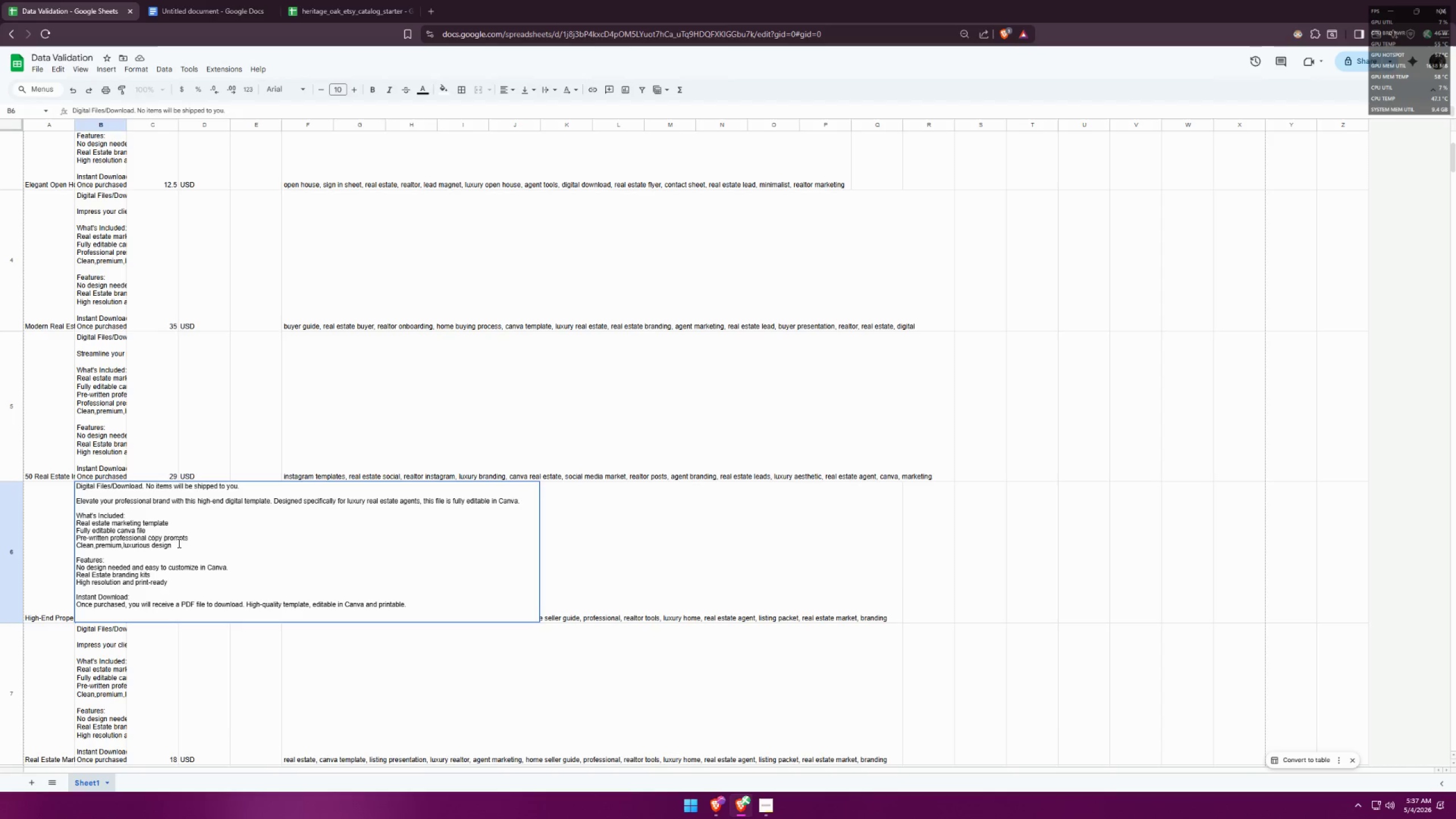 
left_click([181, 546])
 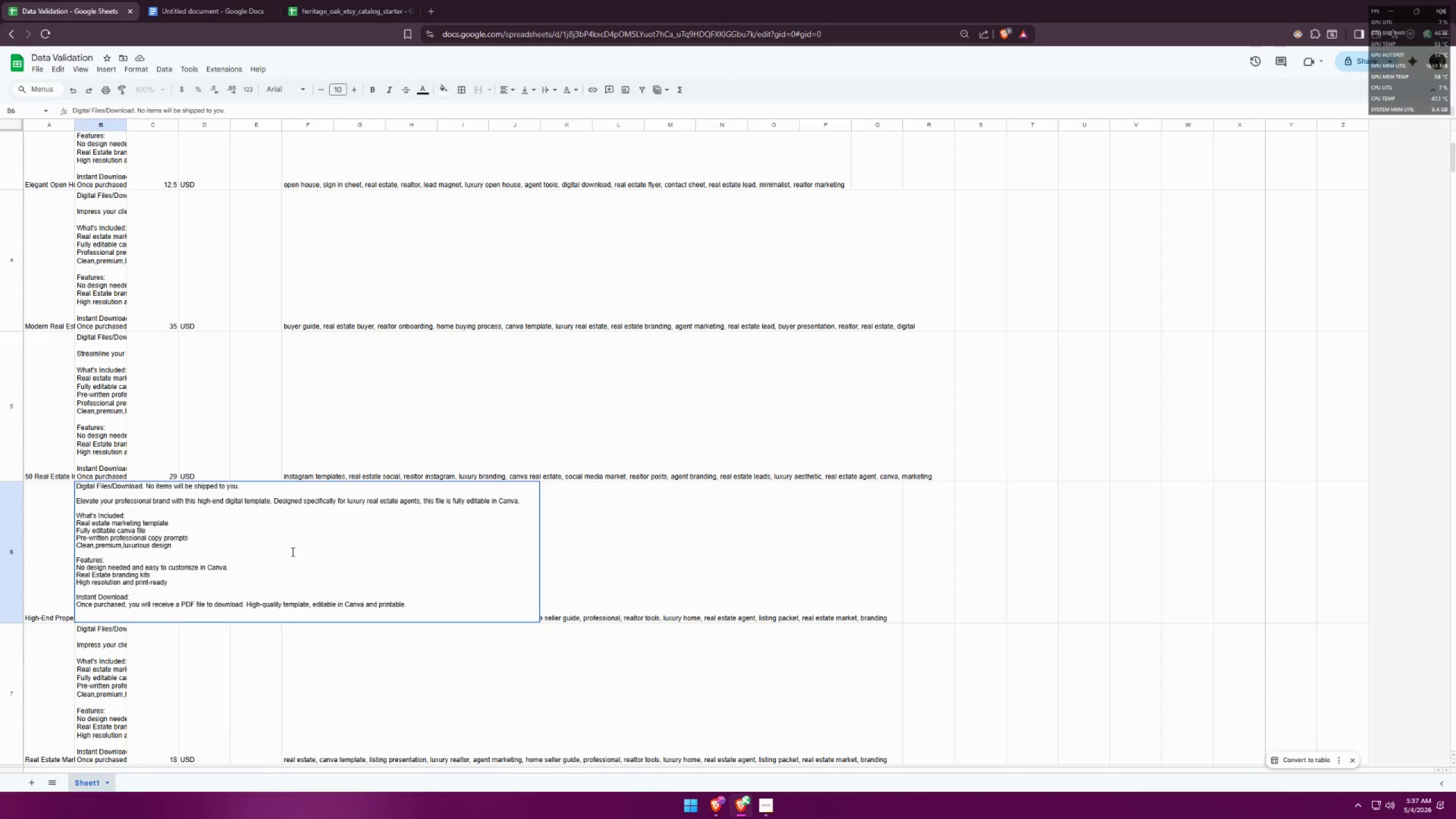 
key(Control+Enter)
 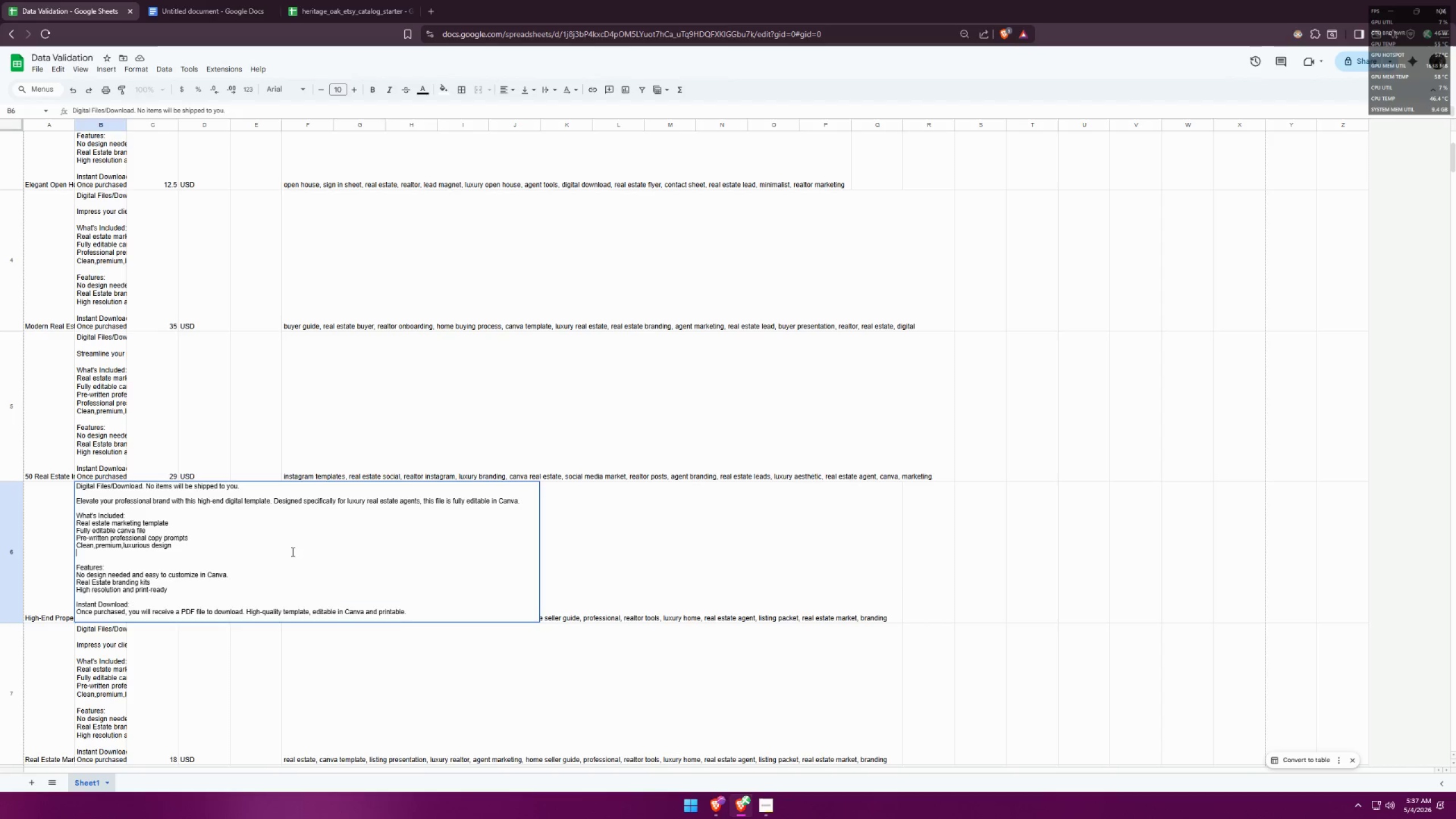 
key(Control+V)
 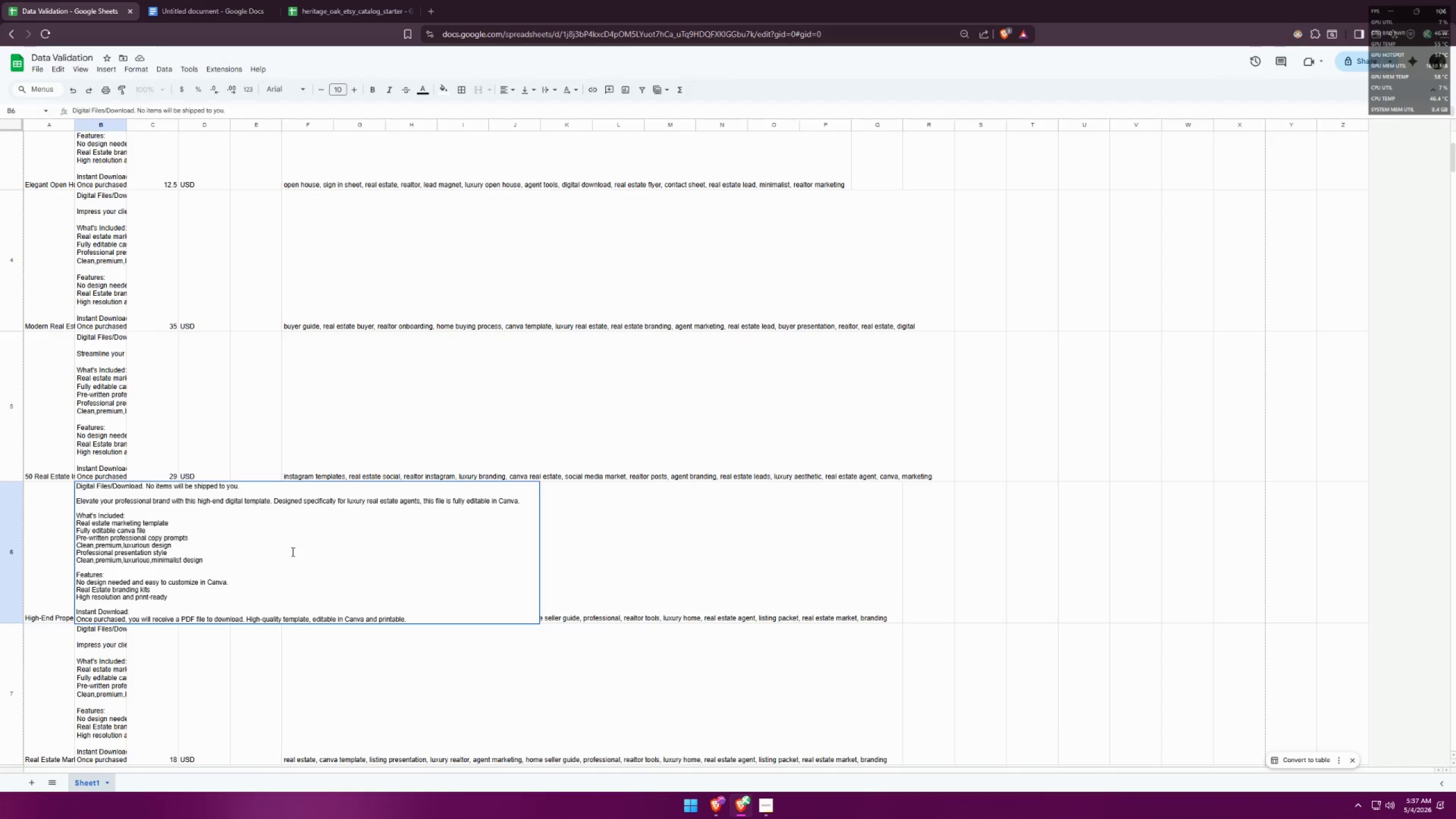 
key(Control+Z)
 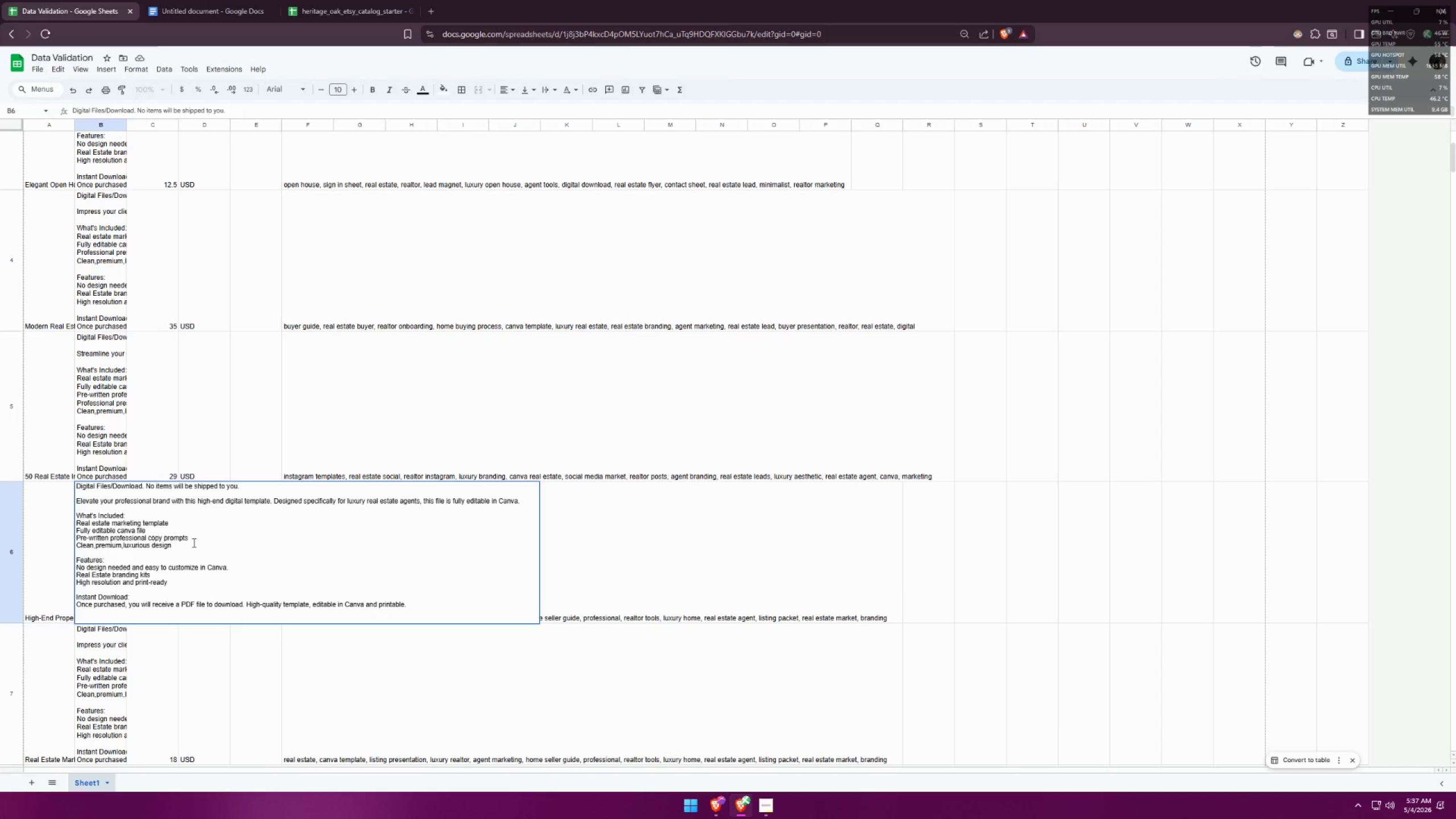 
left_click_drag(start_coordinate=[183, 547], to_coordinate=[67, 546])
 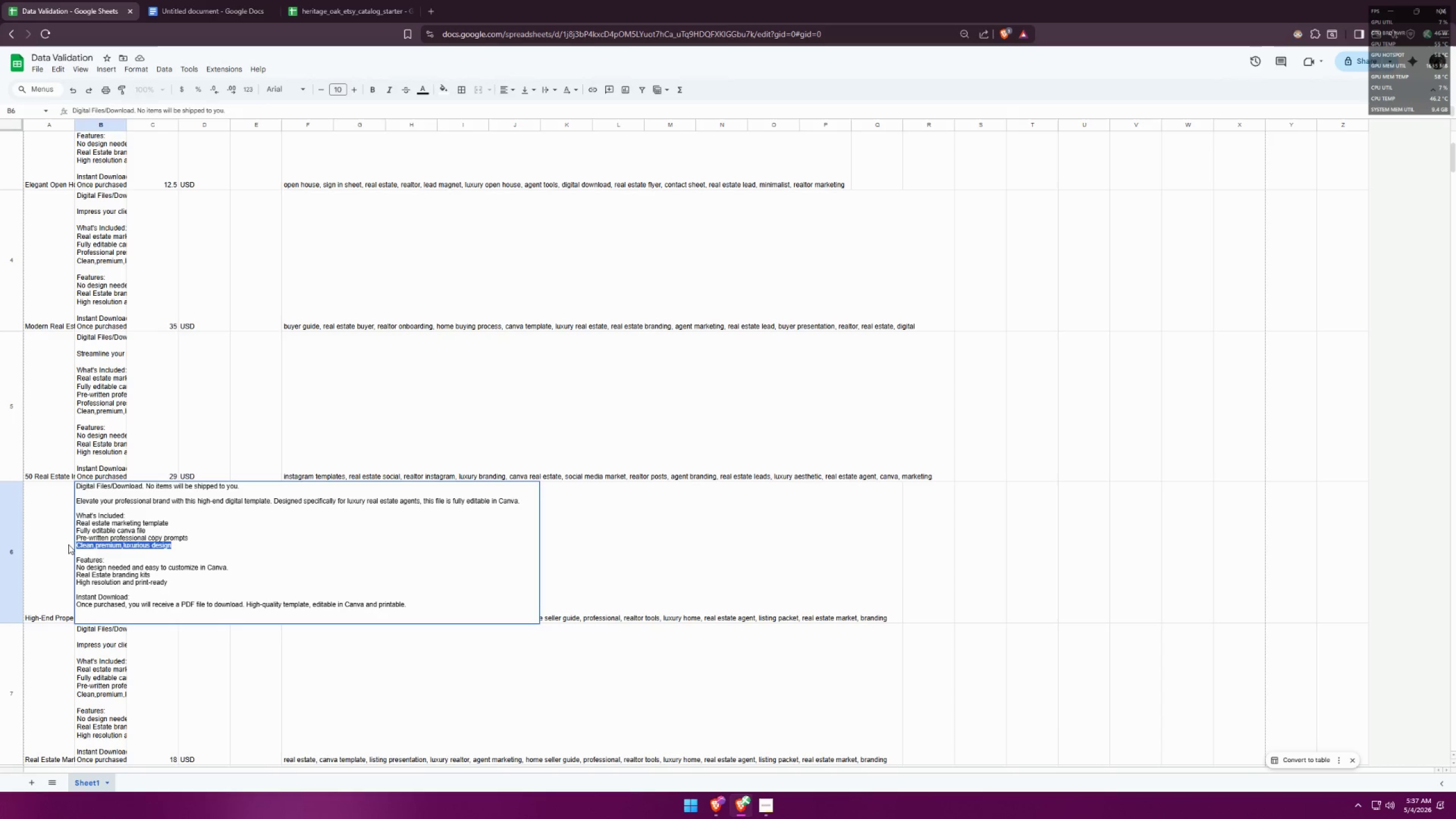 
key(Control+V)
 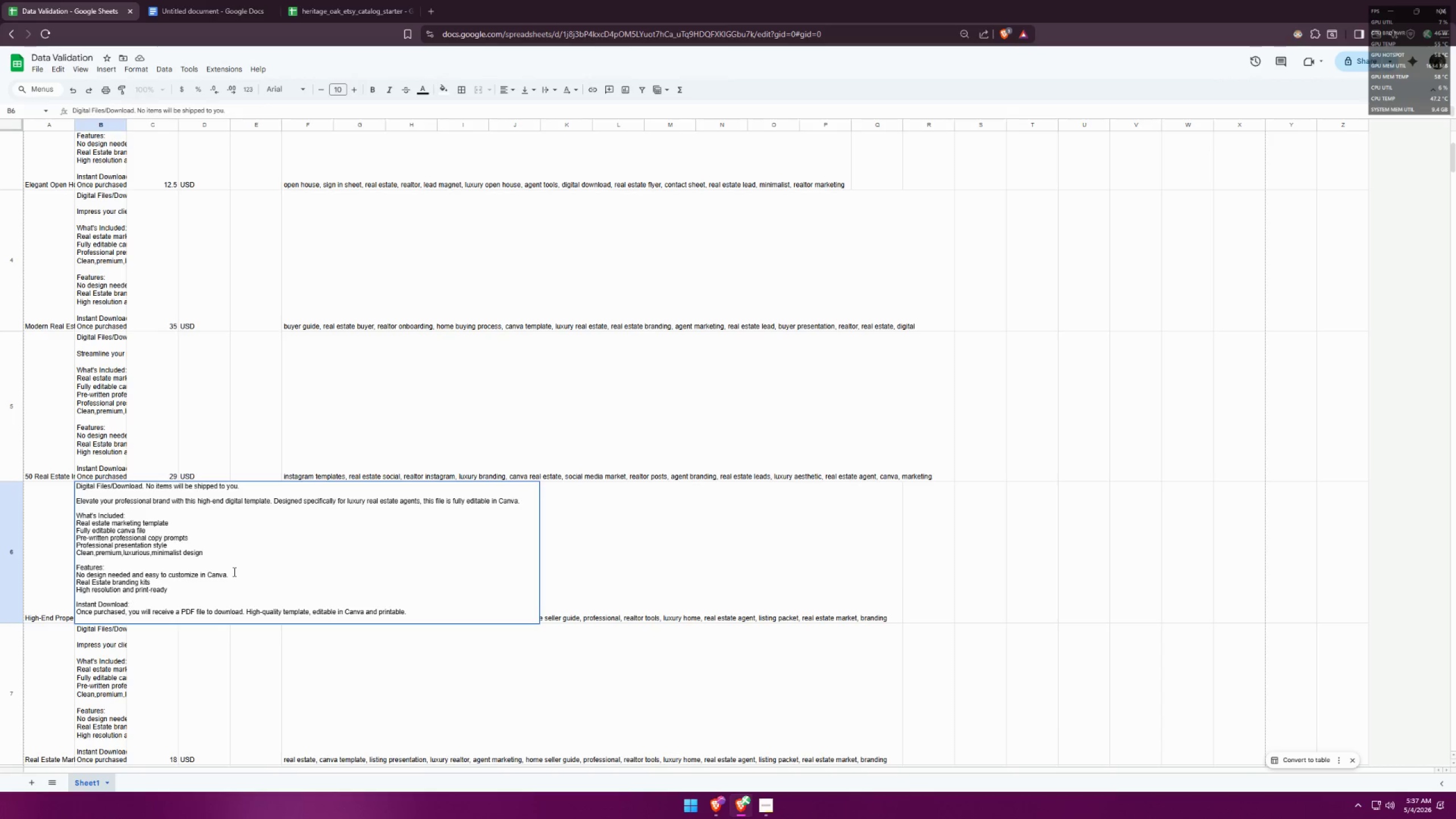 
left_click([206, 595])
 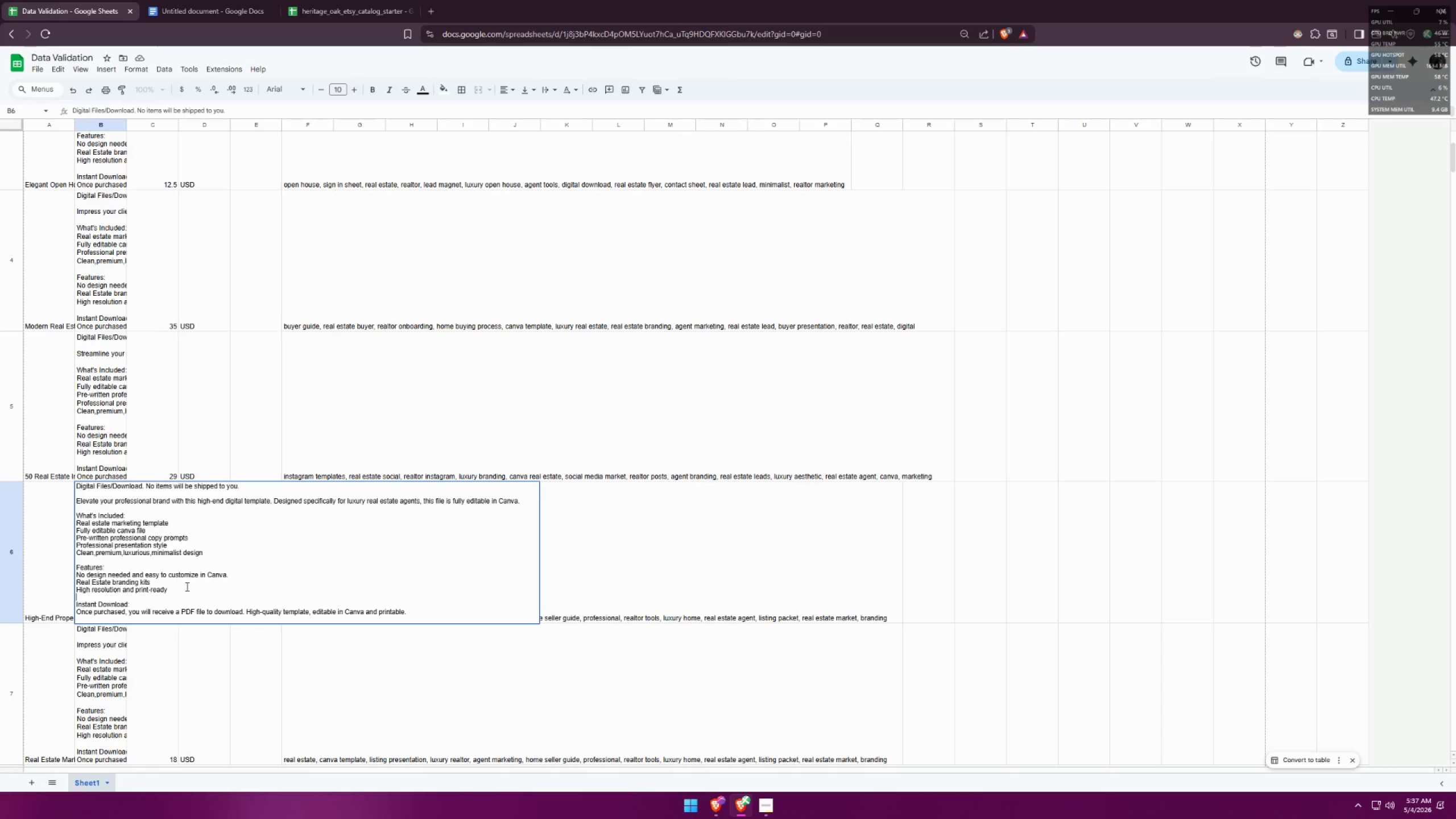 
left_click([185, 586])
 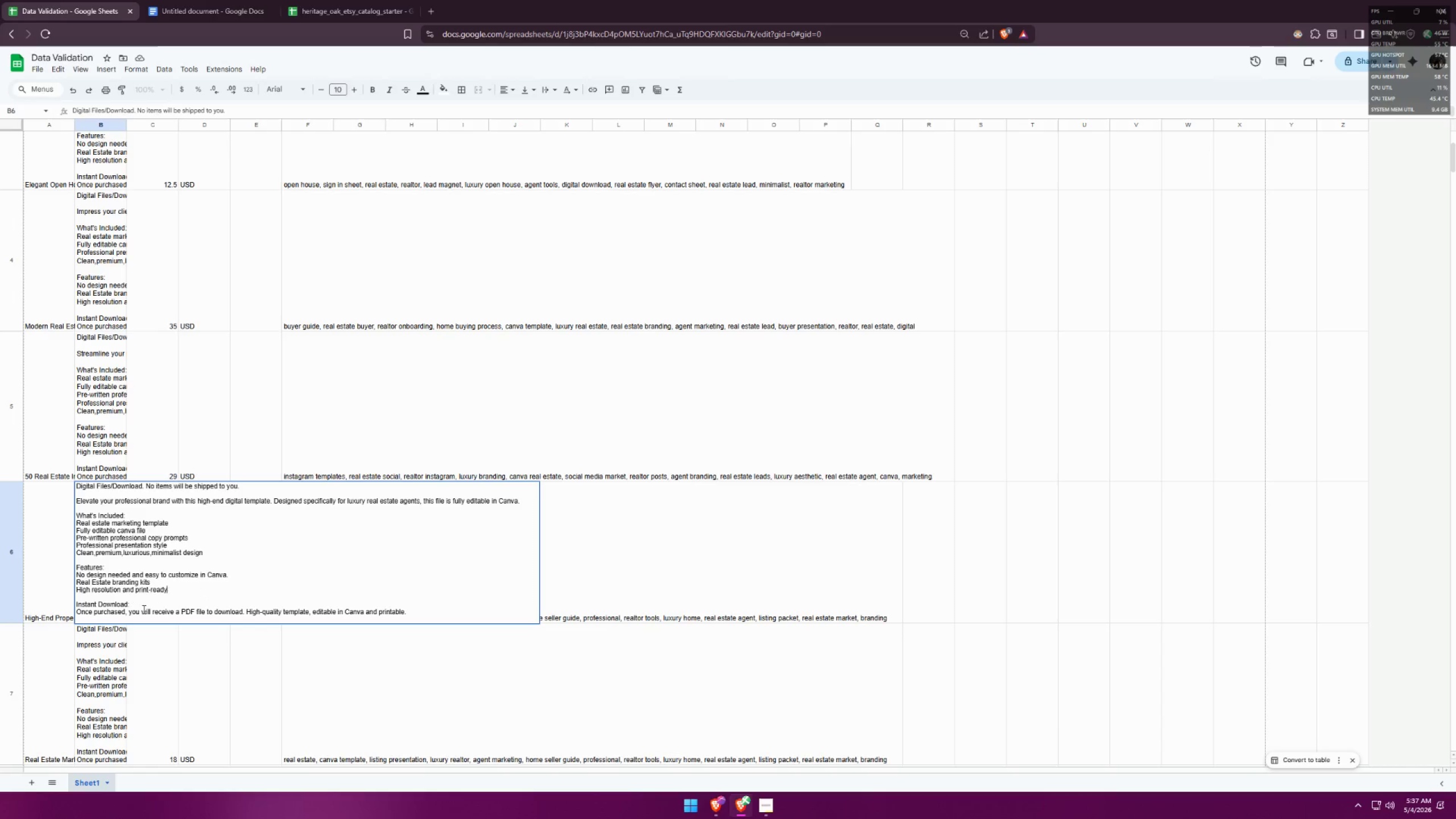 
left_click([43, 562])
 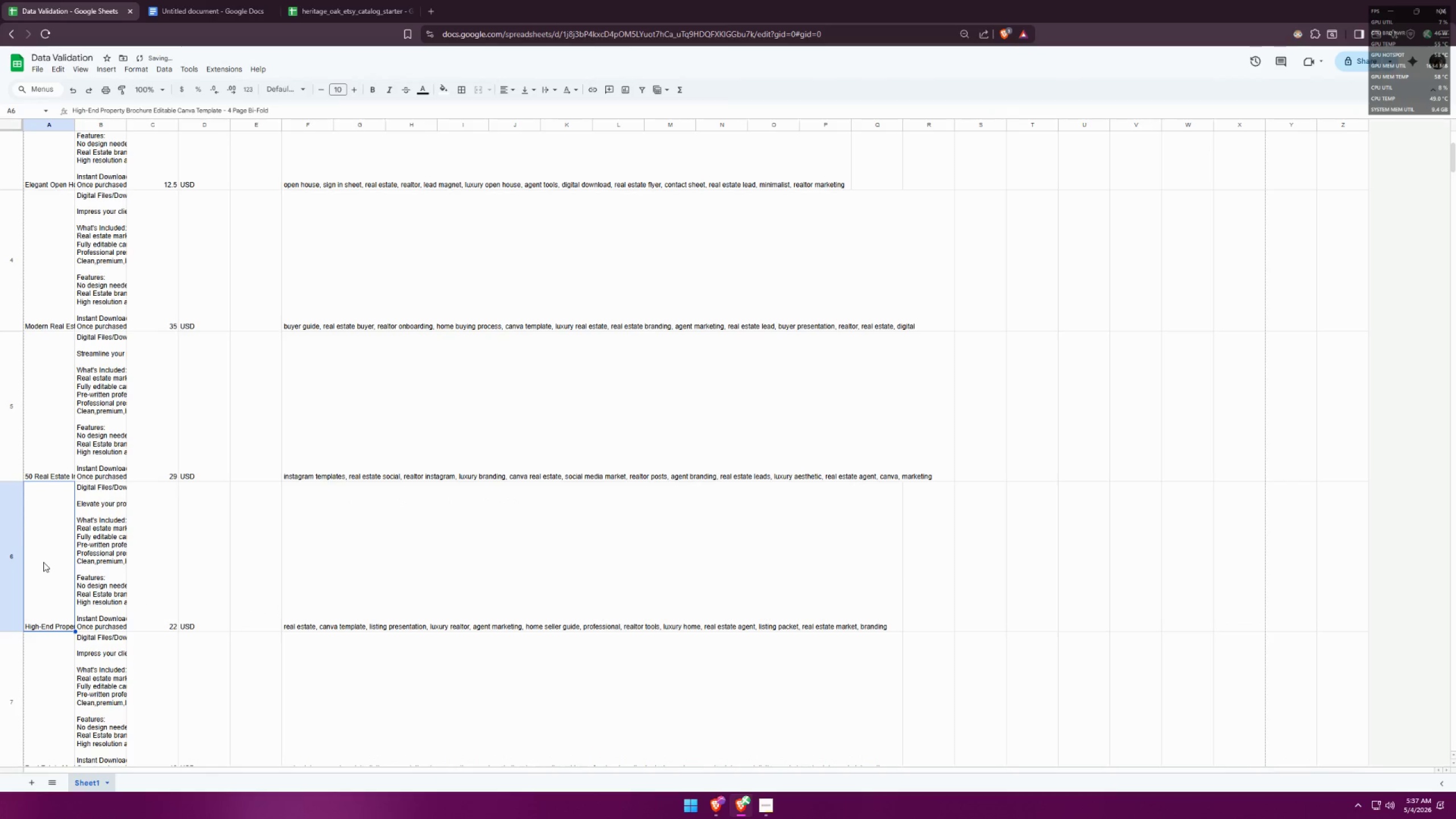 
scroll: coordinate [66, 550], scroll_direction: down, amount: 2.0
 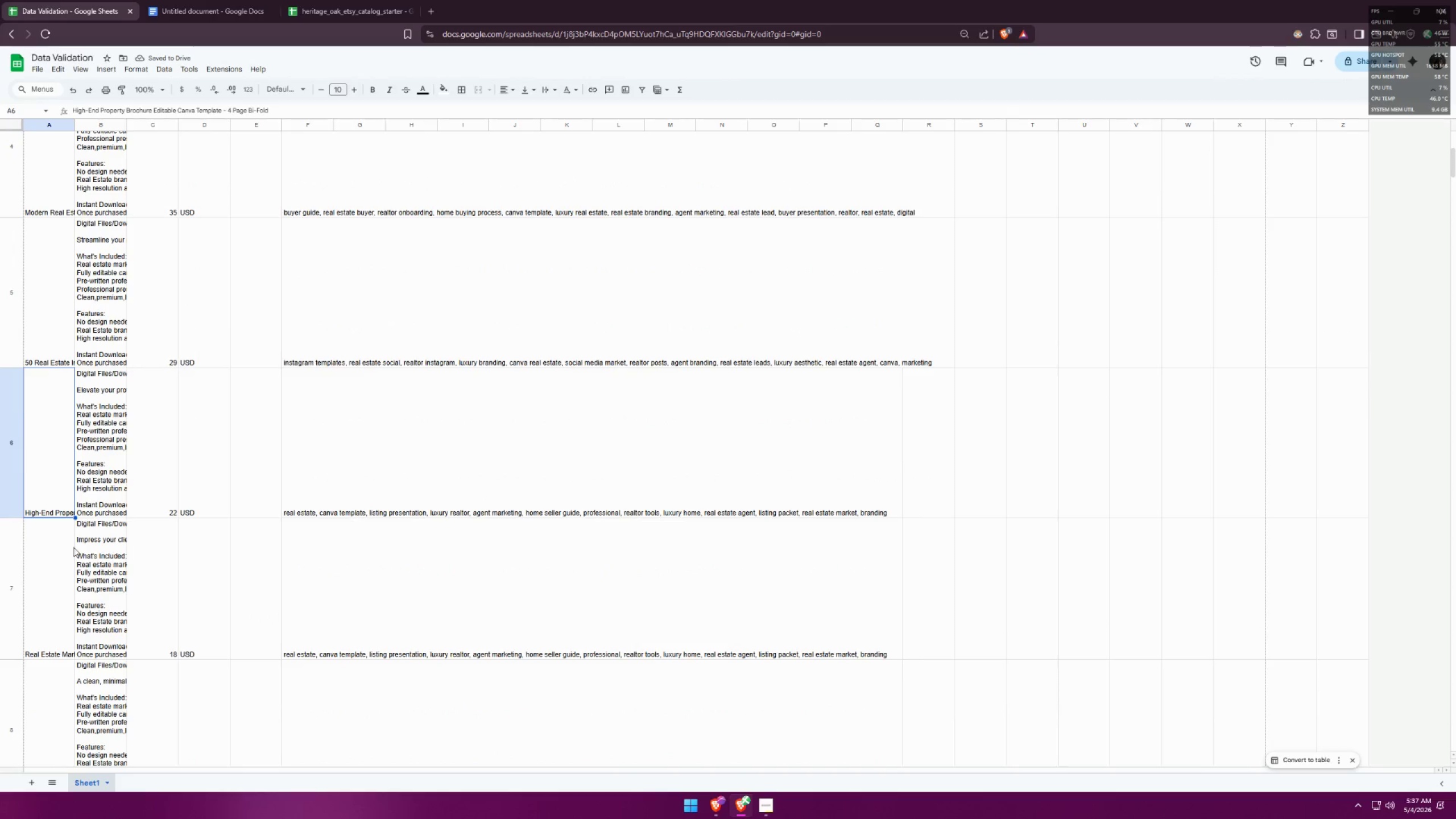 
double_click([94, 474])
 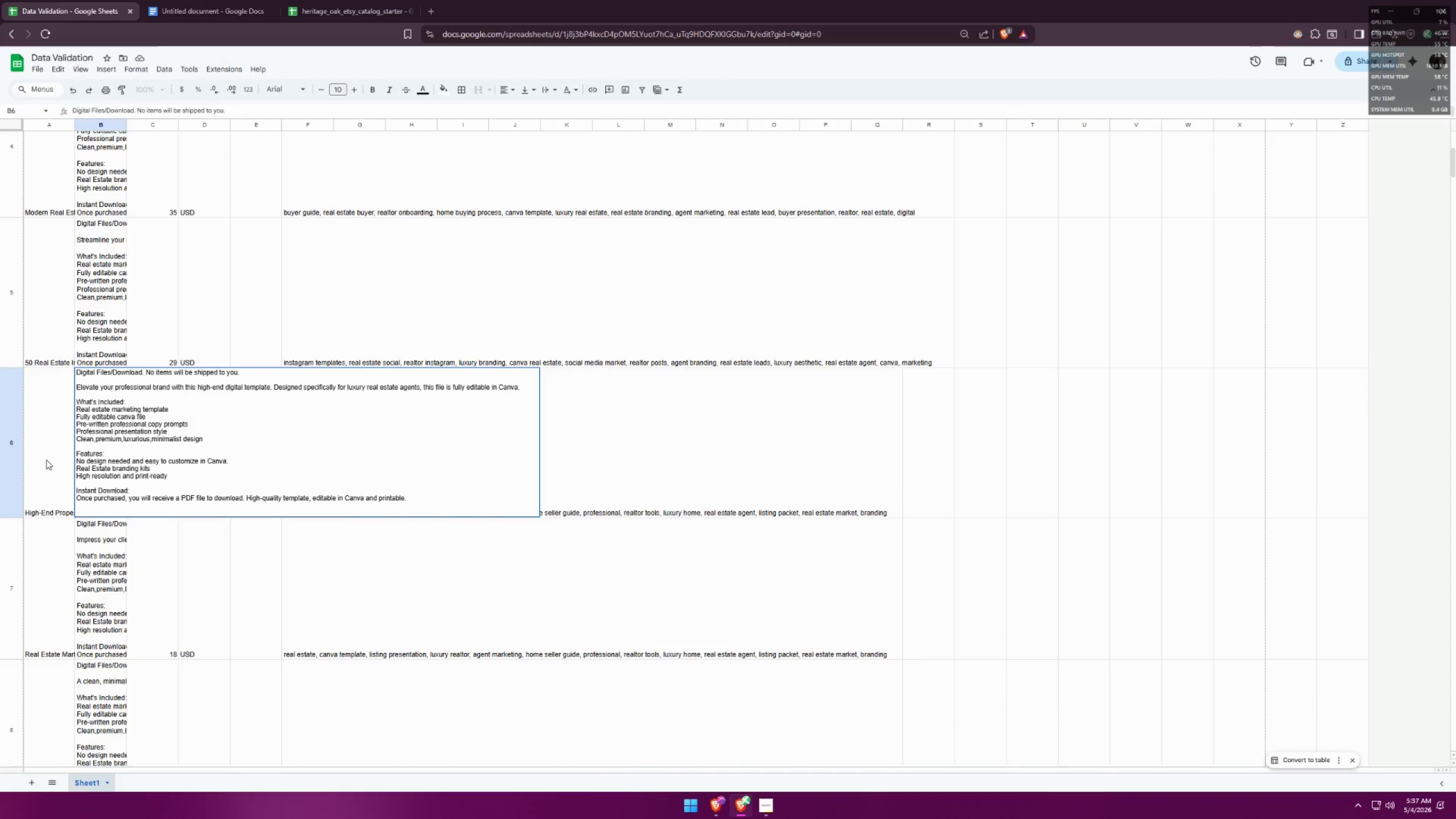 
left_click([46, 460])
 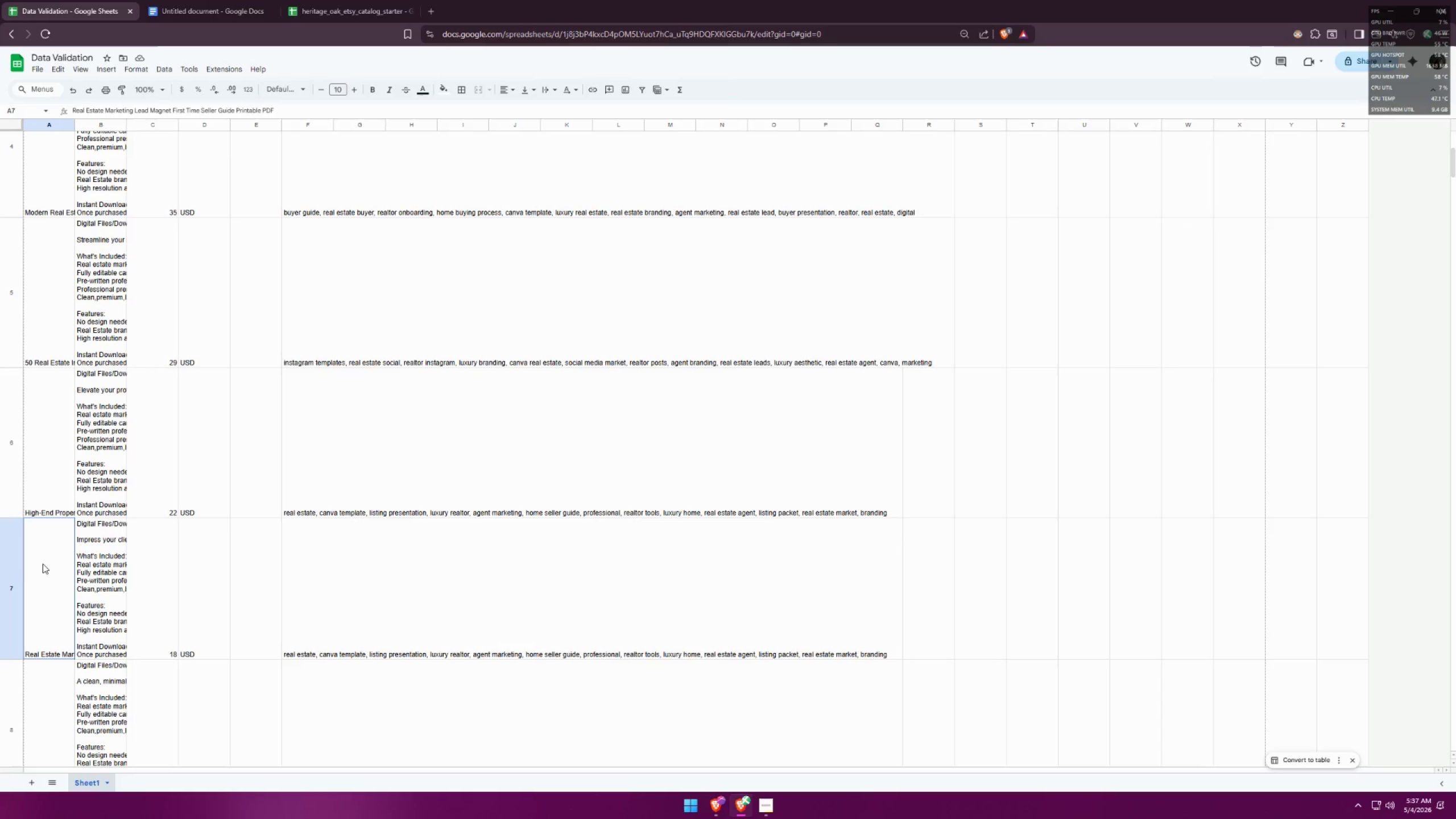 
double_click([43, 564])
 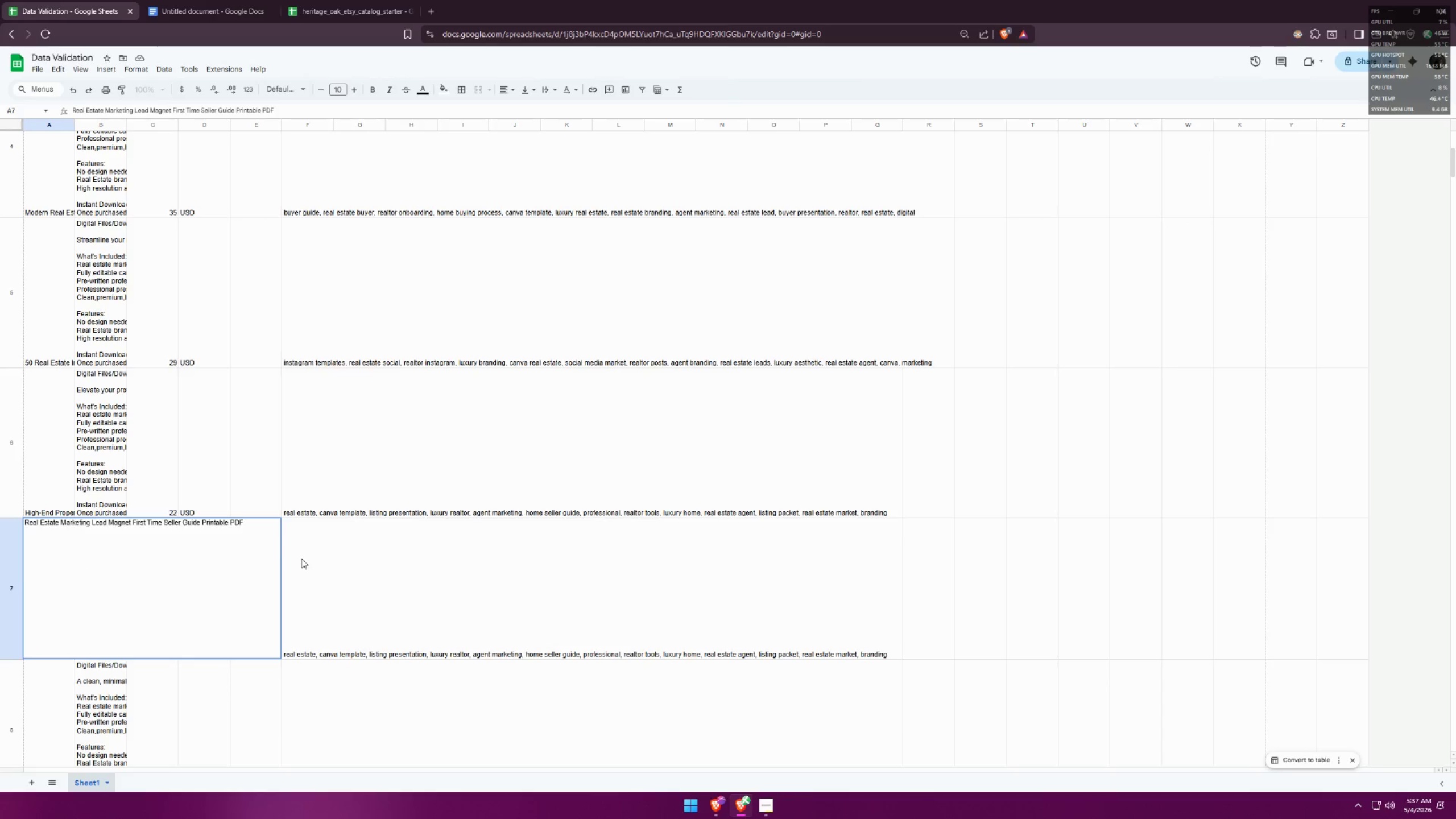 
left_click([301, 559])
 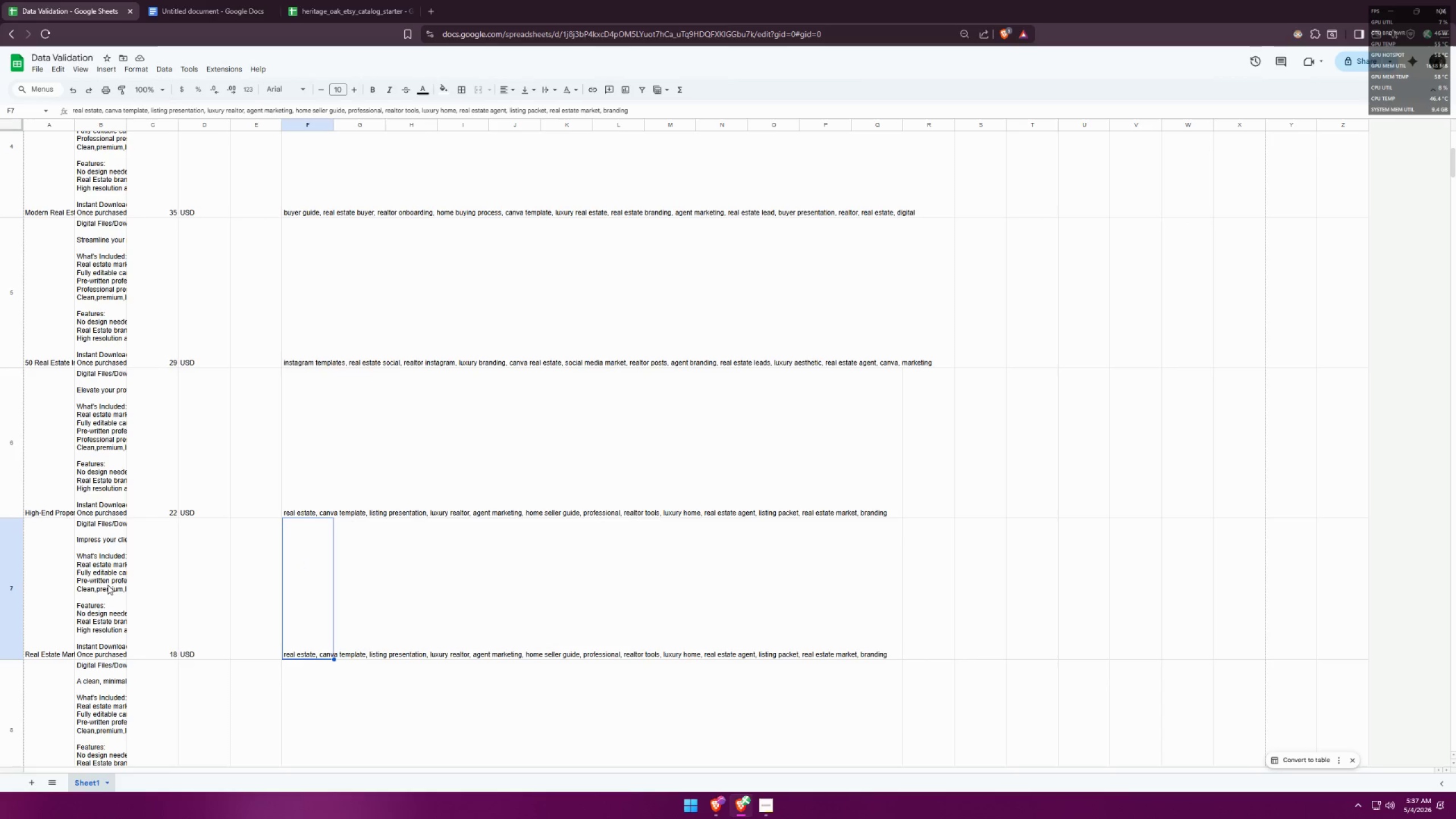 
double_click([107, 584])
 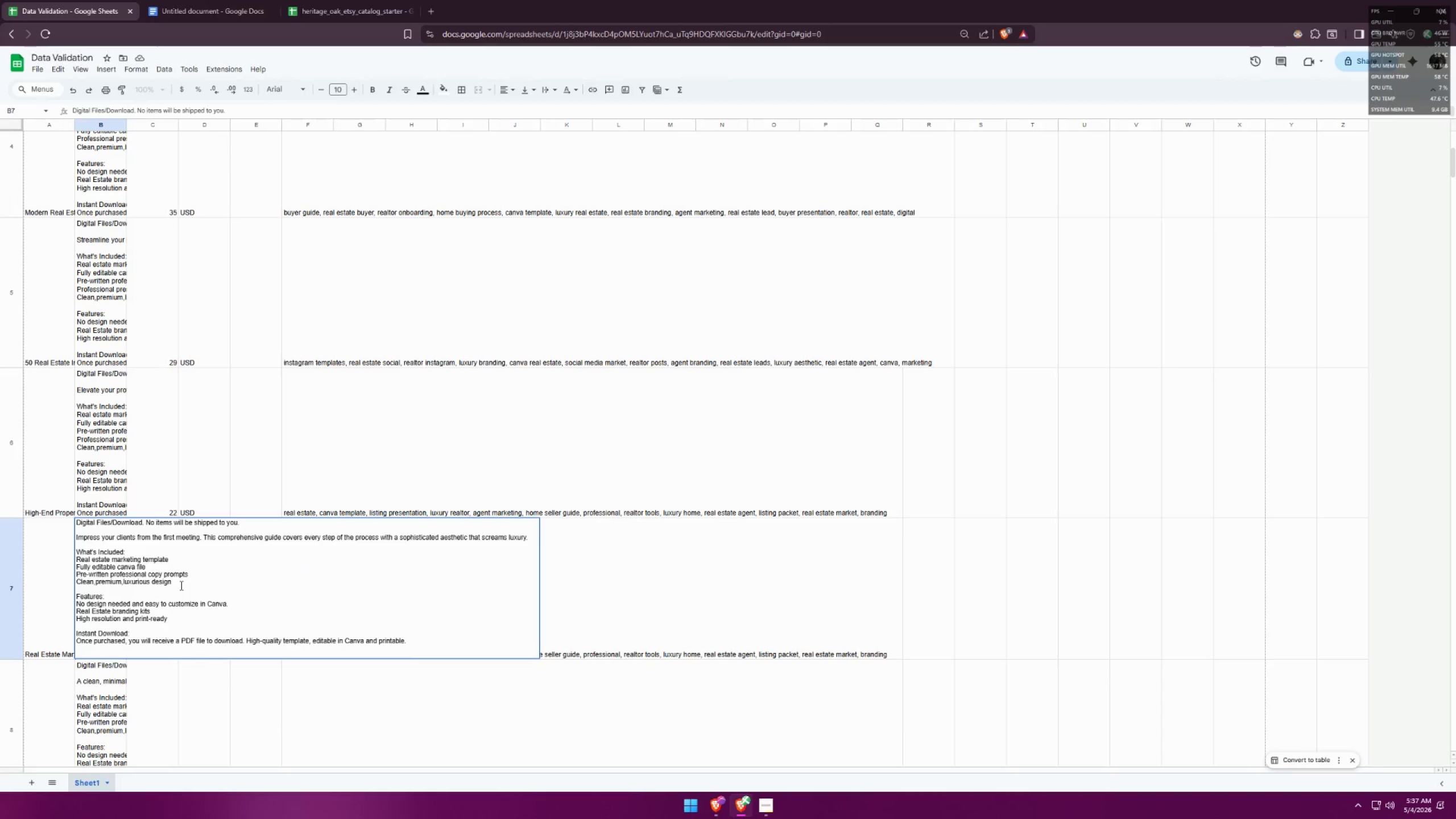 
left_click([180, 585])
 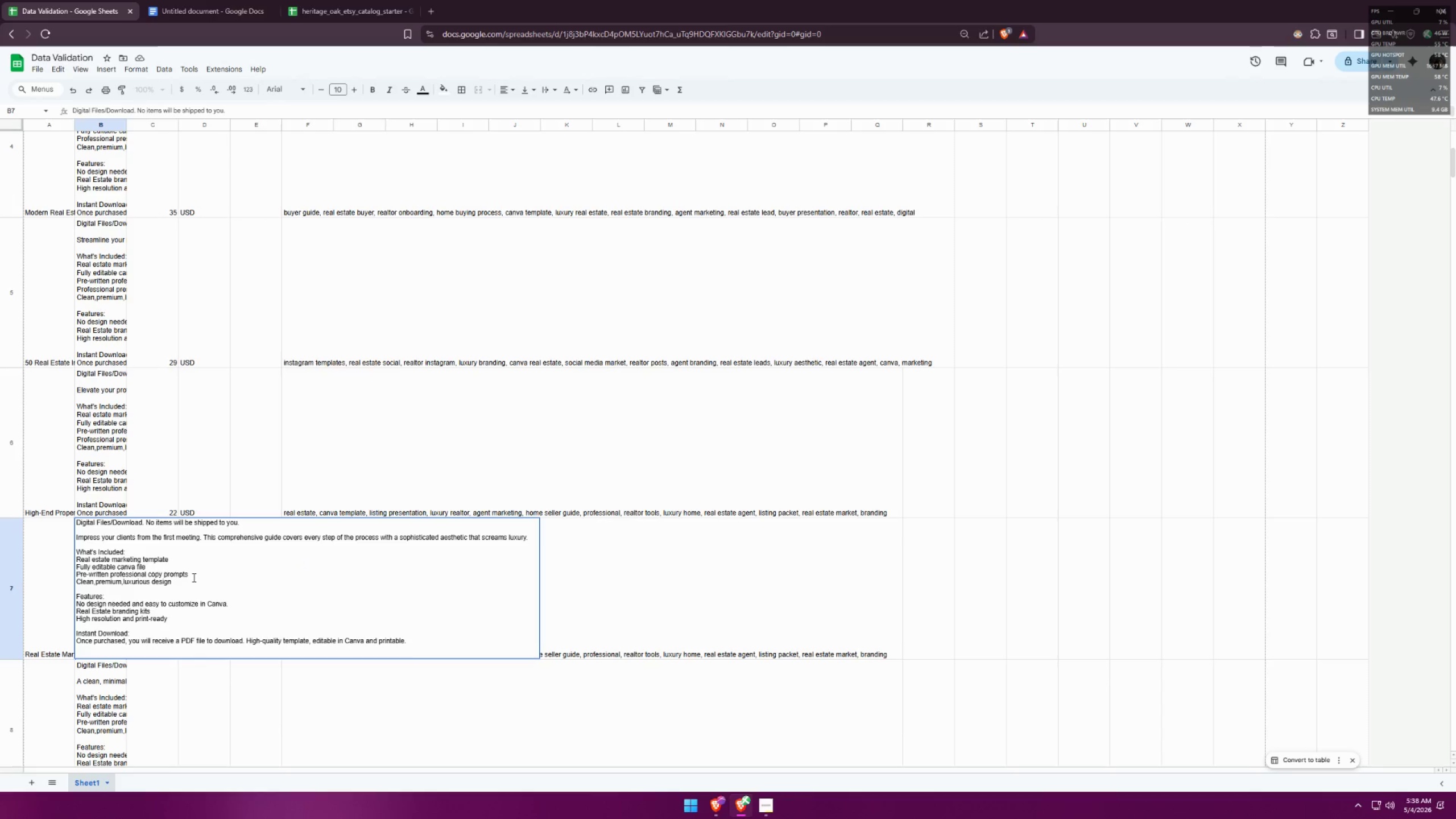 
left_click_drag(start_coordinate=[195, 576], to_coordinate=[155, 576])
 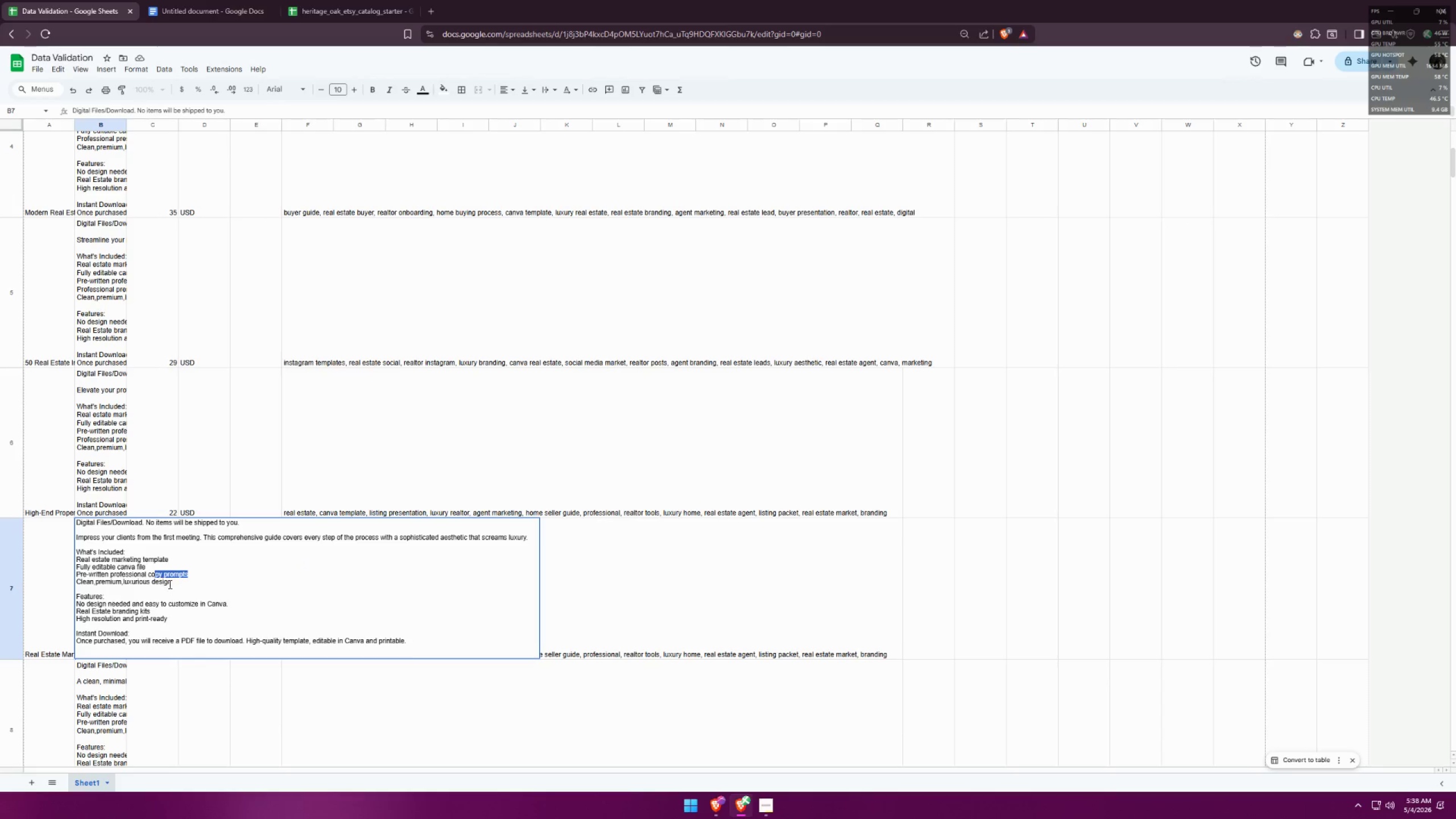 
left_click([170, 584])
 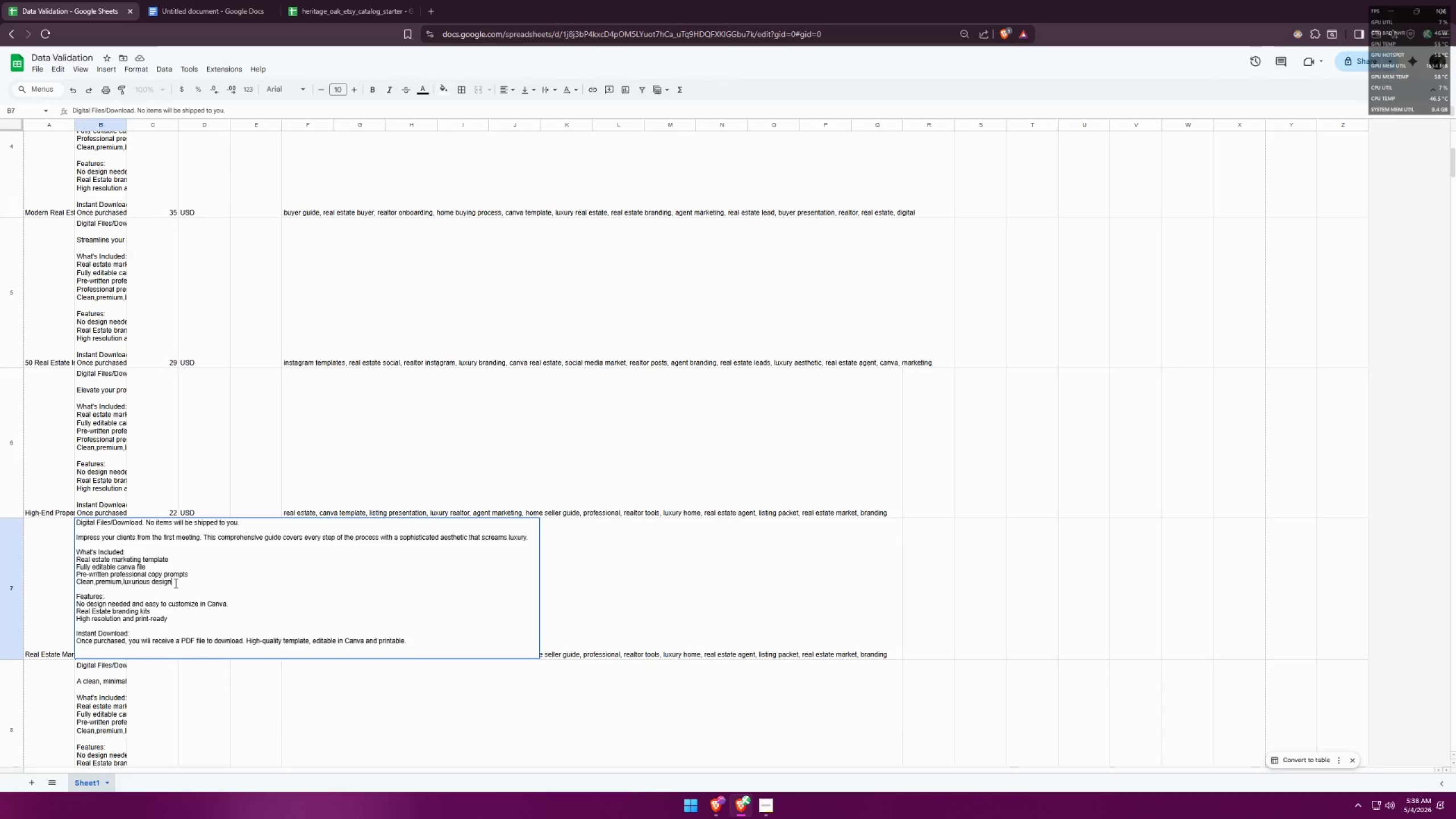 
left_click_drag(start_coordinate=[175, 583], to_coordinate=[64, 571])
 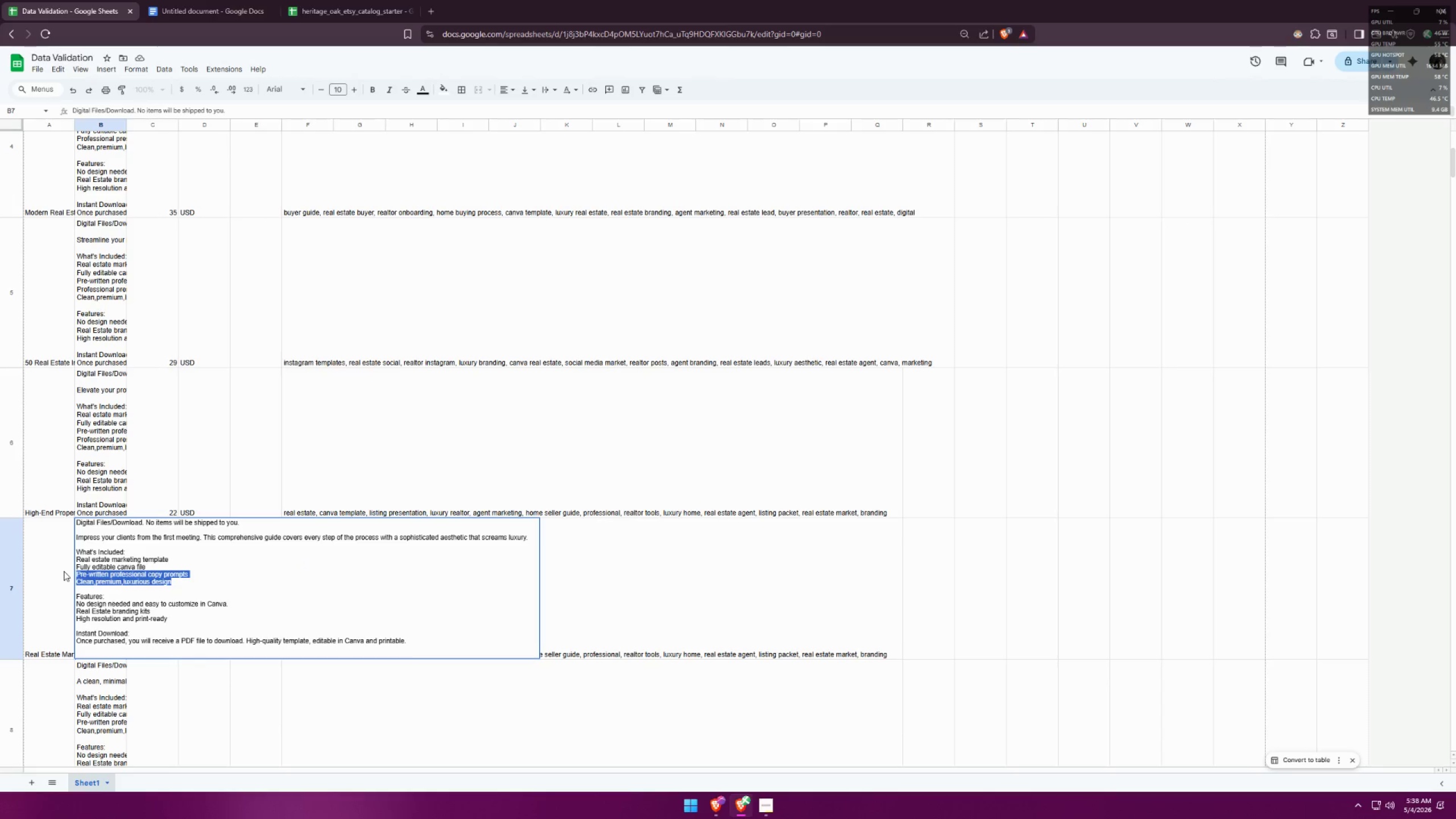 
key(Control+V)
 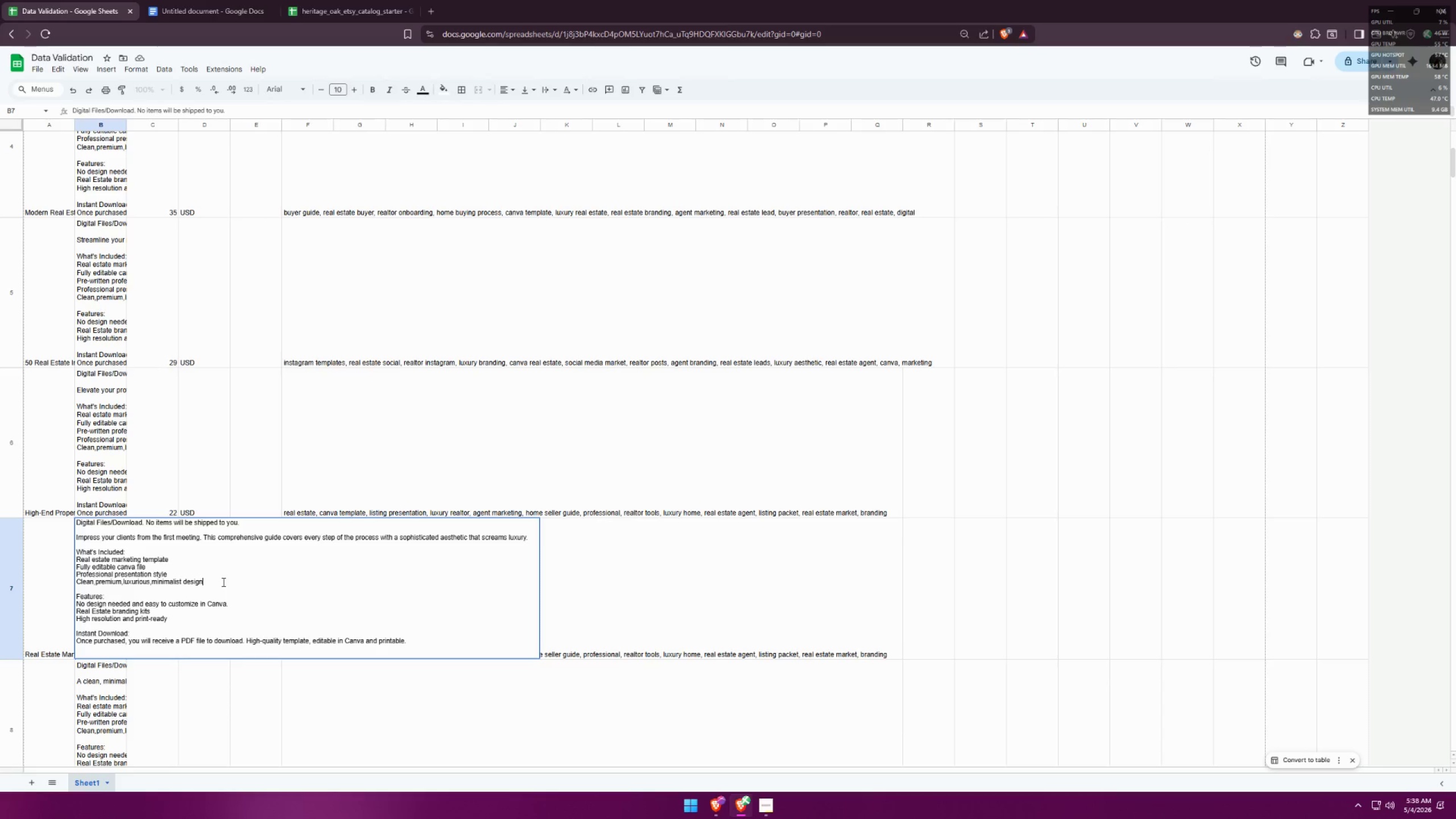 
left_click([67, 679])
 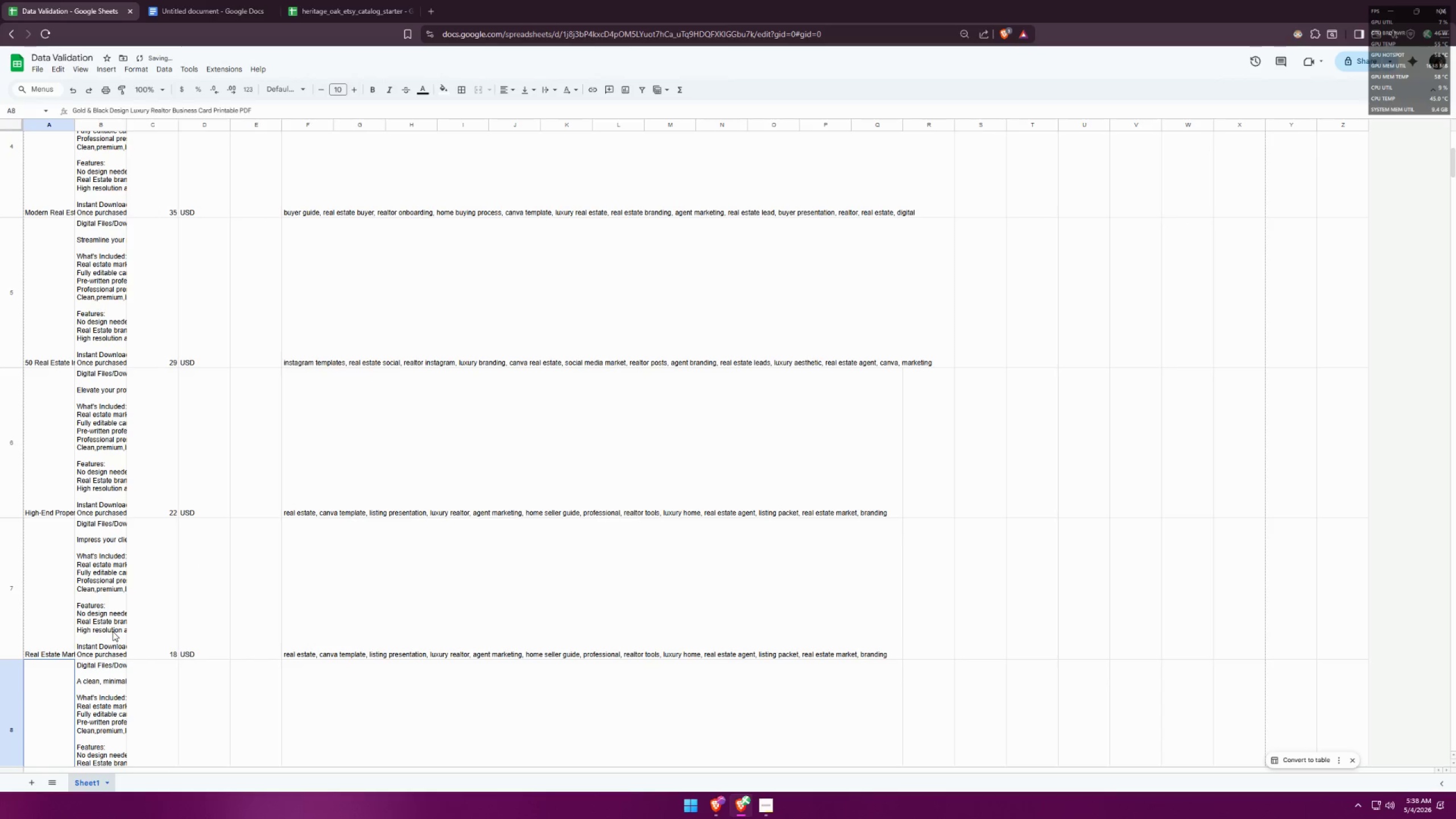 
scroll: coordinate [142, 614], scroll_direction: down, amount: 2.0
 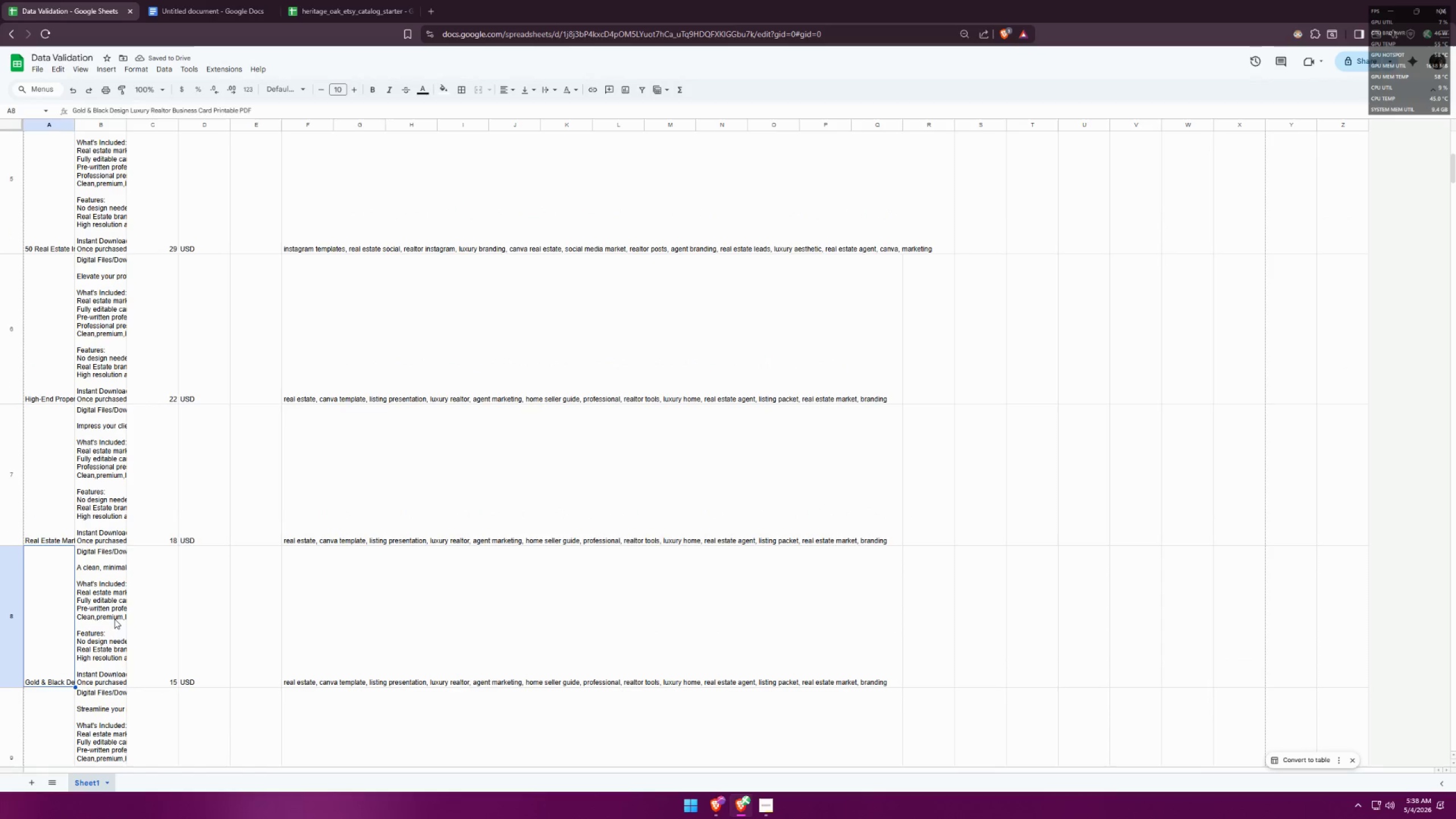 
double_click([114, 619])
 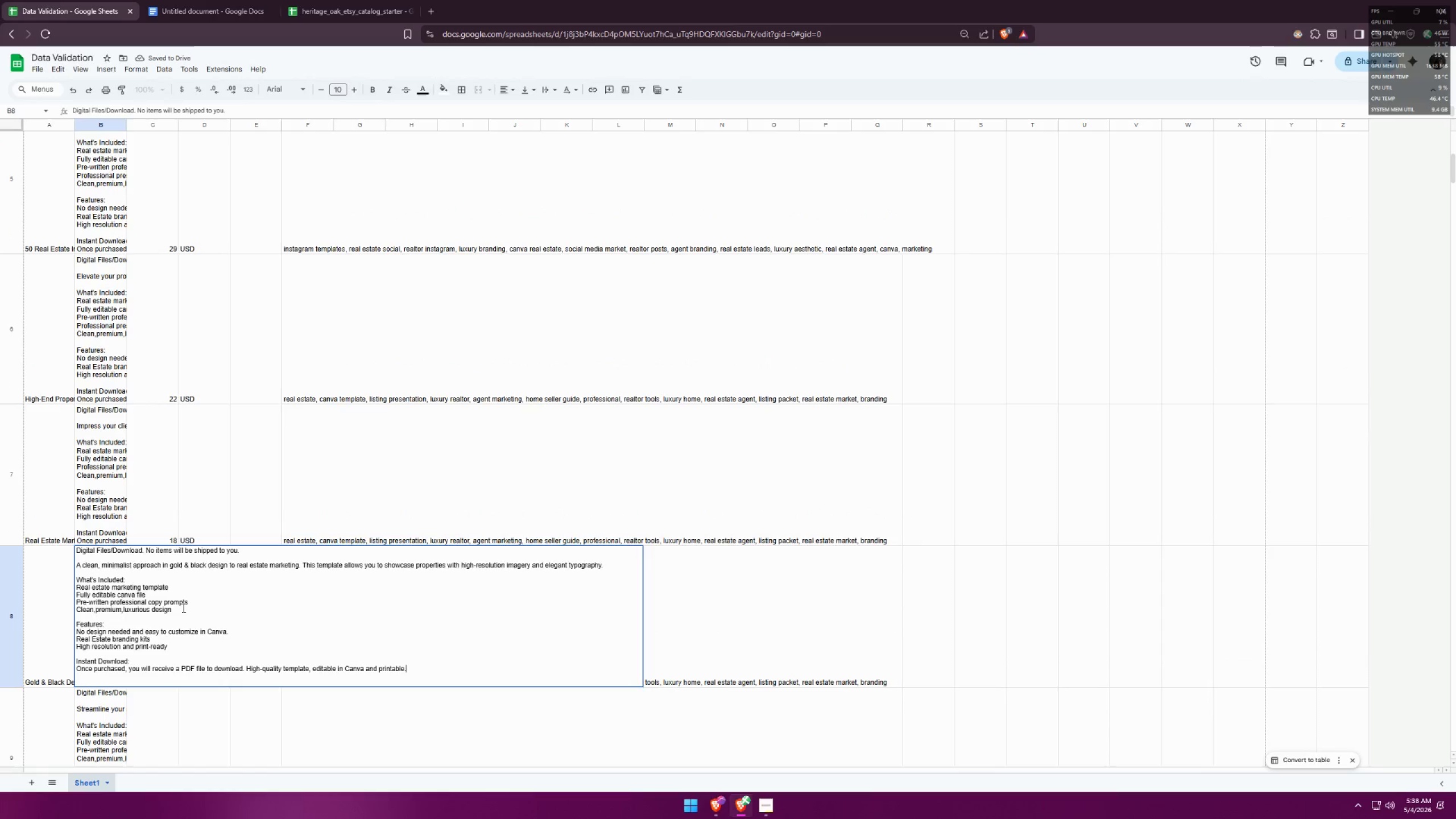 
left_click_drag(start_coordinate=[182, 607], to_coordinate=[63, 600])
 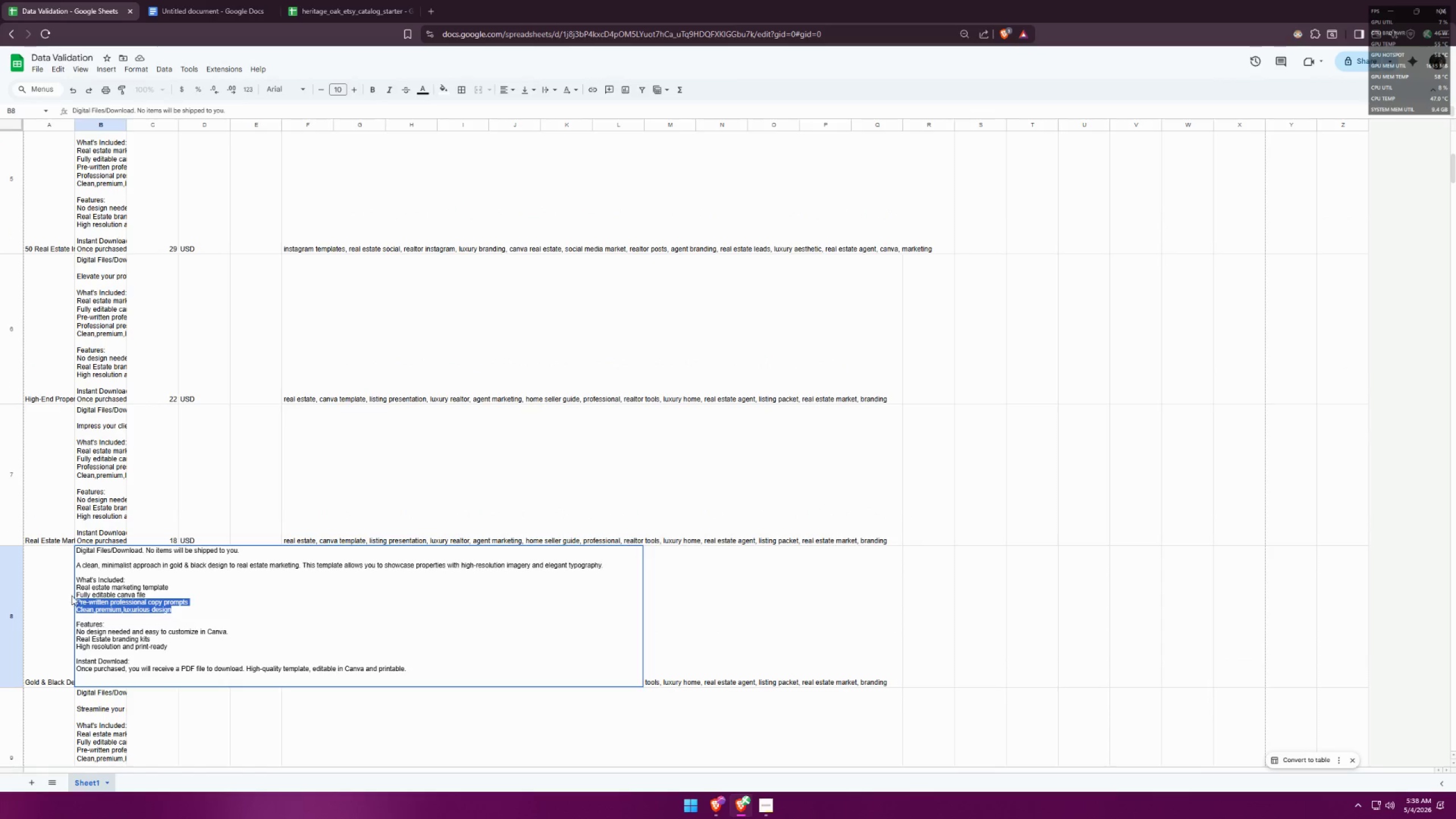 
key(Control+V)
 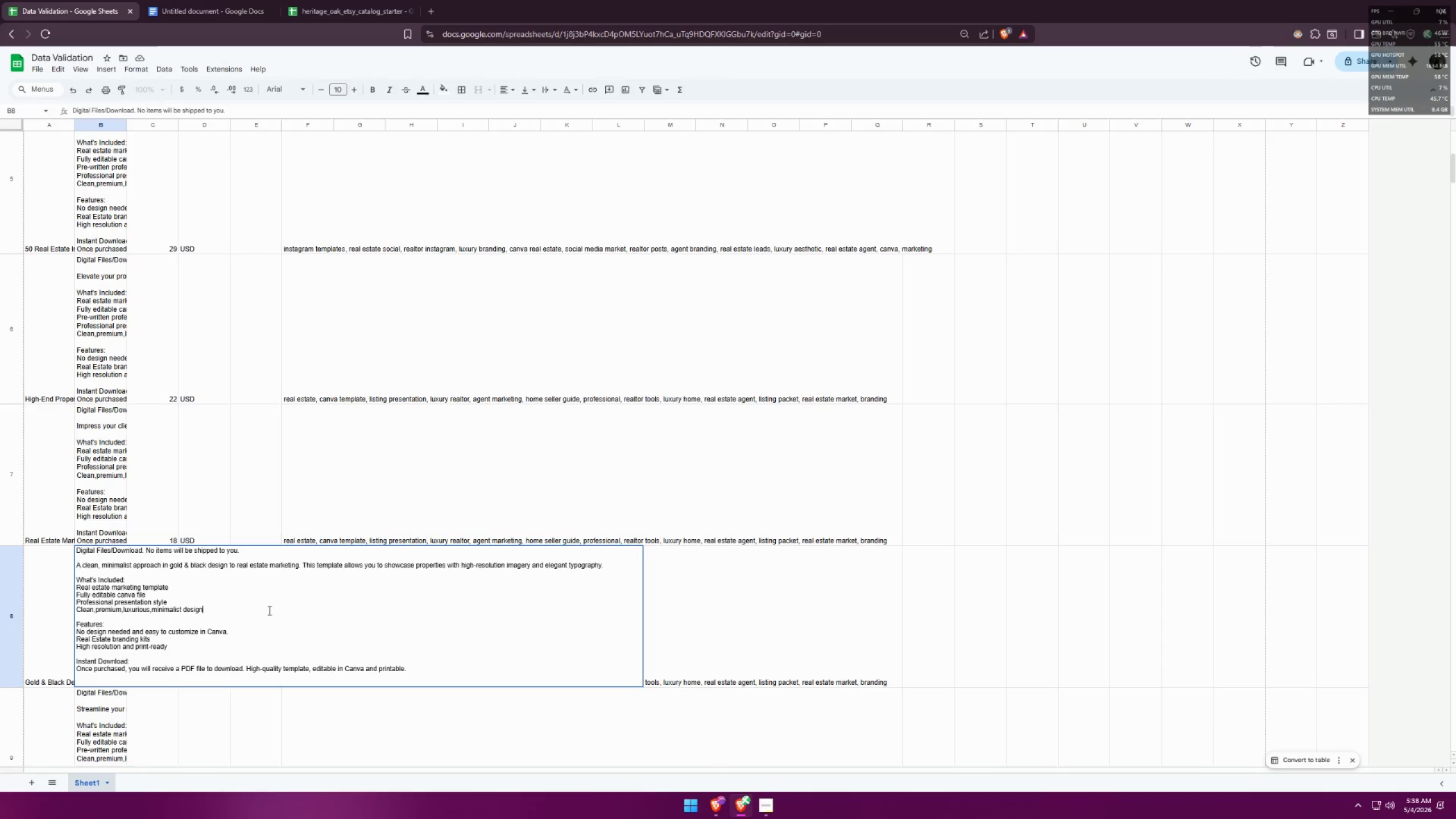 
wait(11.69)
 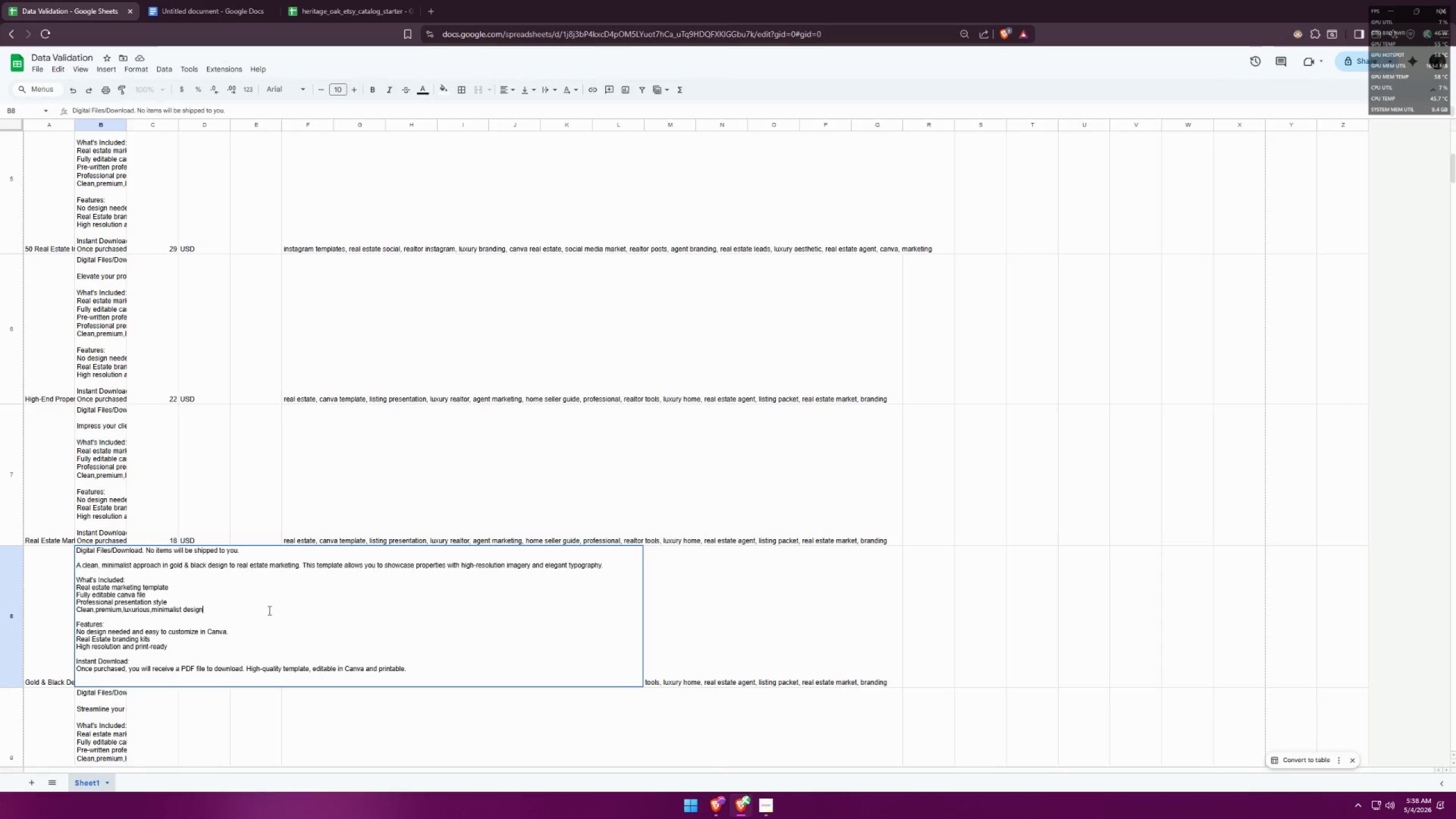 
left_click([61, 712])
 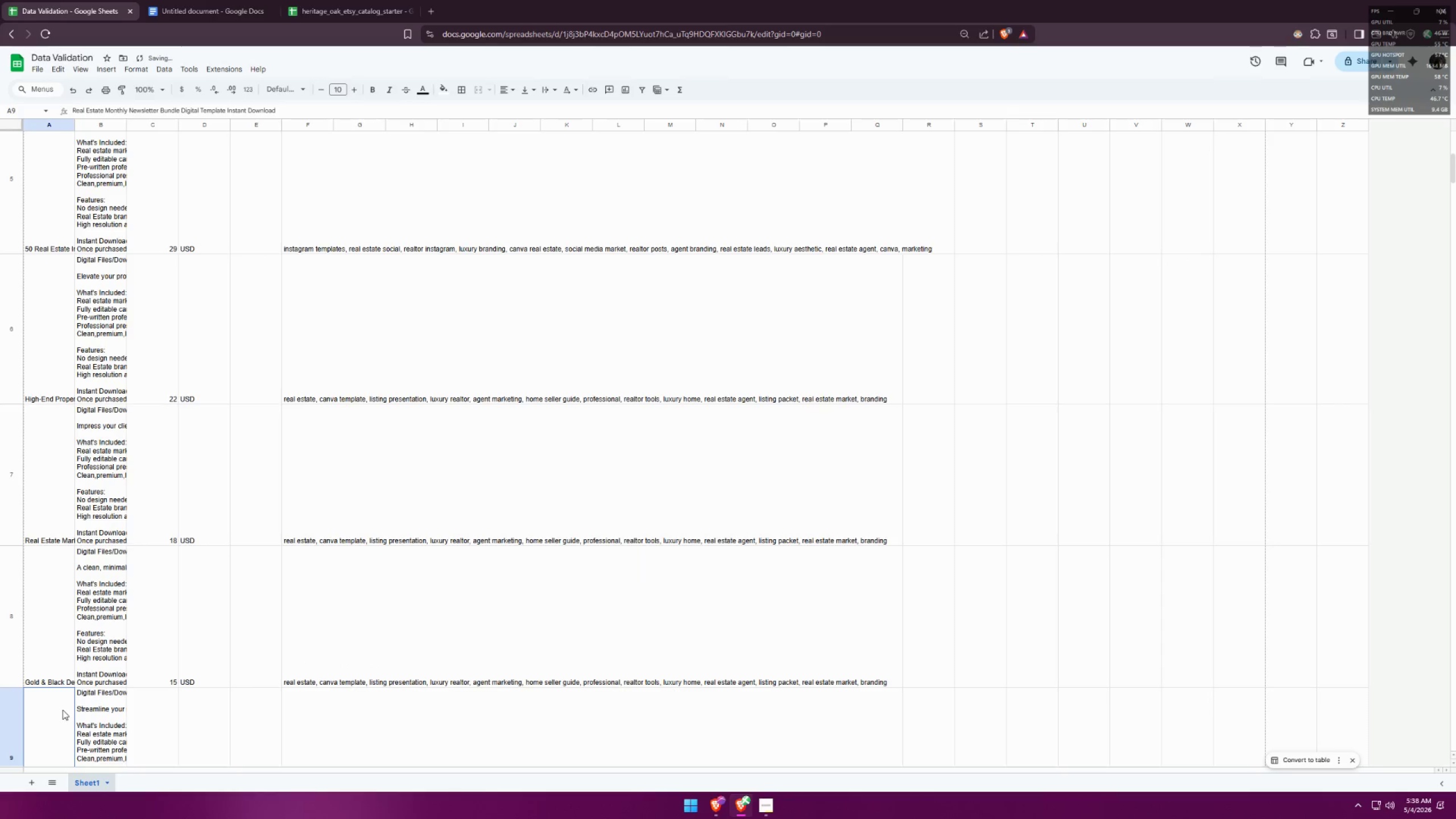 
scroll: coordinate [110, 640], scroll_direction: down, amount: 3.0
 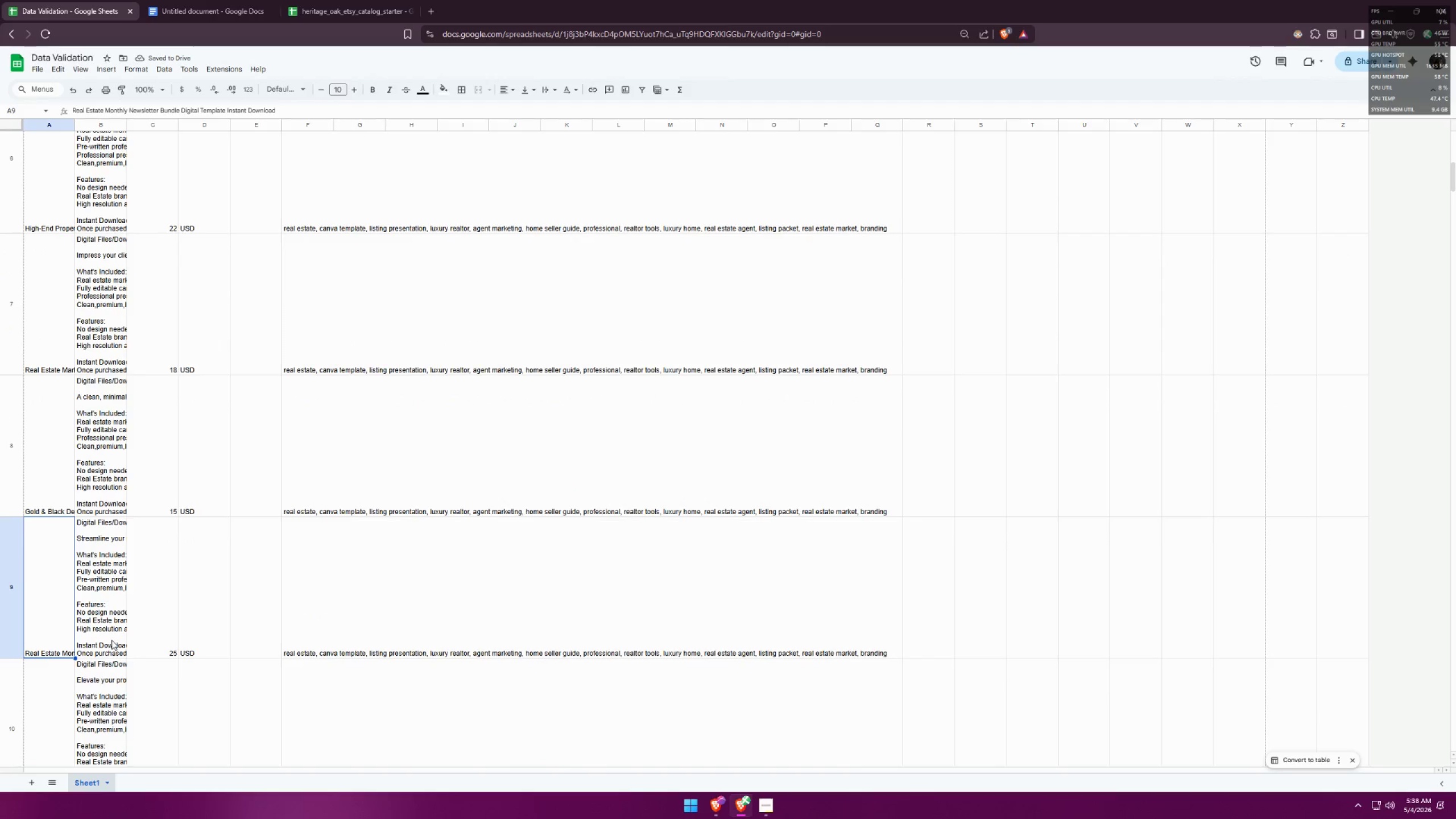 
double_click([97, 598])
 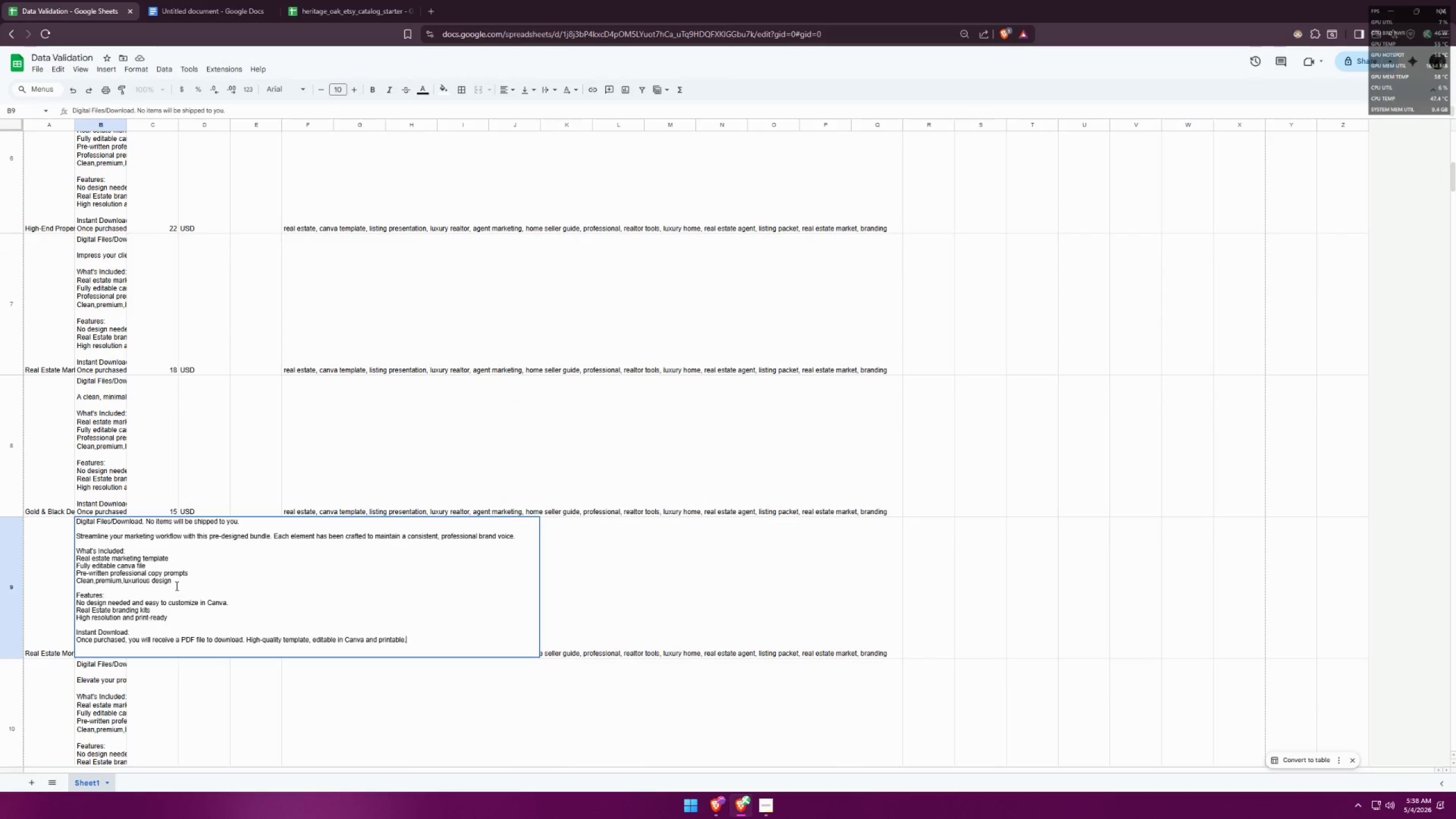 
left_click([178, 580])
 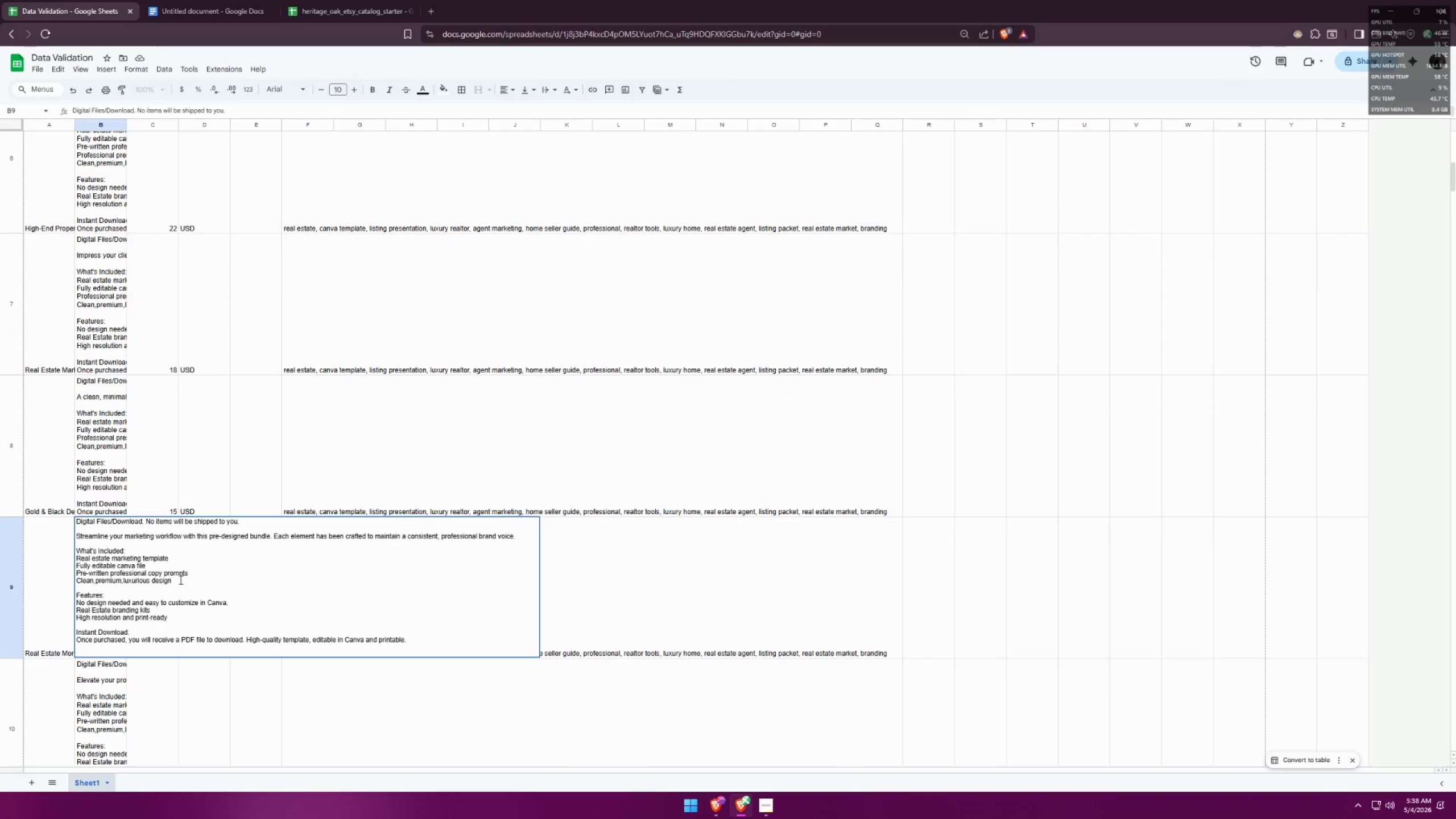 
left_click_drag(start_coordinate=[179, 580], to_coordinate=[73, 582])
 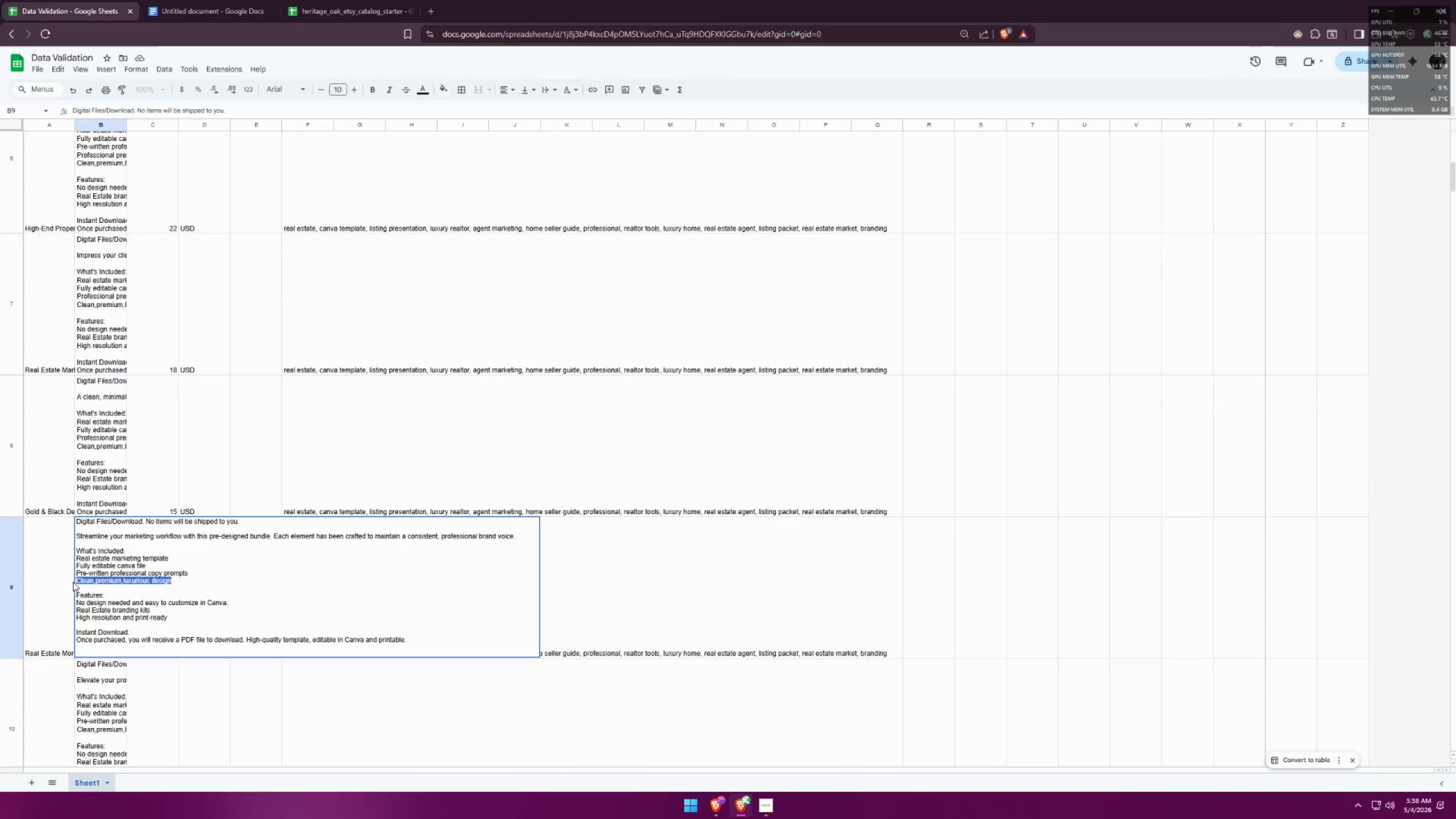 
key(Control+V)
 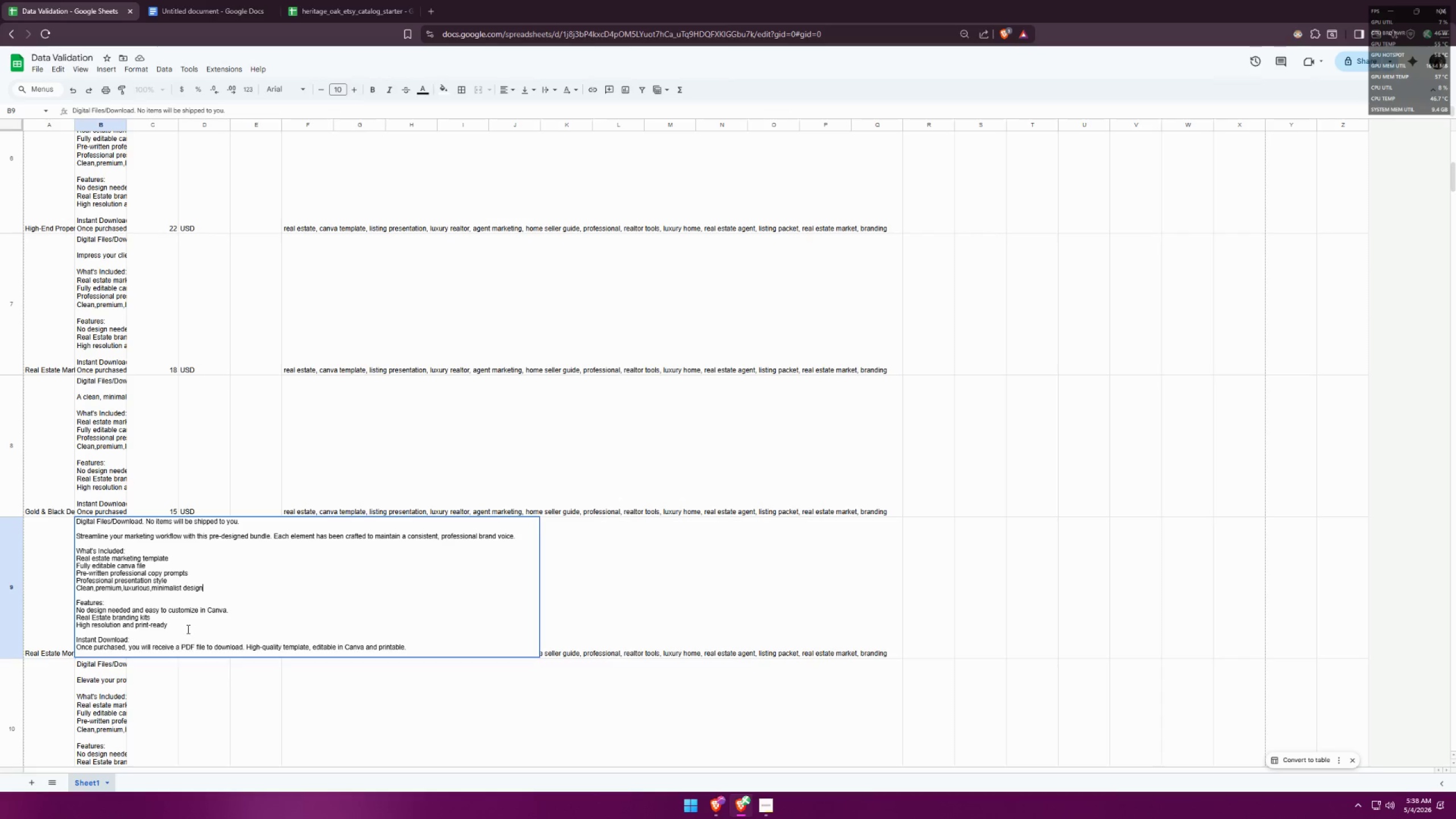 
double_click([180, 623])
 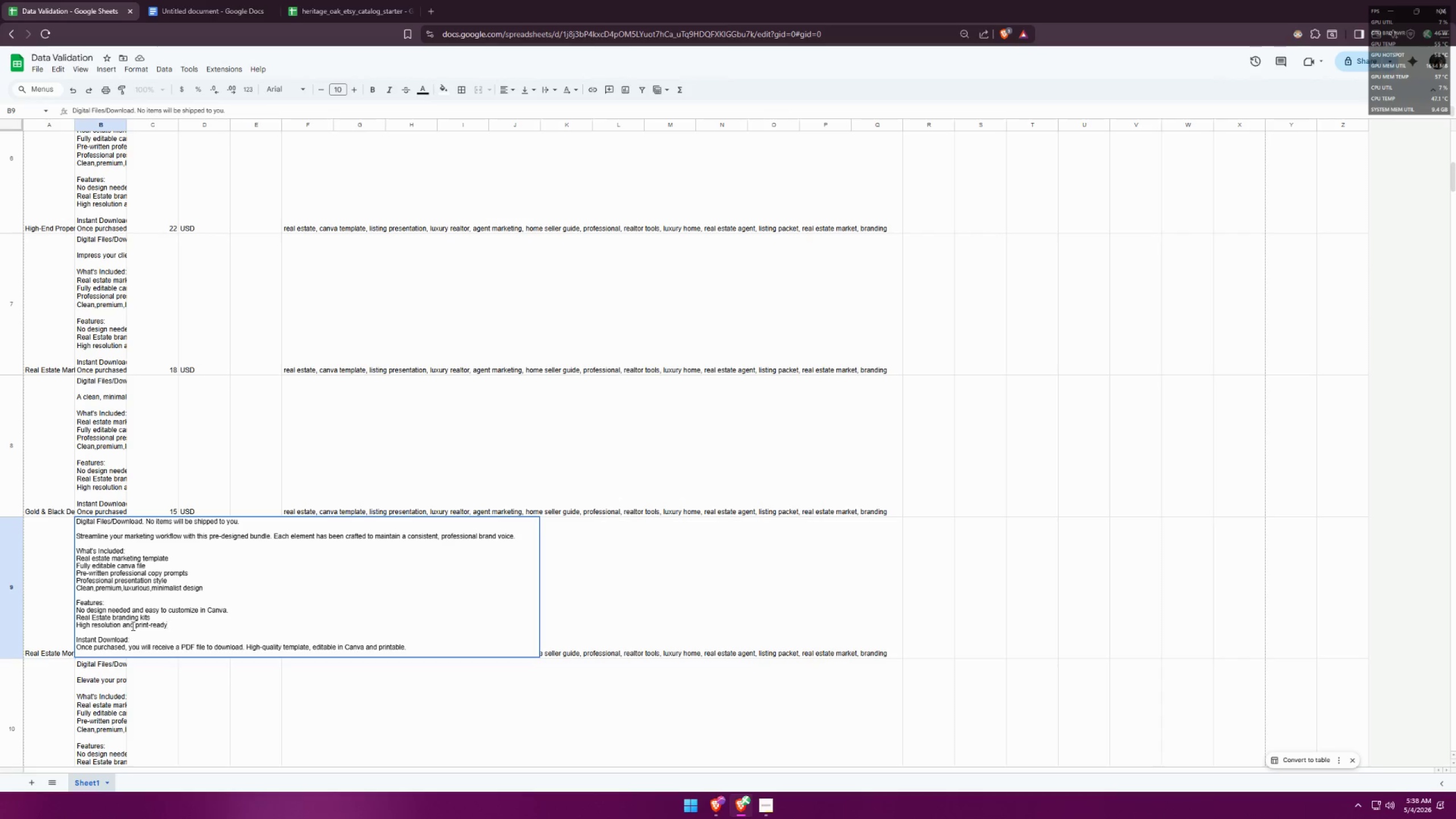 
left_click_drag(start_coordinate=[136, 624], to_coordinate=[172, 625])
 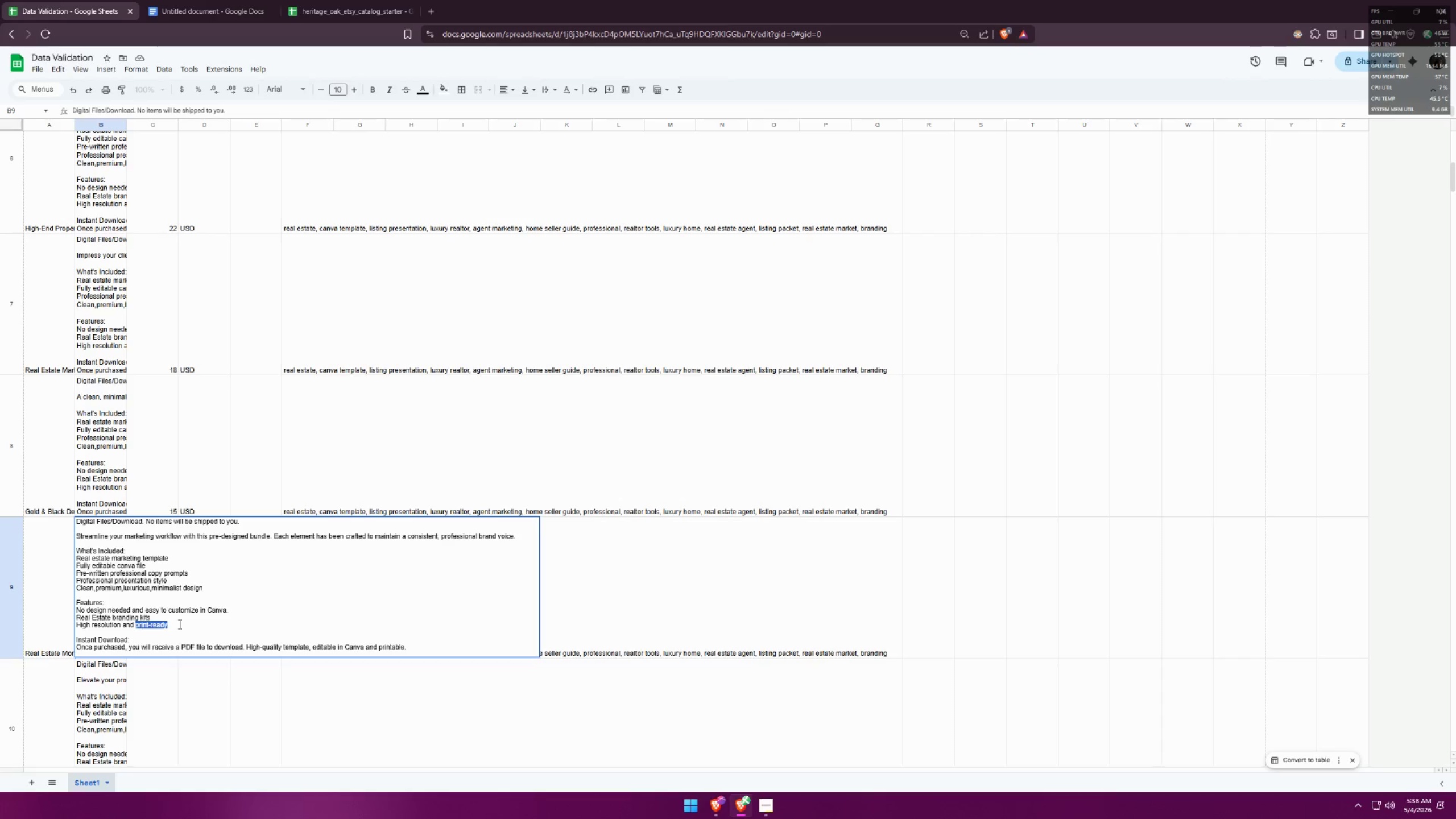 
key(Backspace)
type(ready for digital use/)
key(Backspace)
type(.)
 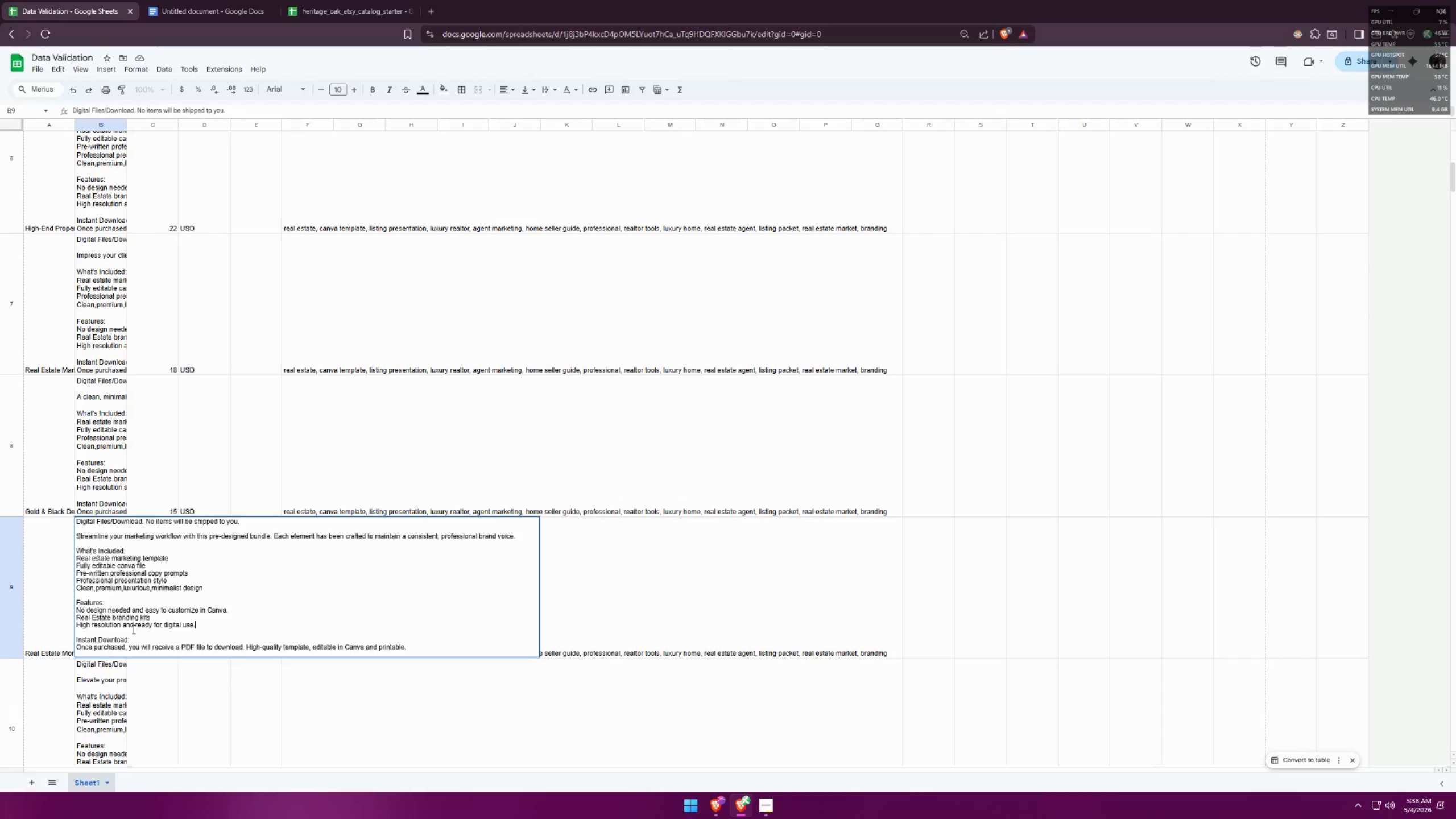 
left_click([121, 624])
 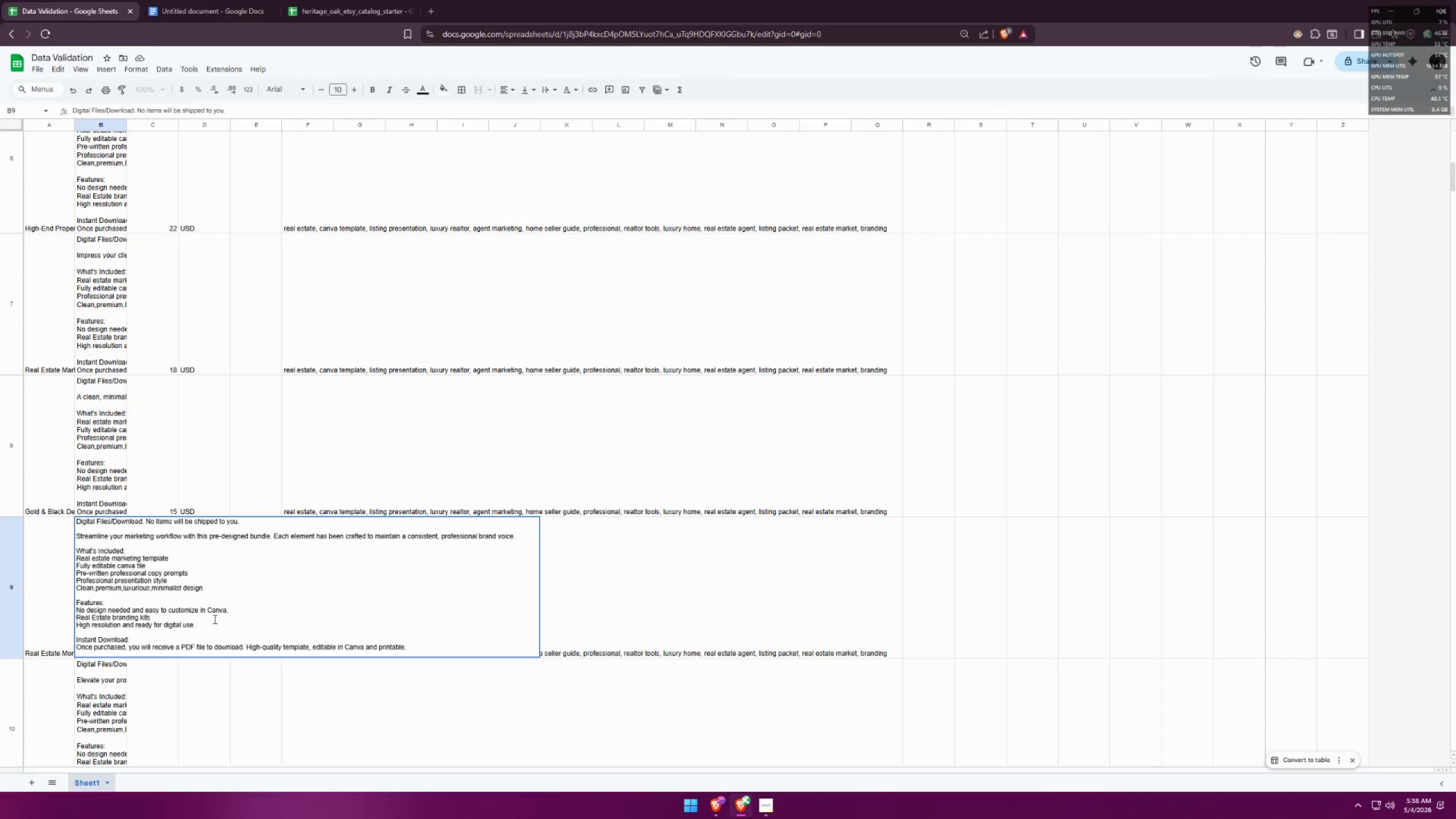 
type(, printable)
 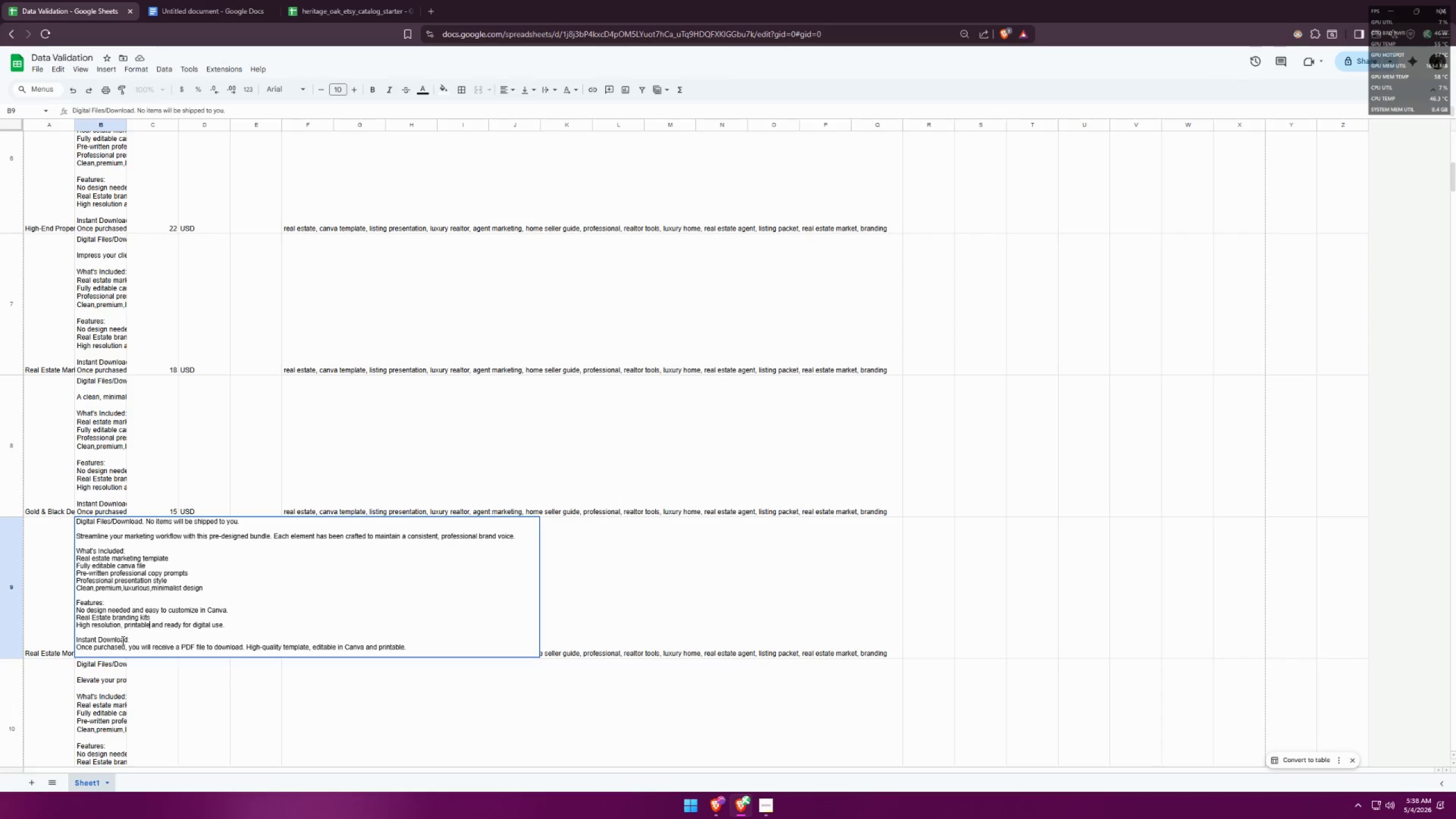 
left_click([107, 674])
 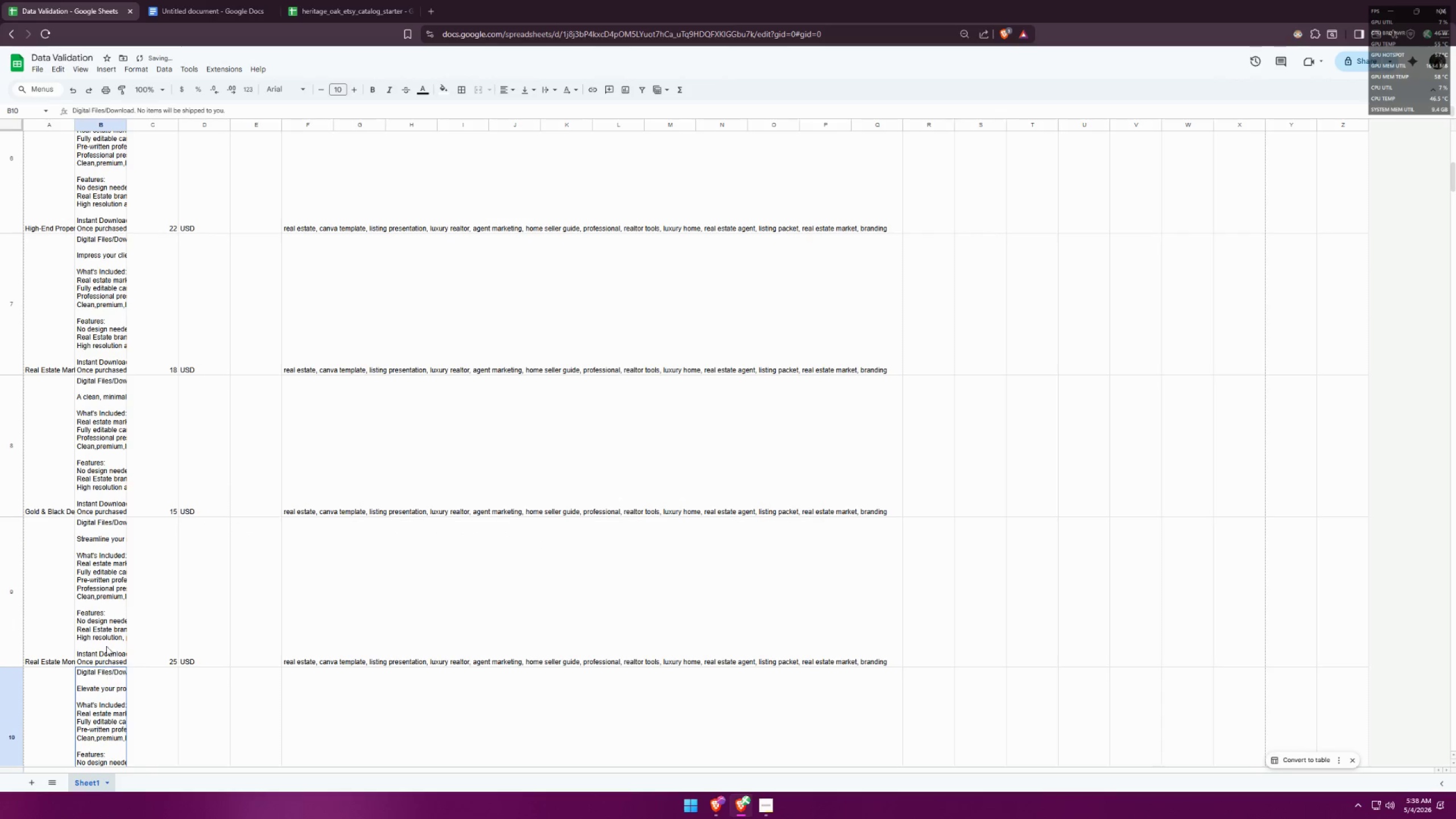 
scroll: coordinate [127, 586], scroll_direction: down, amount: 3.0
 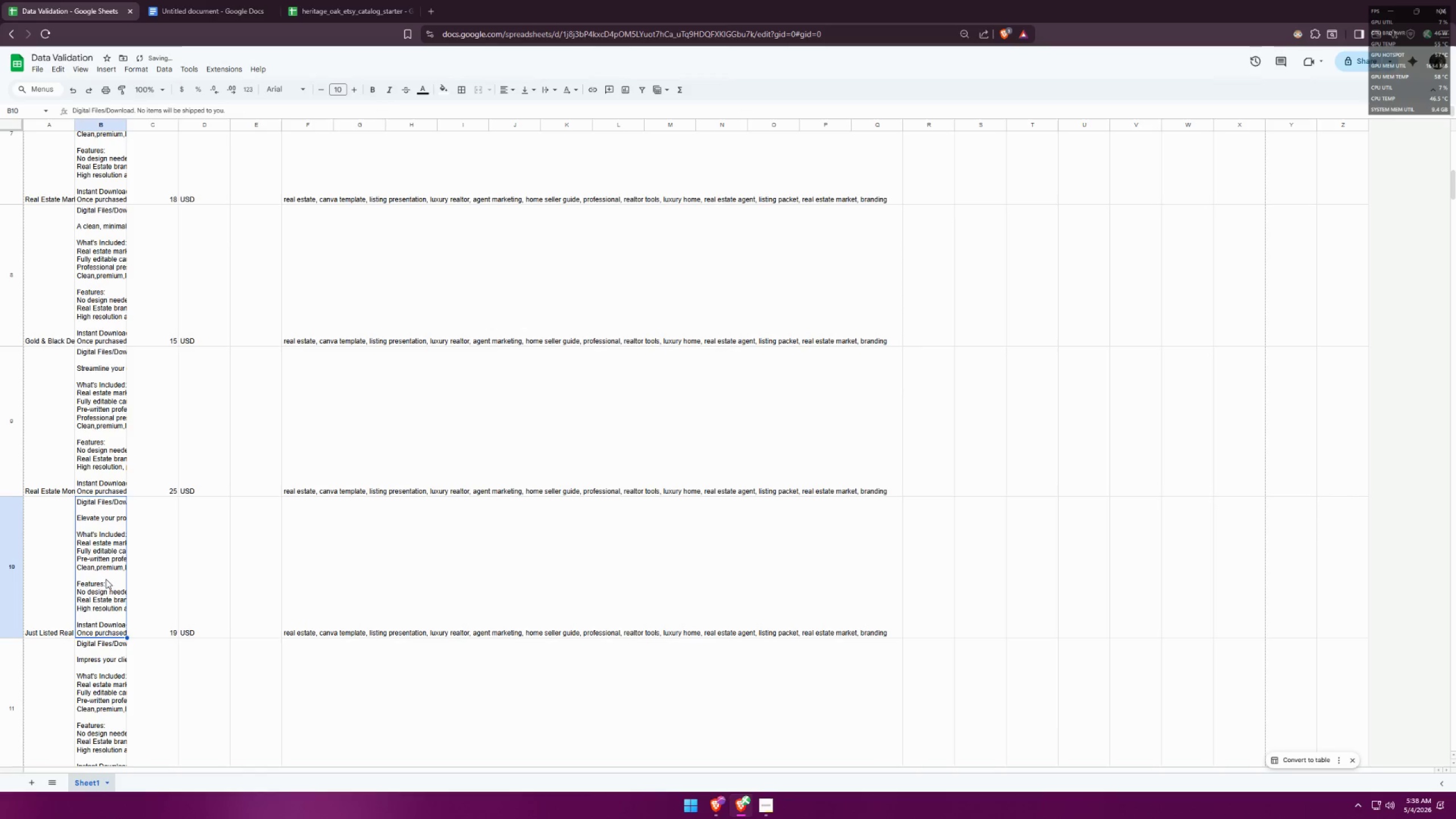 
double_click([55, 585])
 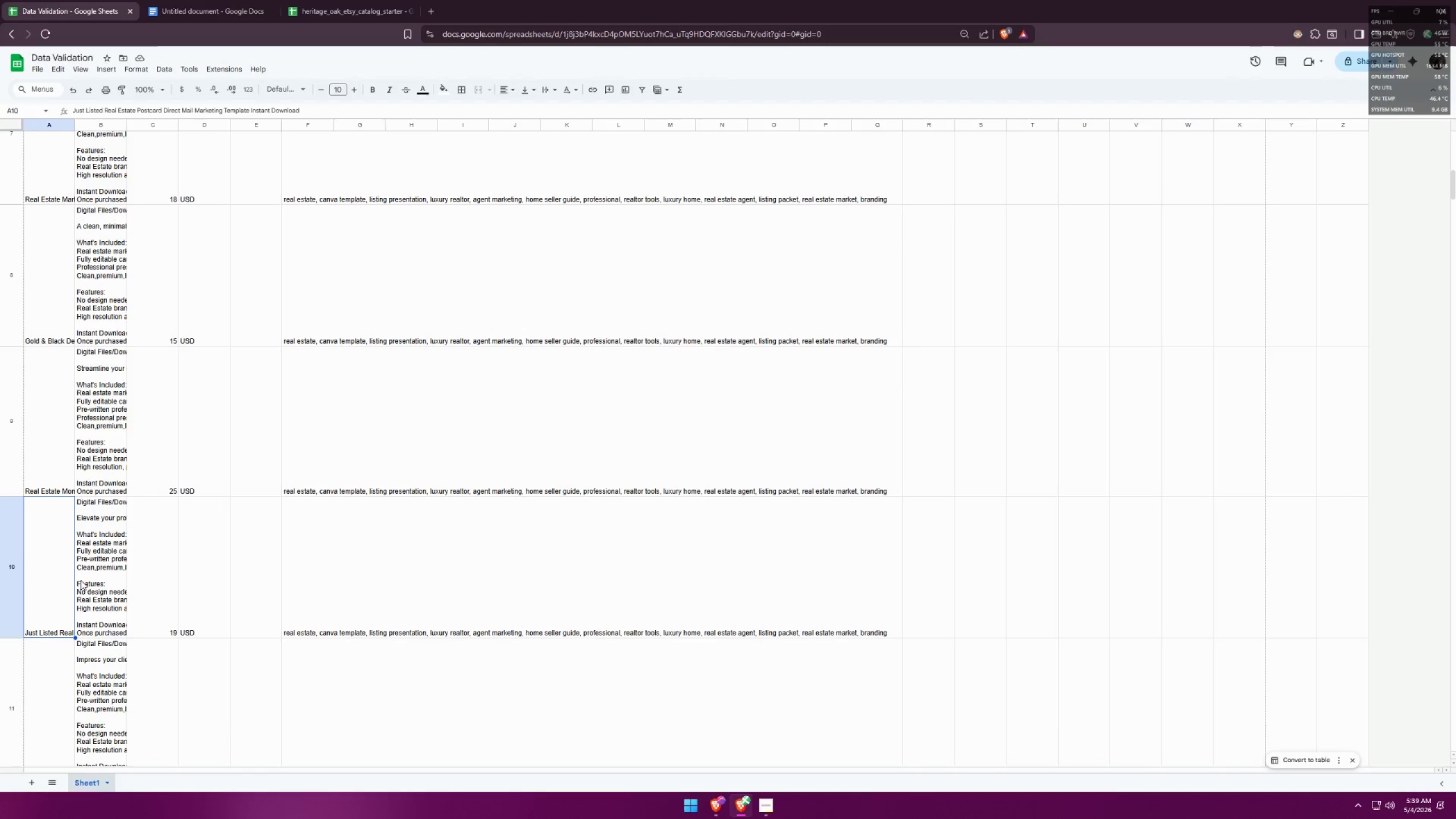 
wait(6.06)
 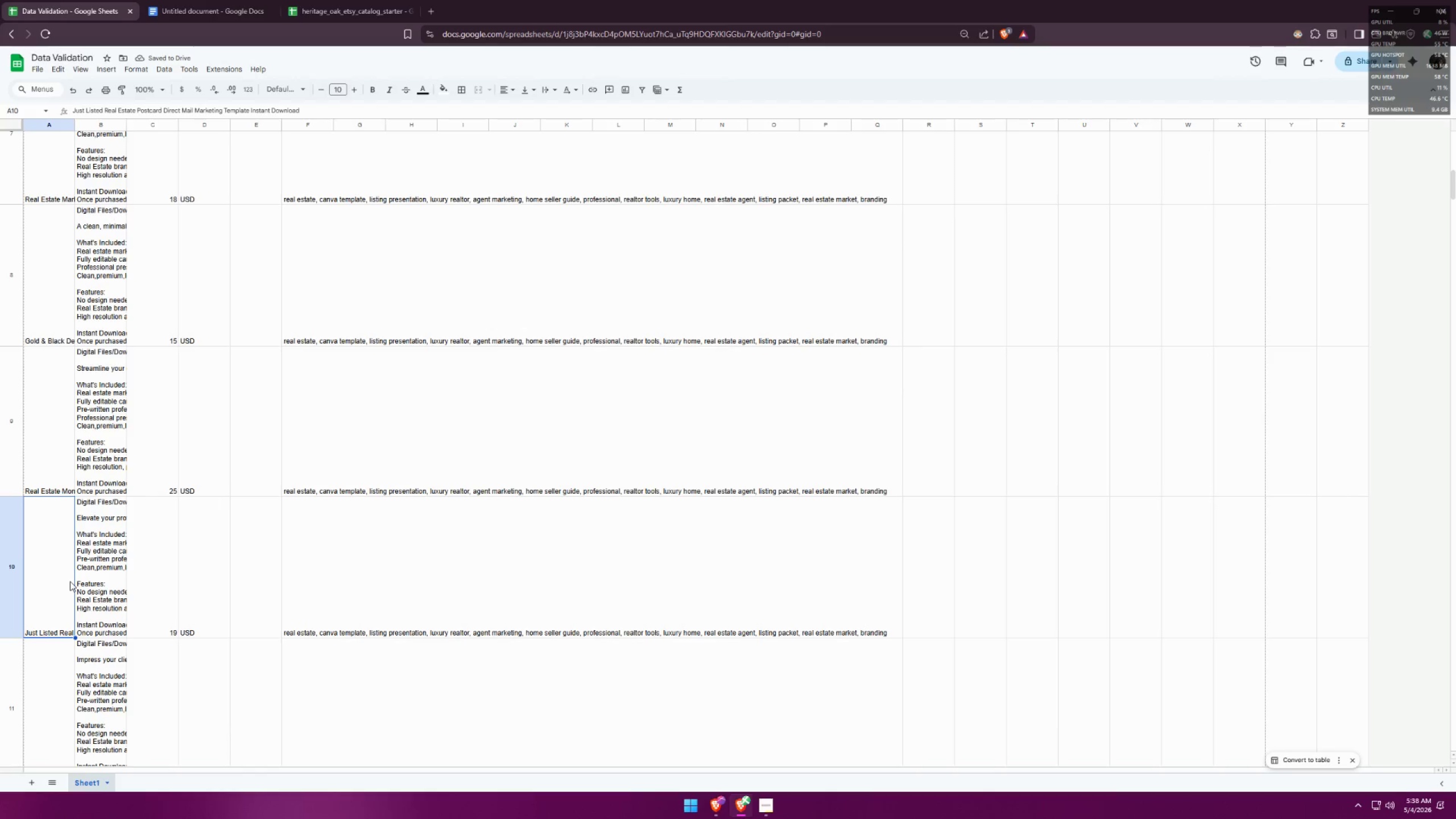 
double_click([108, 574])
 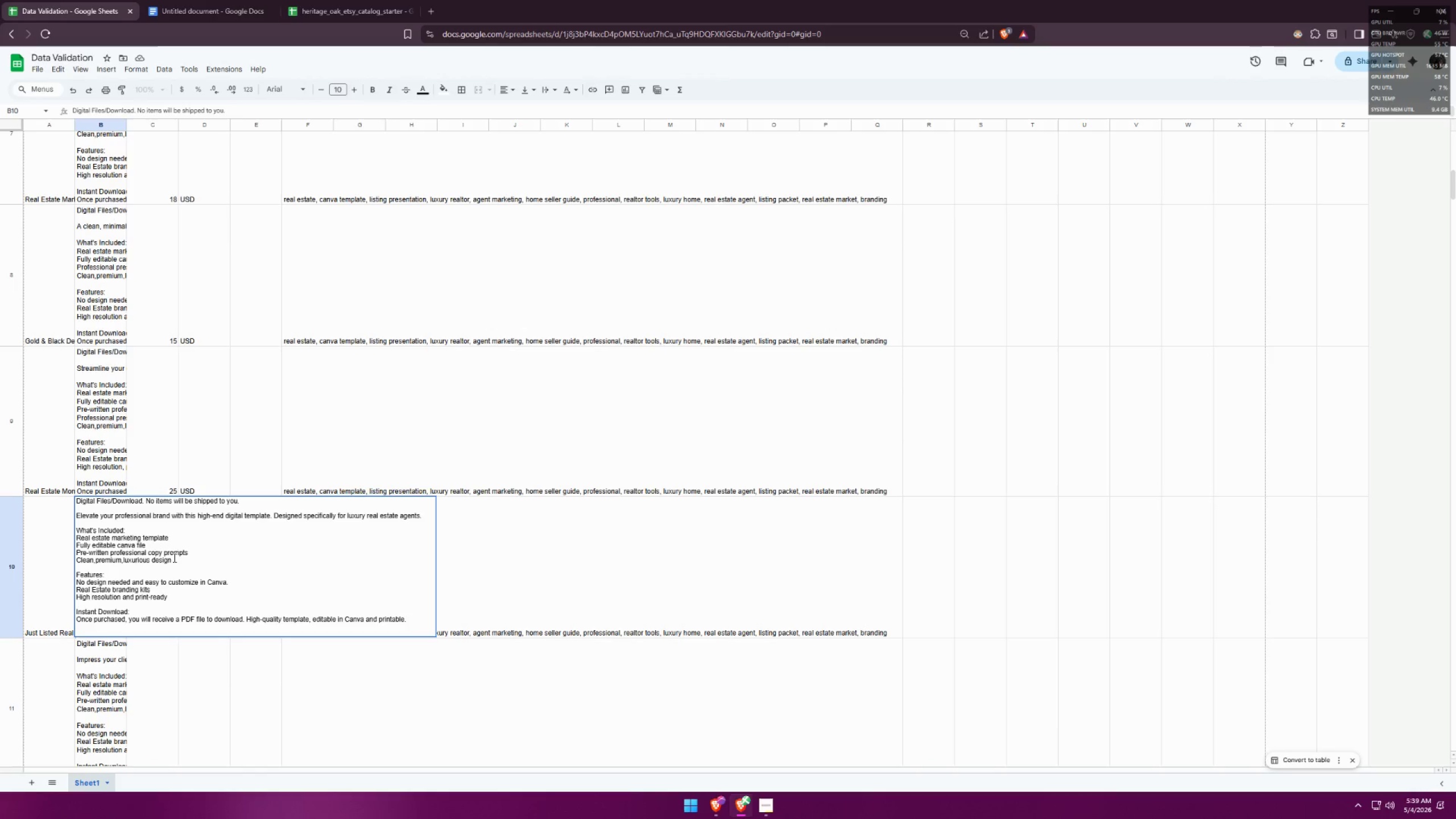 
left_click_drag(start_coordinate=[179, 558], to_coordinate=[72, 562])
 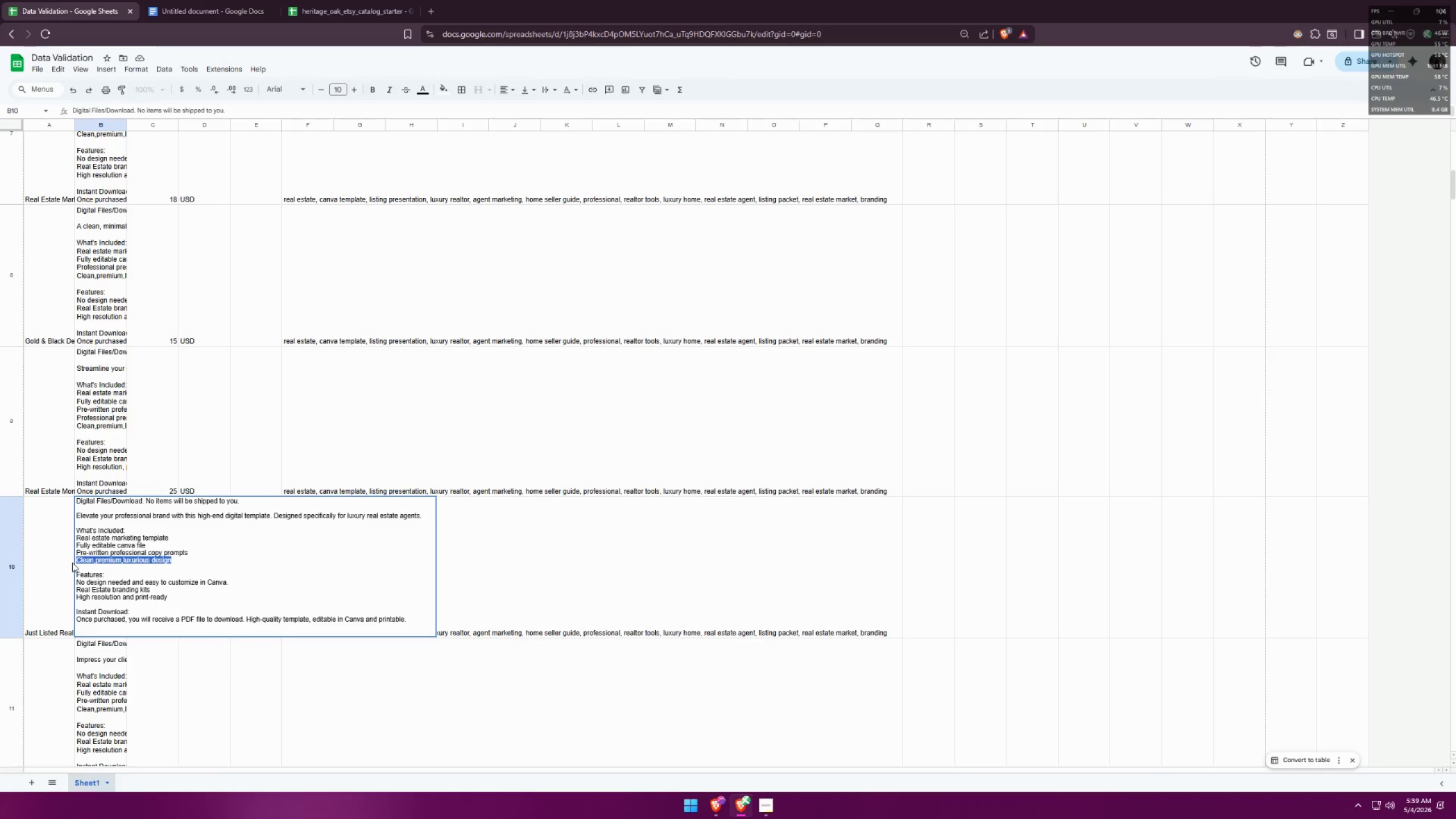 
key(Control+V)
 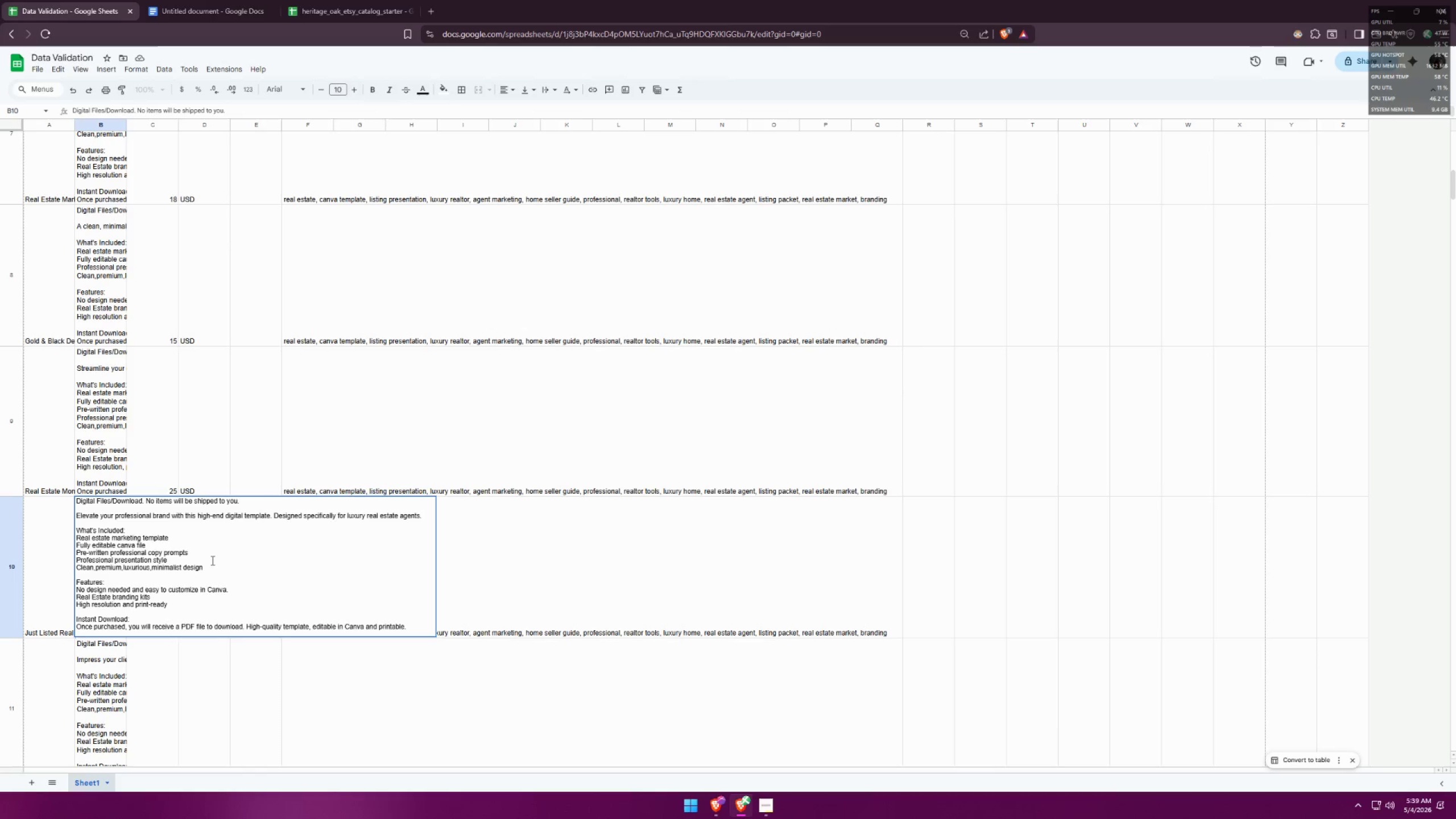 
left_click_drag(start_coordinate=[200, 555], to_coordinate=[69, 553])
 